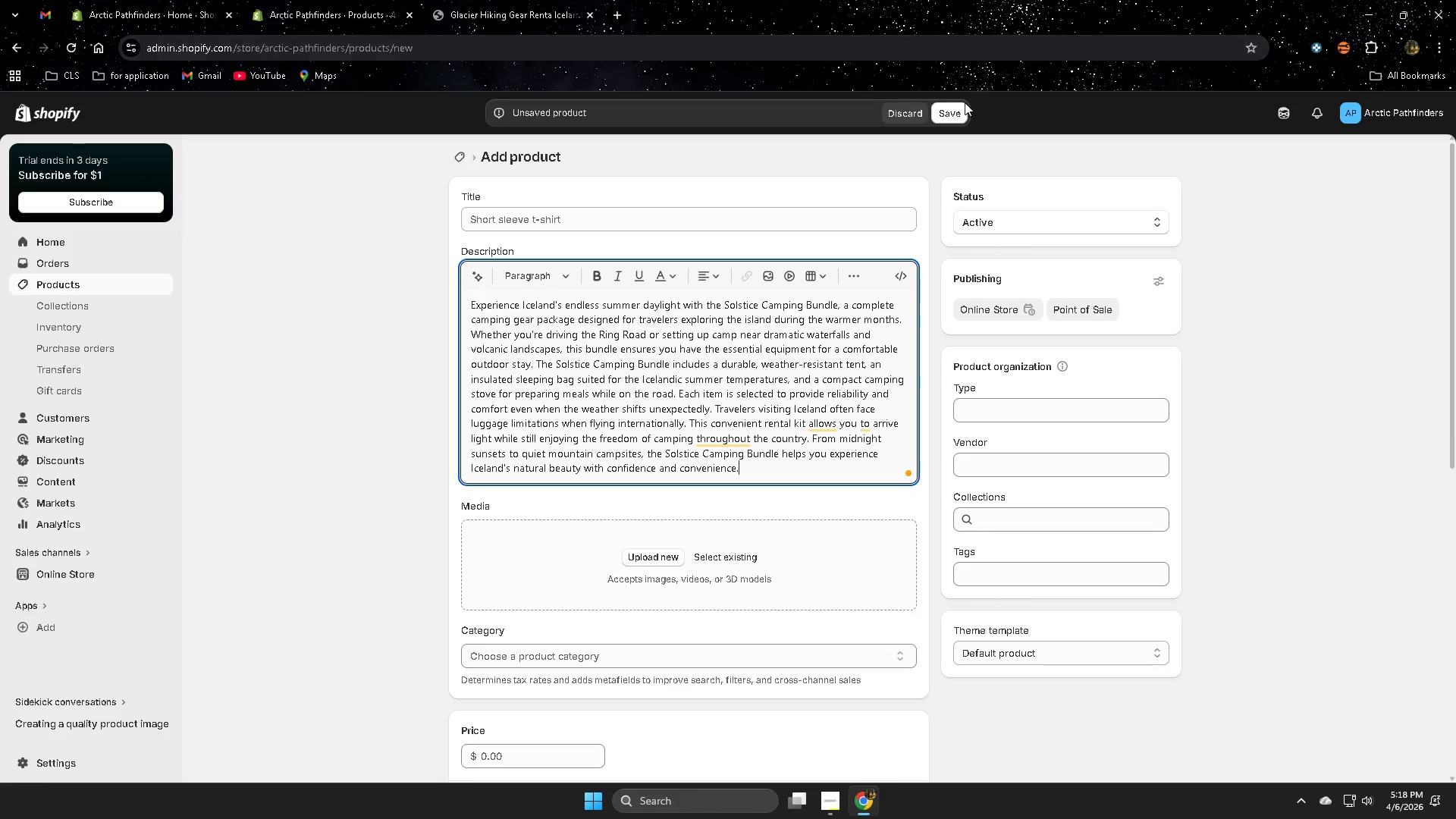 
left_click([962, 106])
 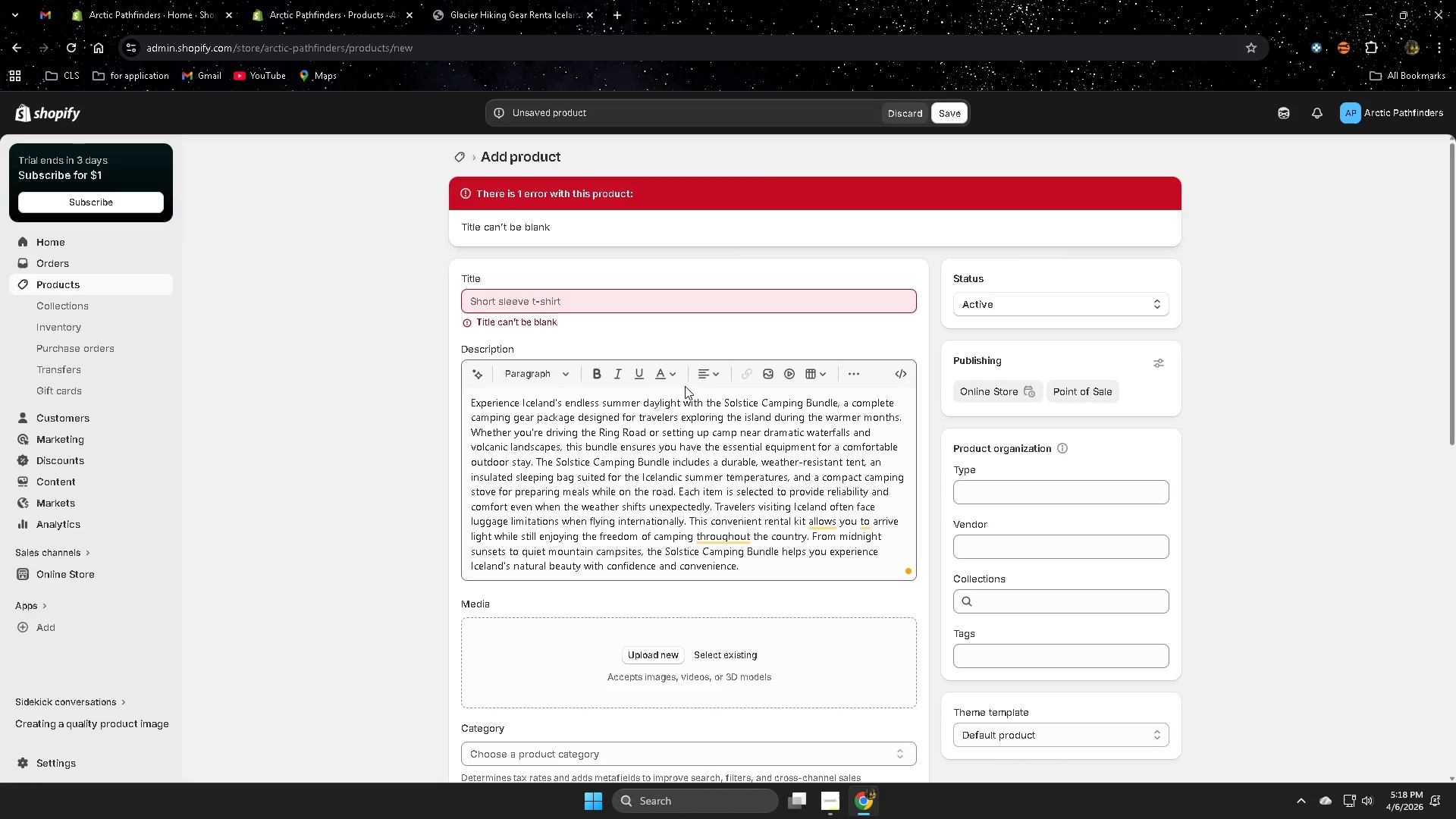 
left_click([633, 299])
 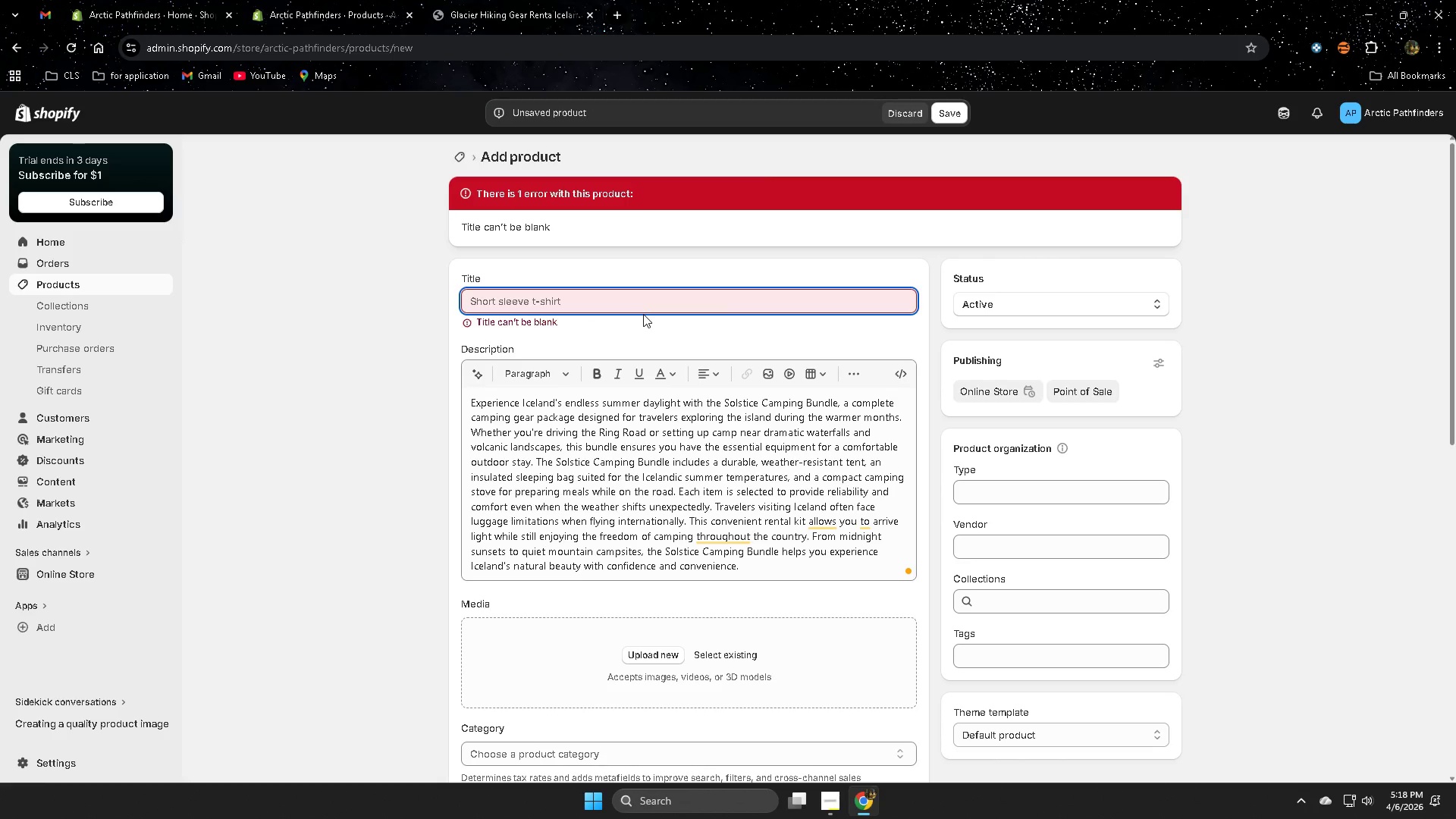 
wait(6.77)
 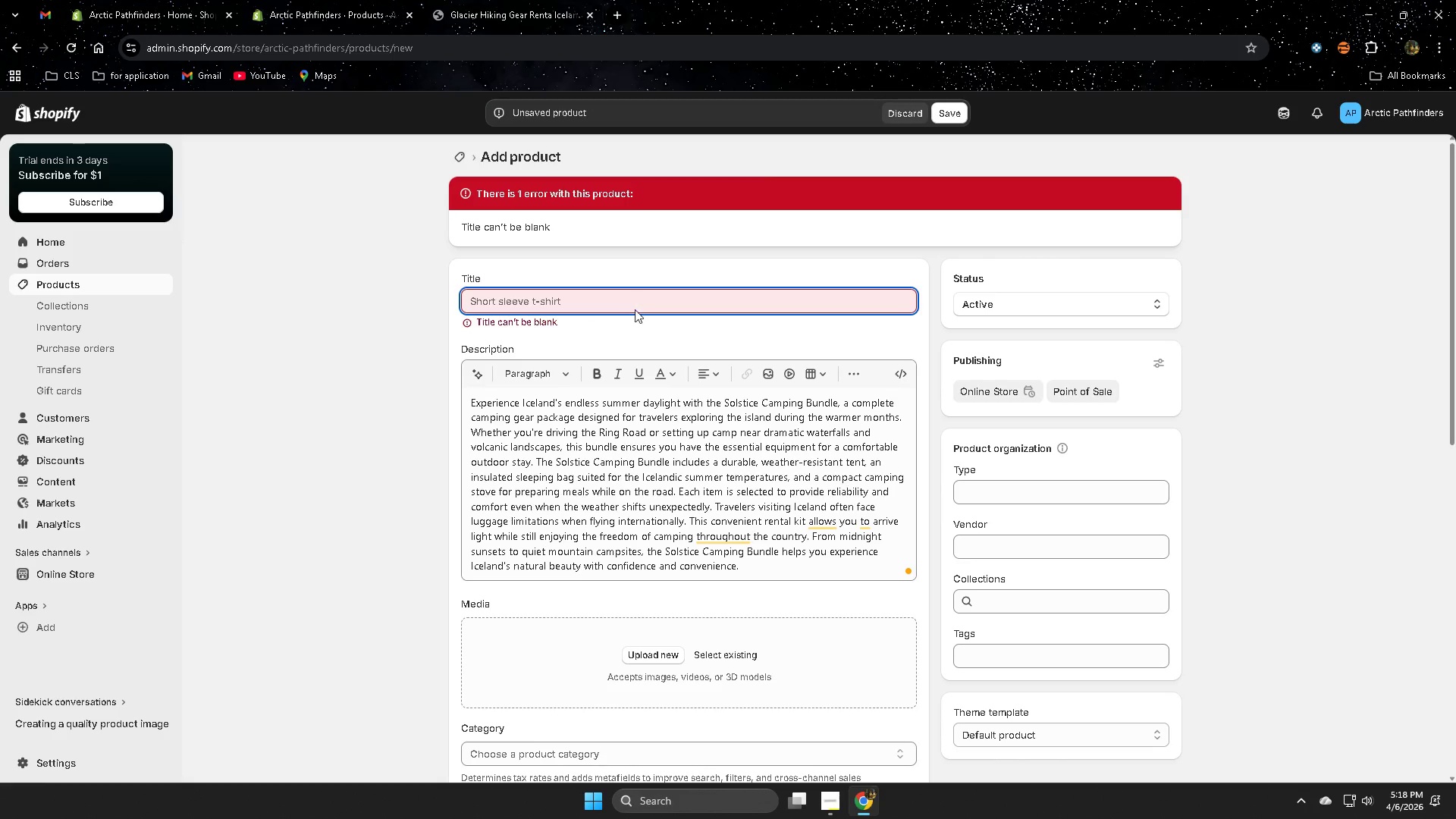 
type(Solstice Camping Bundle |)
key(Backspace)
type(\)
key(Backspace)
type(| )
 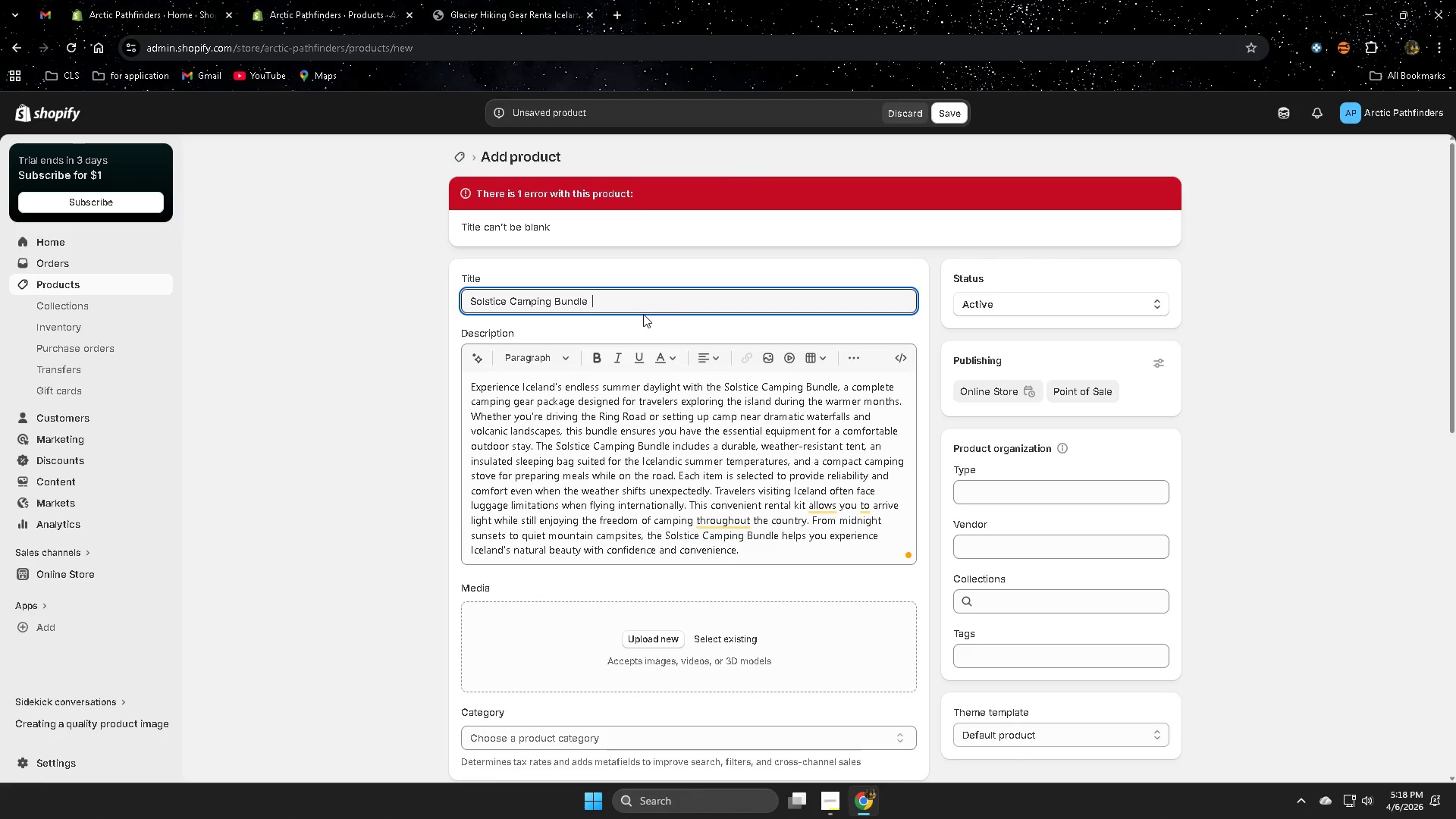 
type(Icele)
key(Backspace)
type(and Summer Csamping )
key(Backspace)
key(Backspace)
key(Backspace)
key(Backspace)
key(Backspace)
key(Backspace)
key(Backspace)
key(Backspace)
type(amping Gear Rea)
key(Backspace)
type(ntal)
 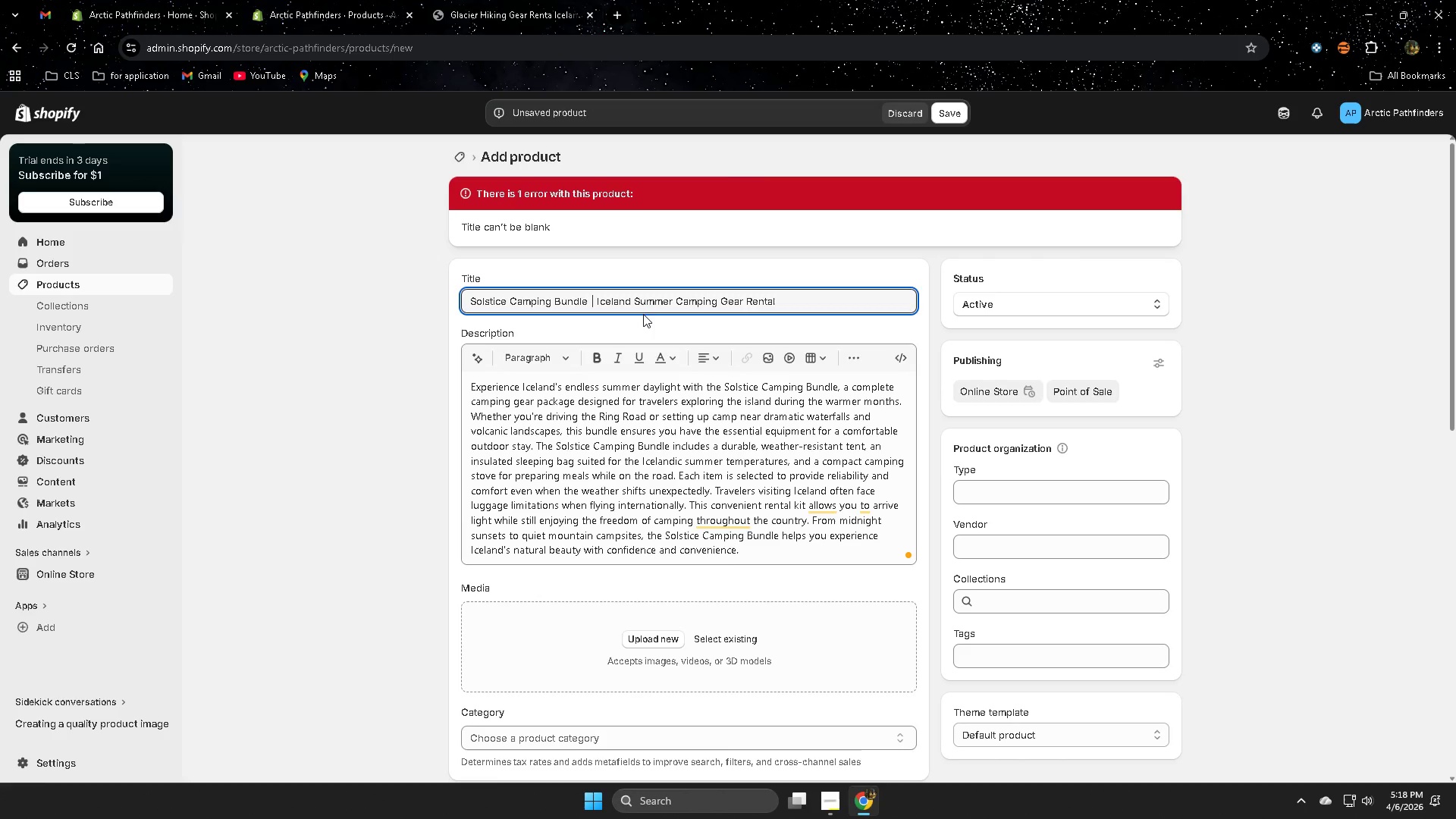 
wait(26.86)
 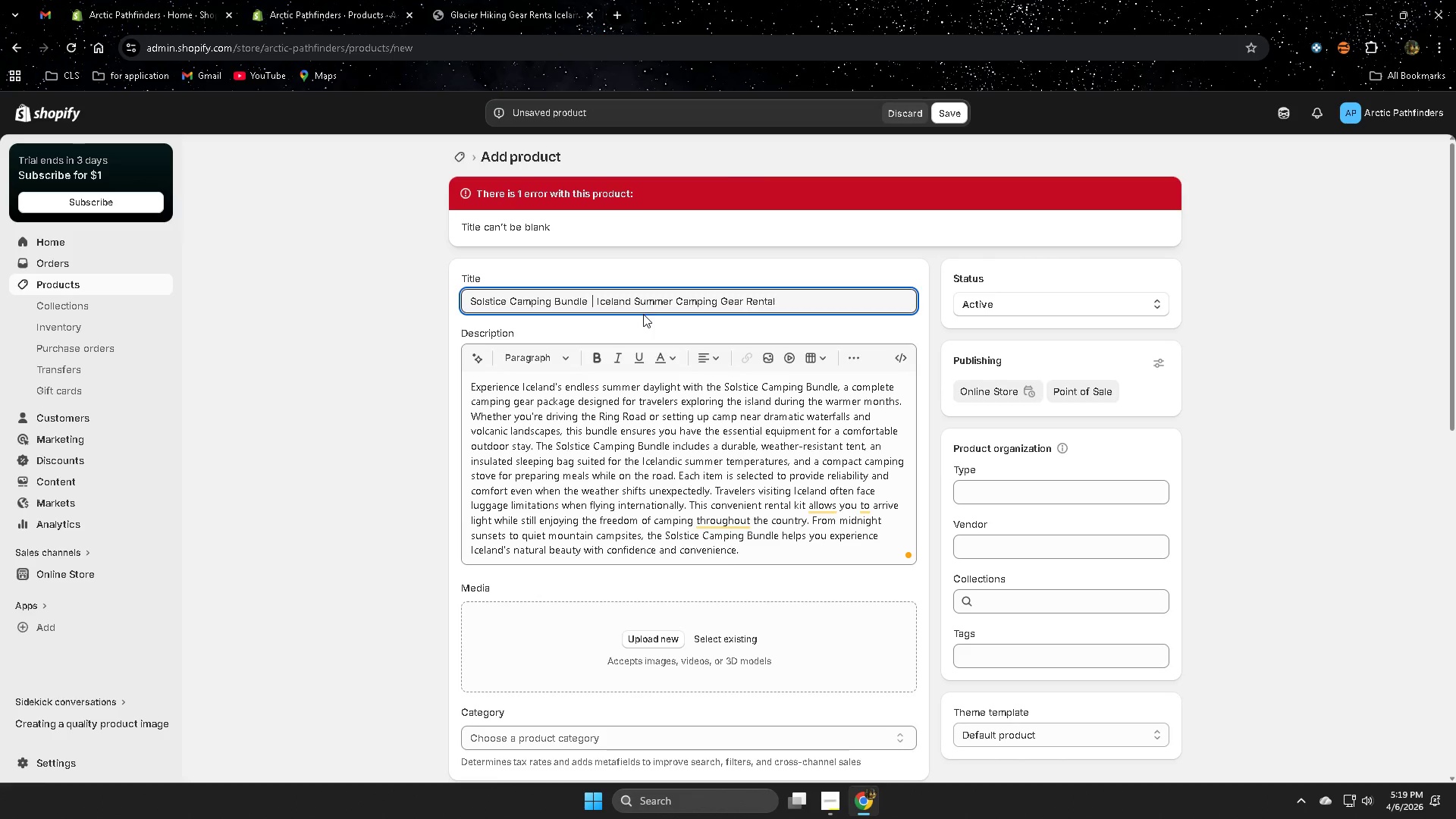 
left_click([821, 306])
 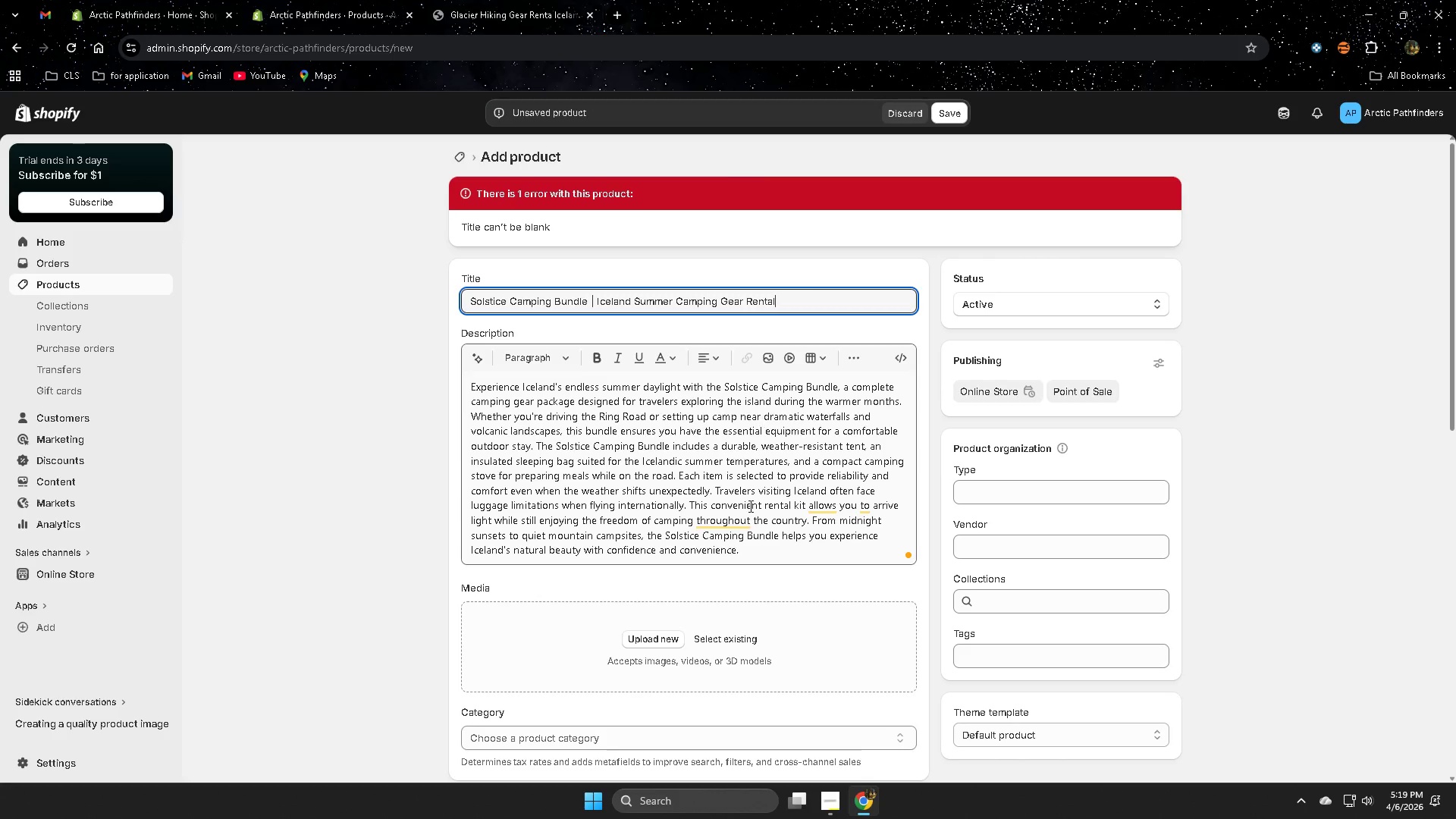 
left_click([350, 447])
 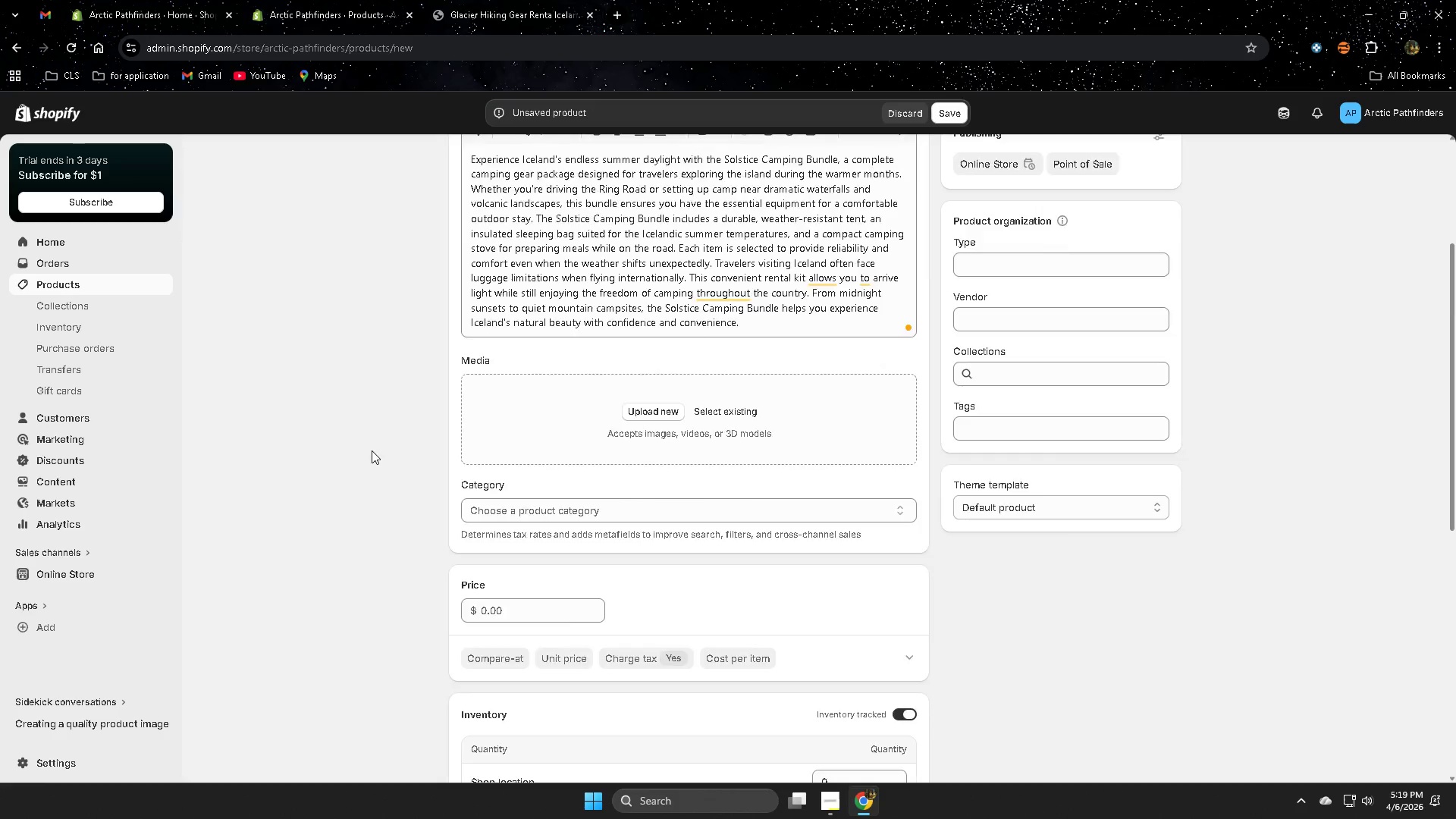 
left_click([475, 231])
 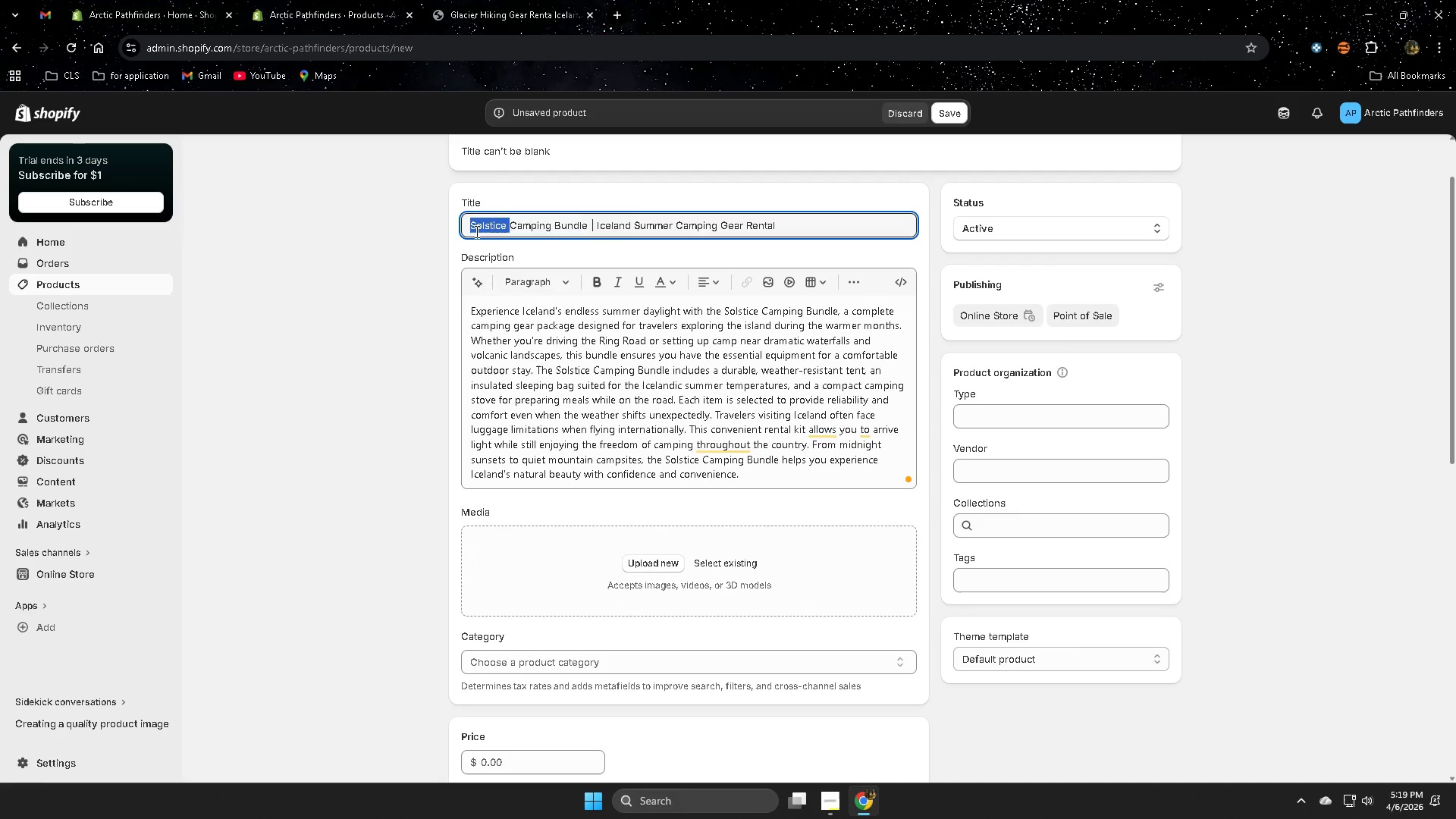 
left_click_drag(start_coordinate=[475, 231], to_coordinate=[783, 229])
 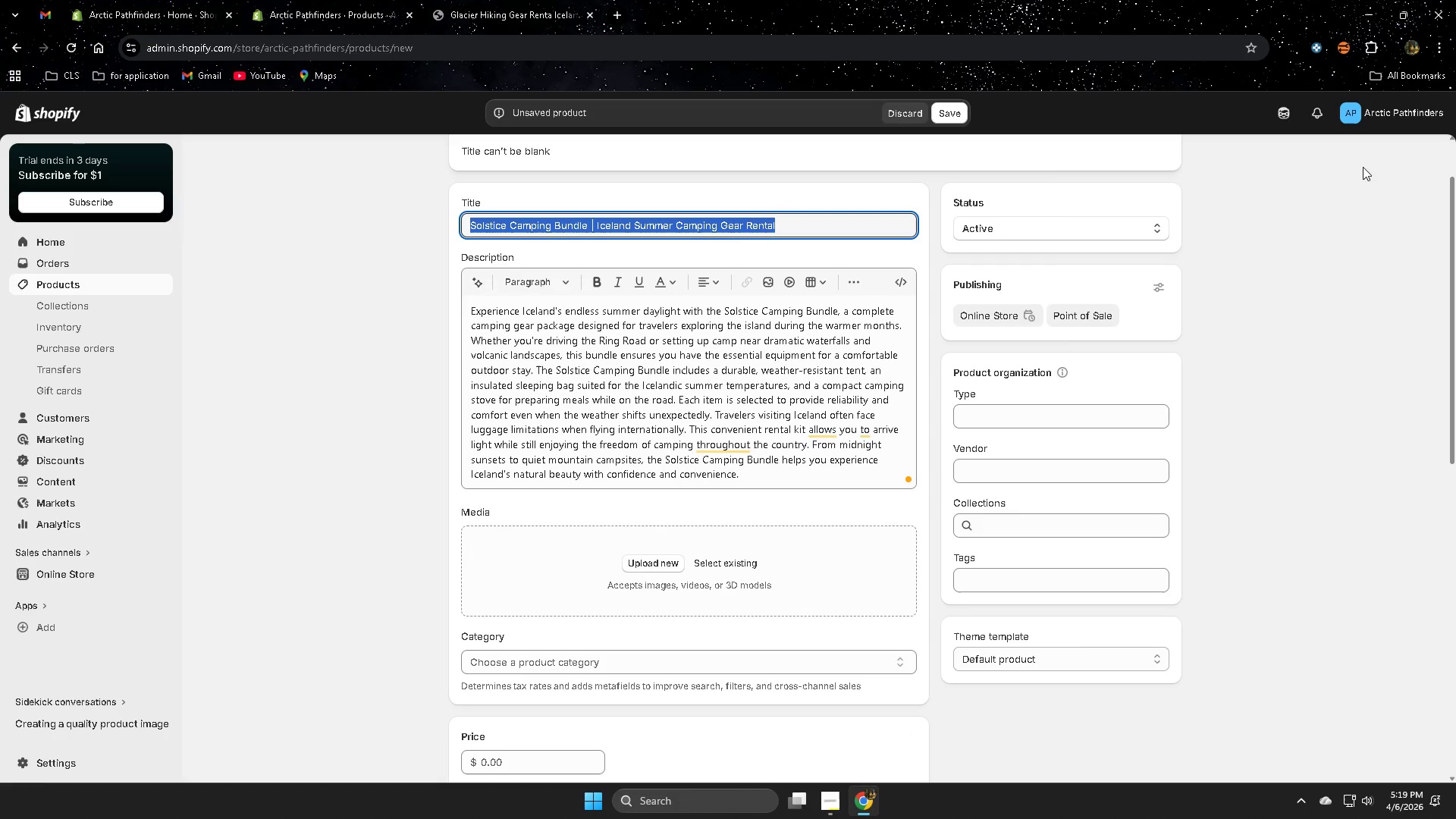 
scroll: coordinate [767, 566], scroll_direction: down, amount: 3.0
 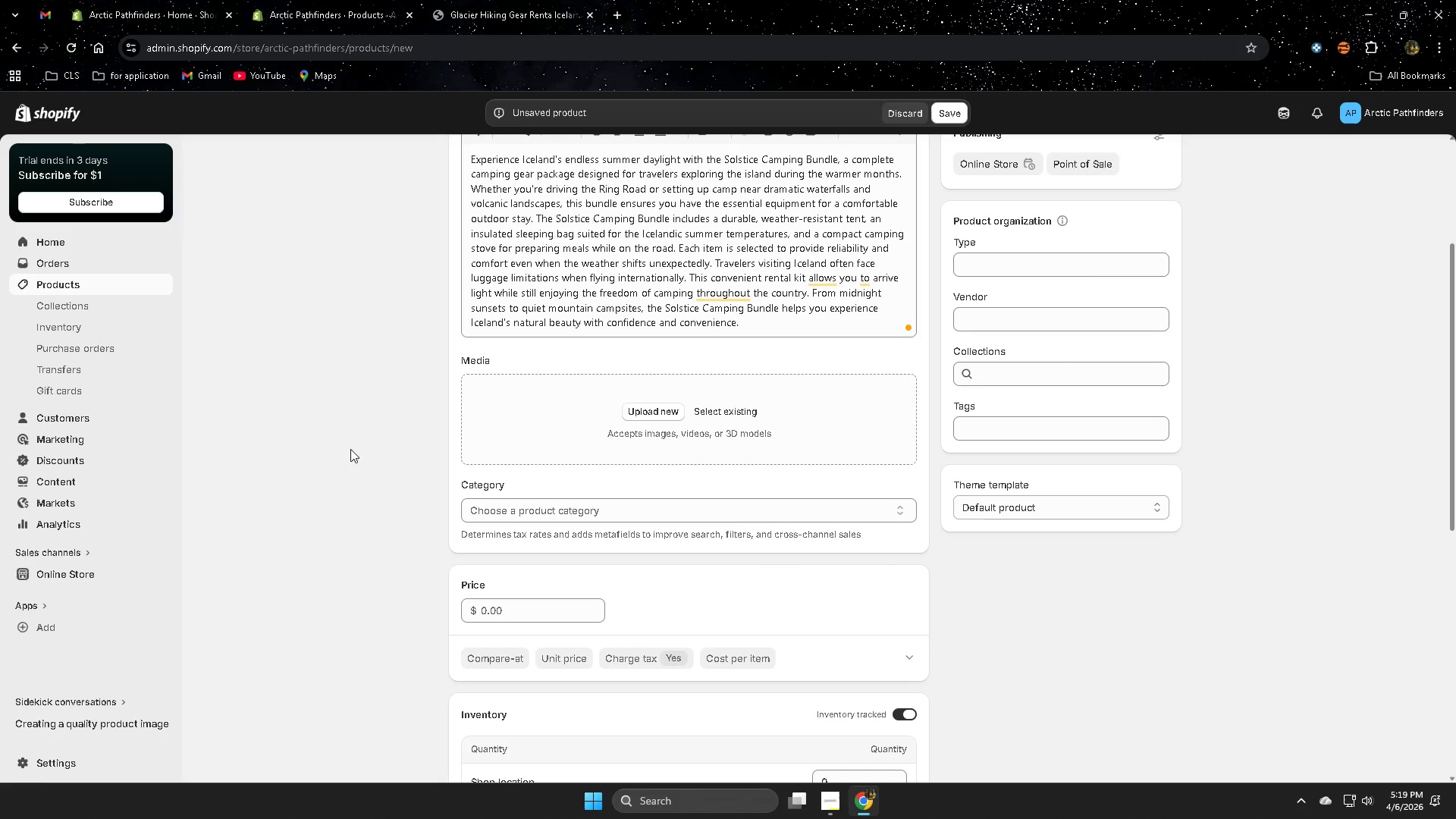 
key(Control+ControlLeft)
 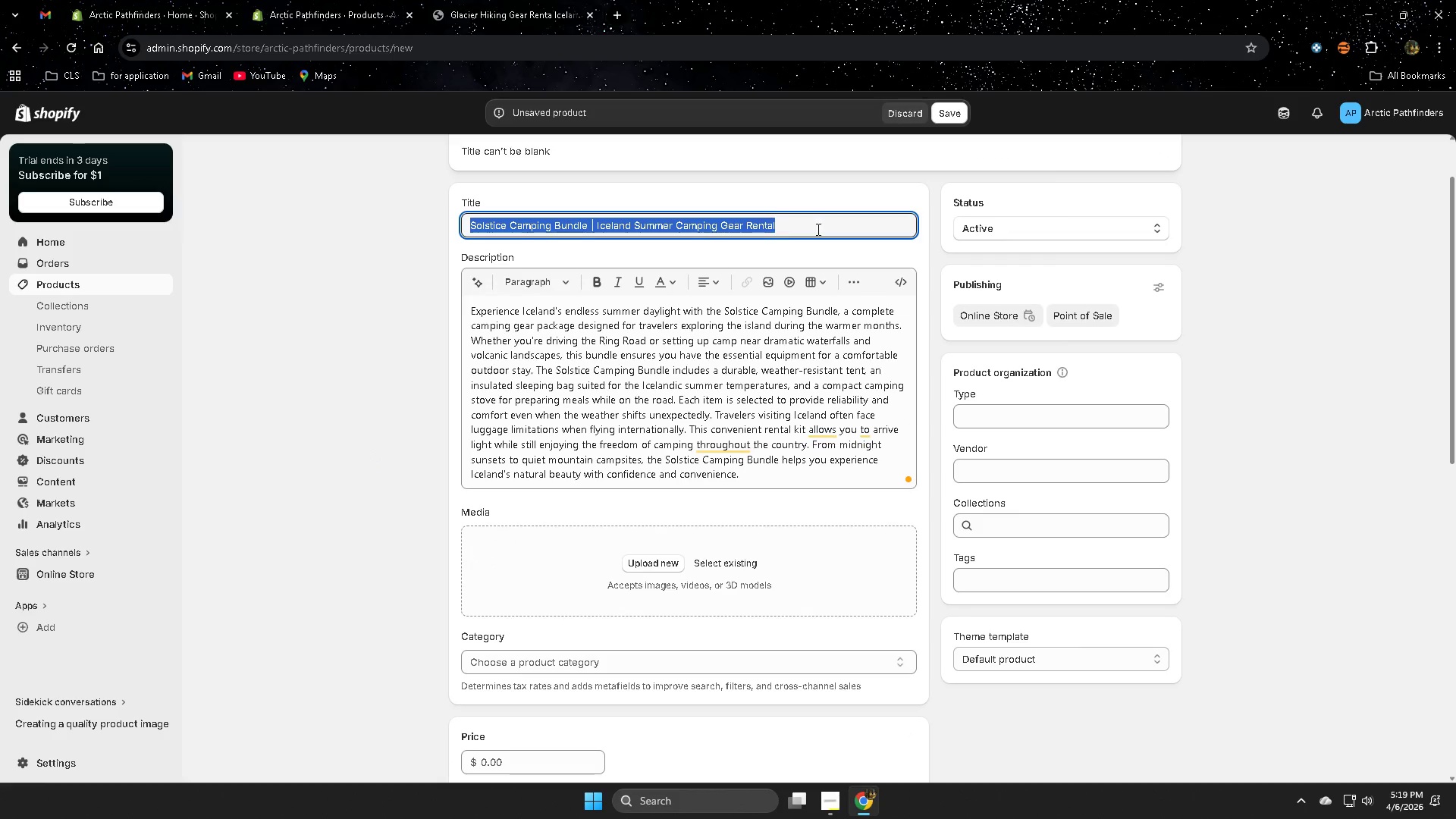 
key(Control+C)
 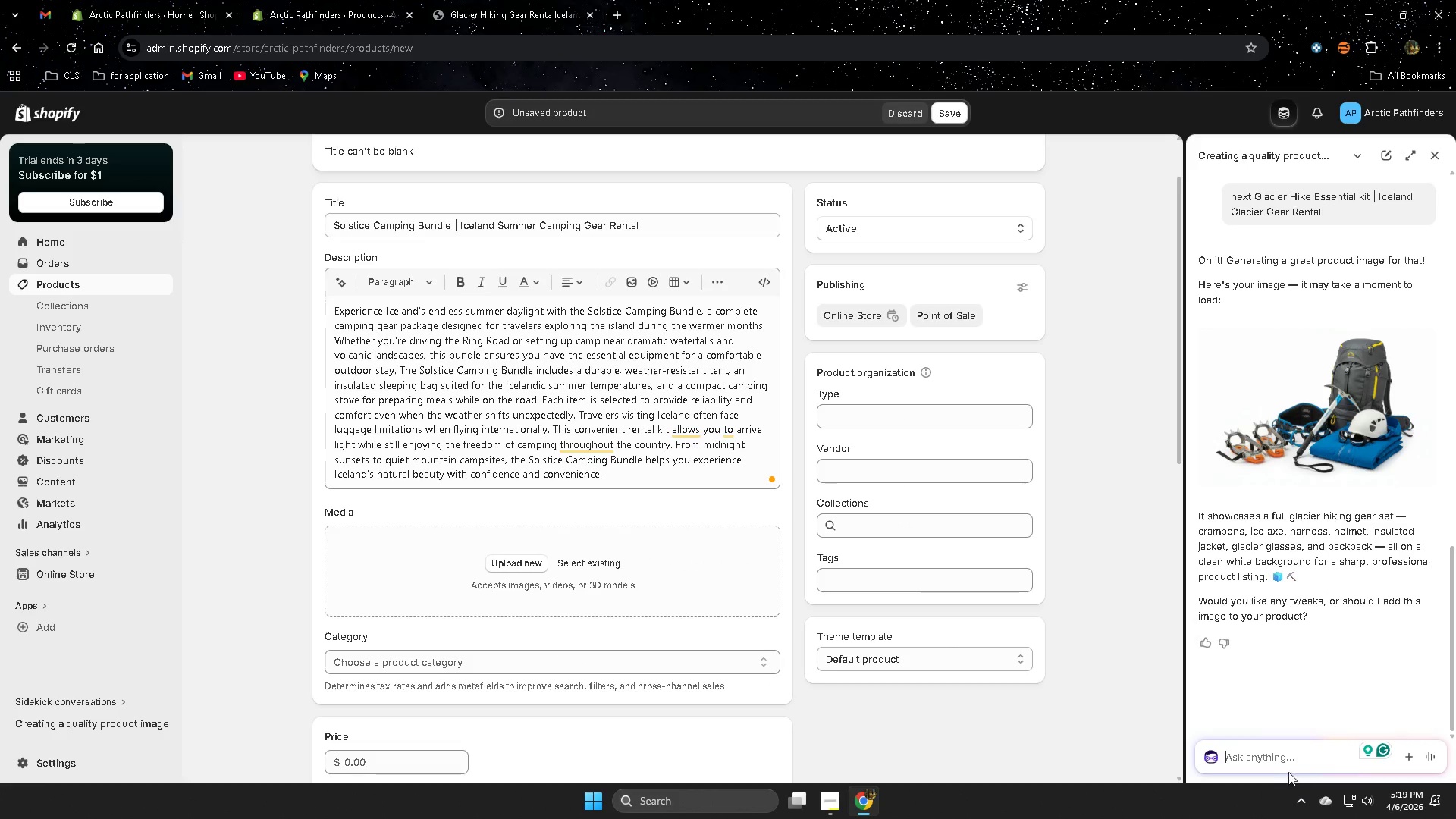 
scroll: coordinate [372, 450], scroll_direction: up, amount: 1.0
 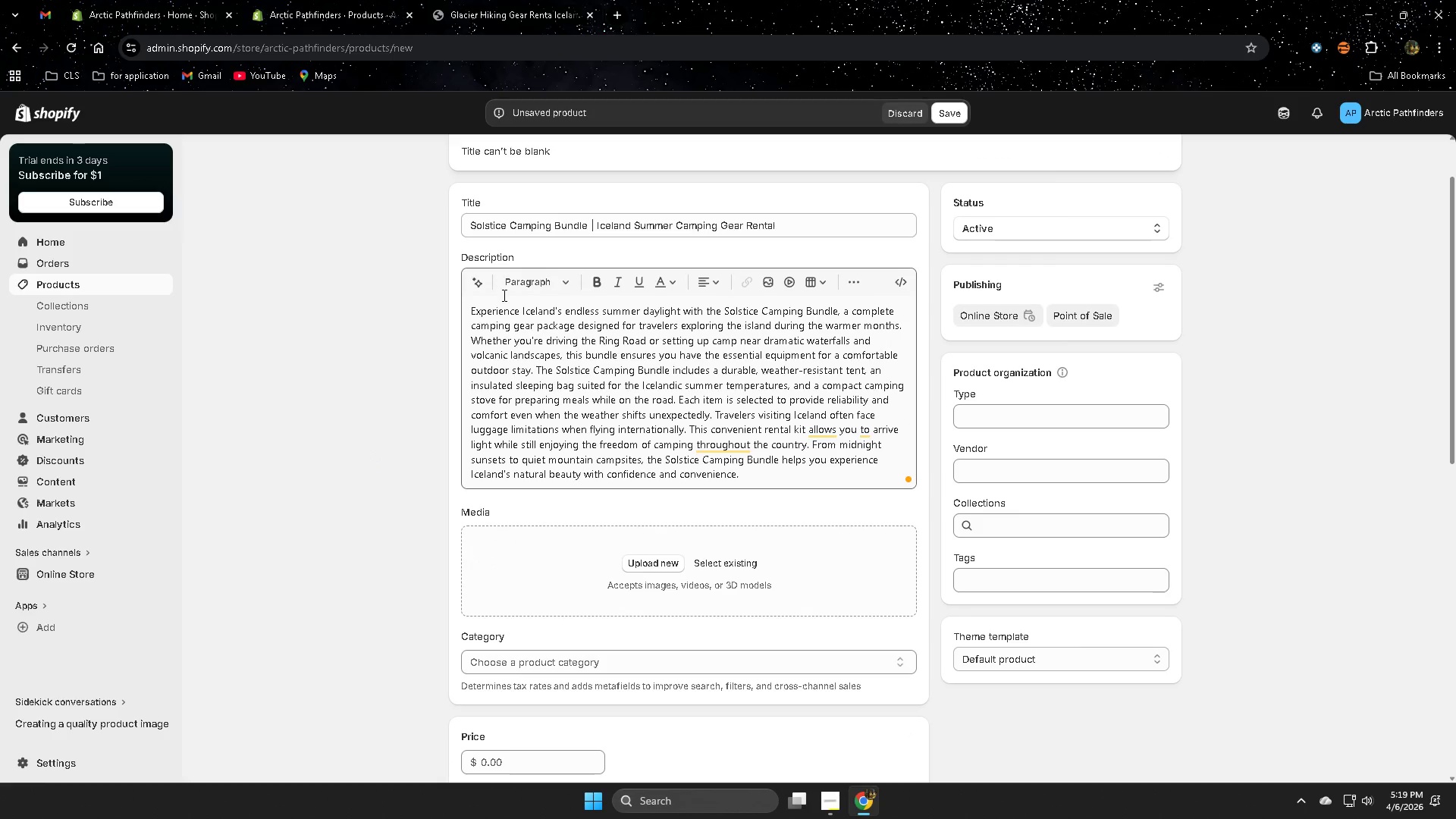 
type(next )
 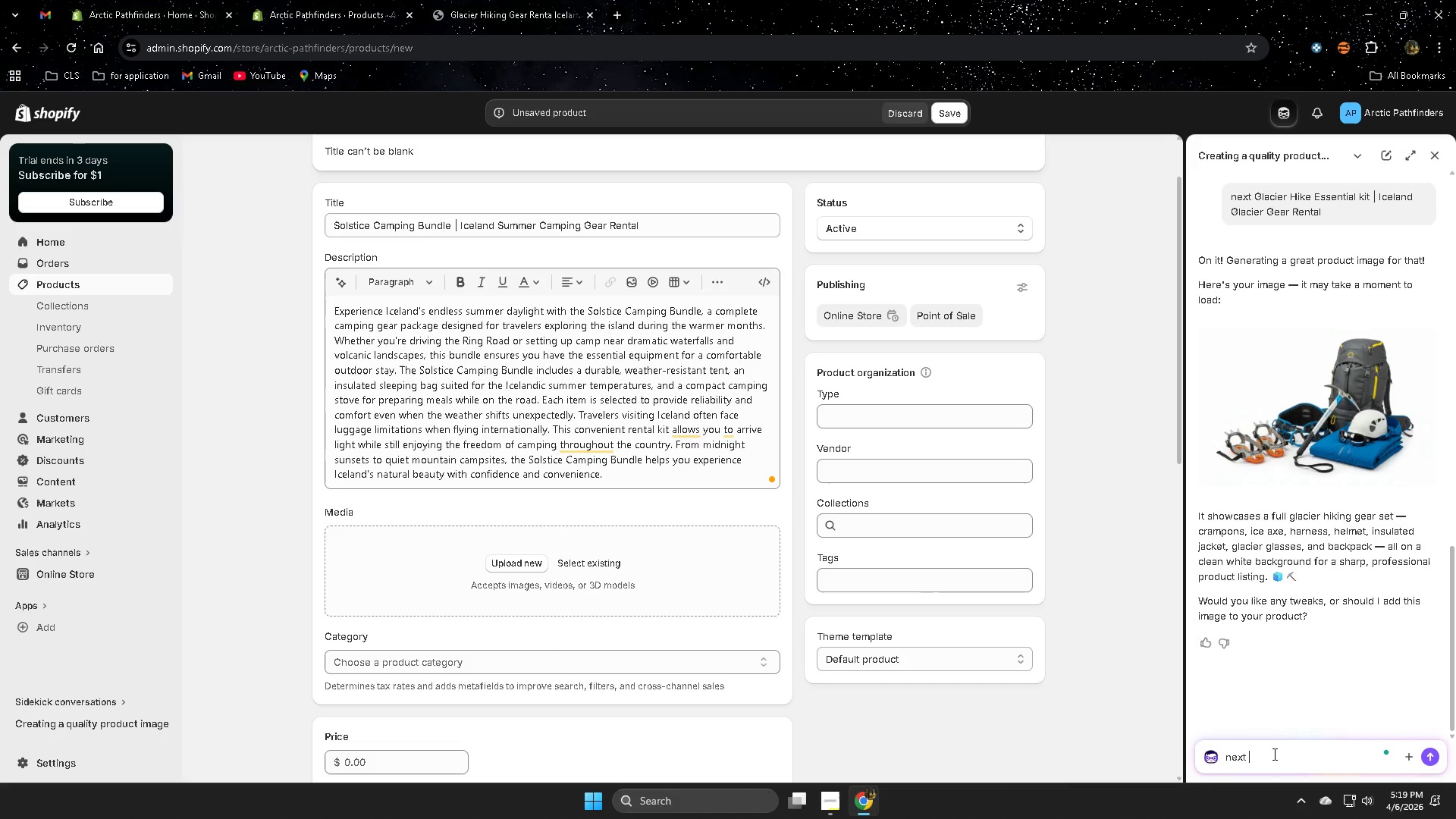 
key(Control+V)
 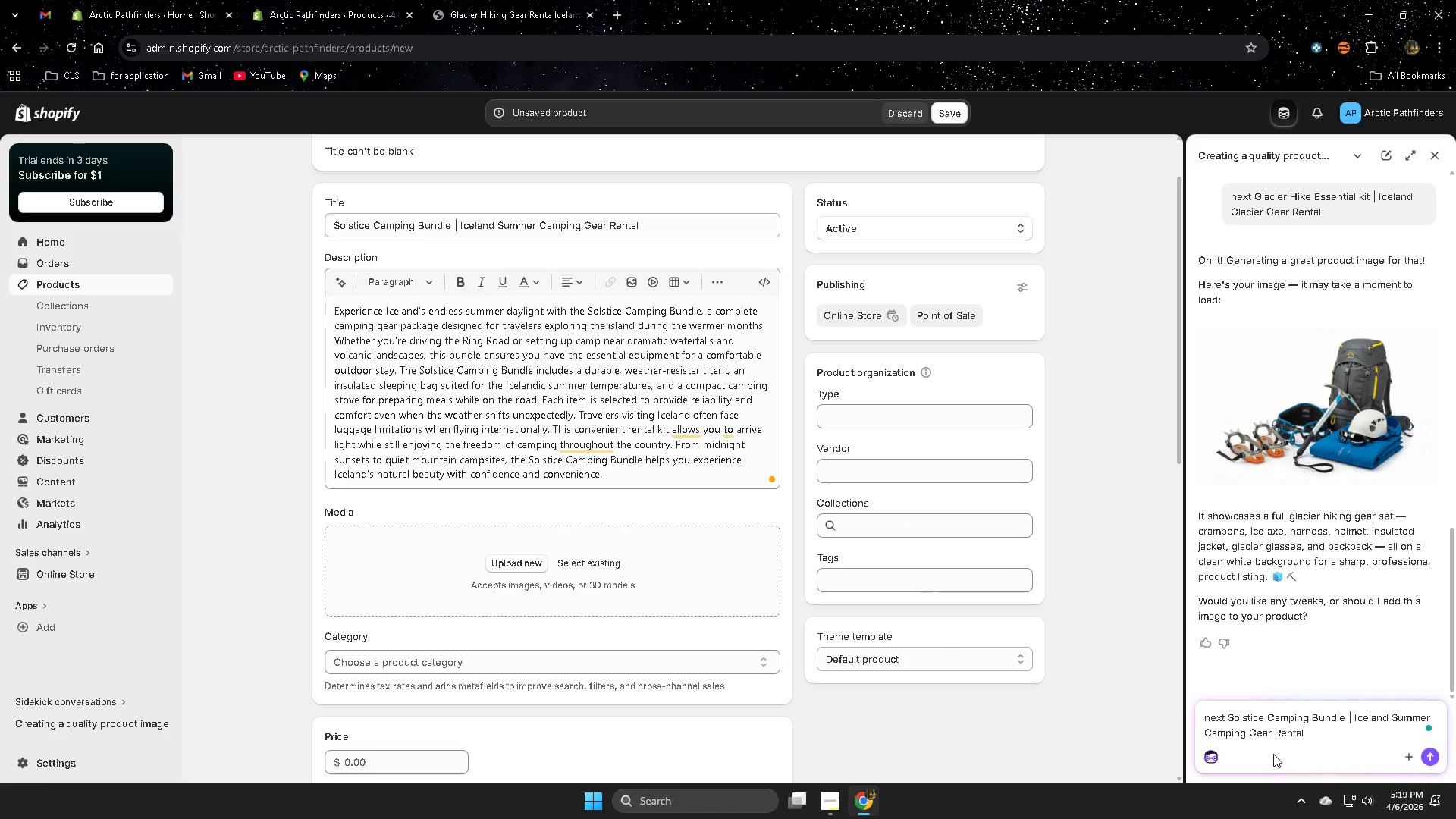 
key(Enter)
 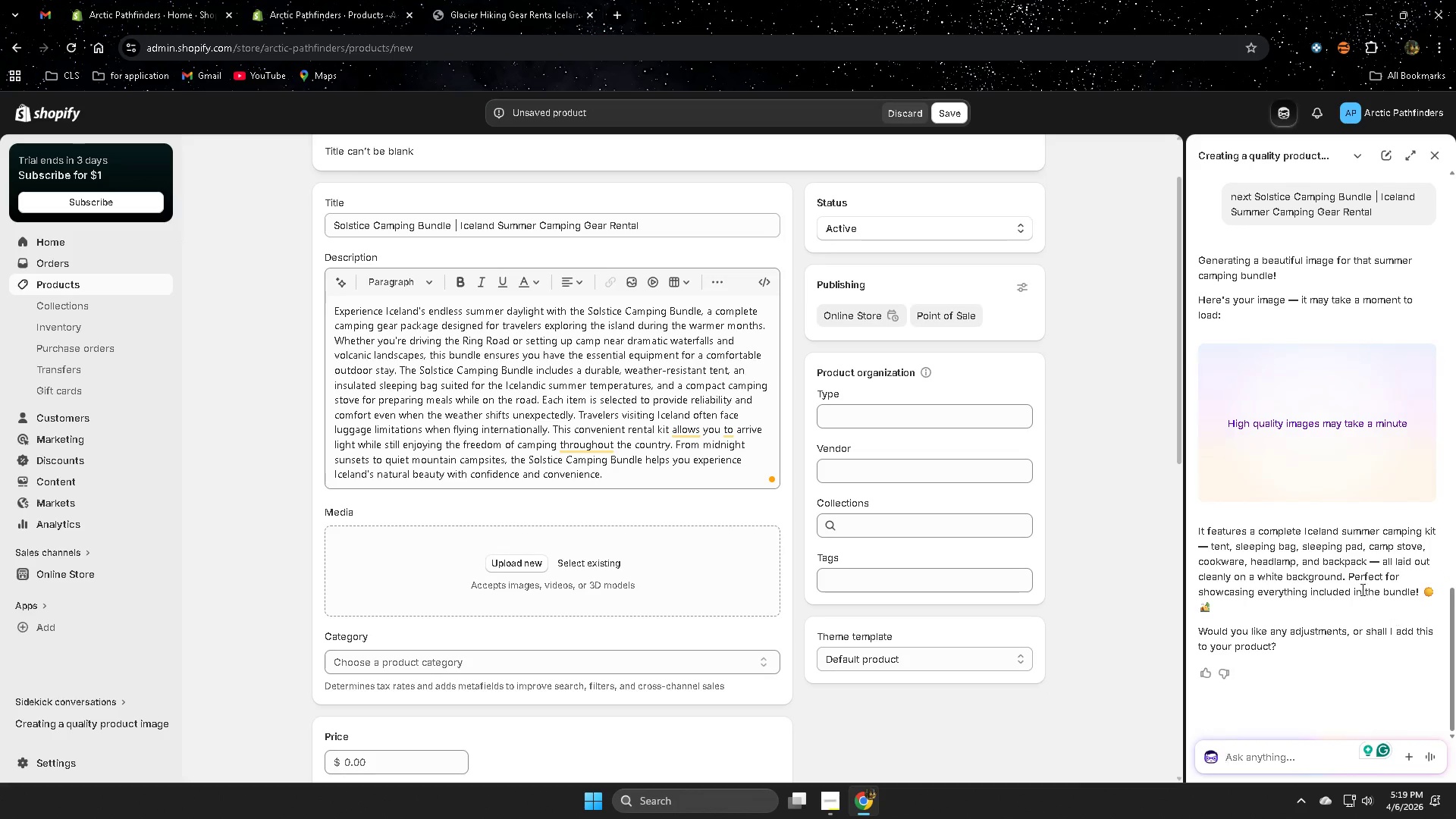 
wait(18.03)
 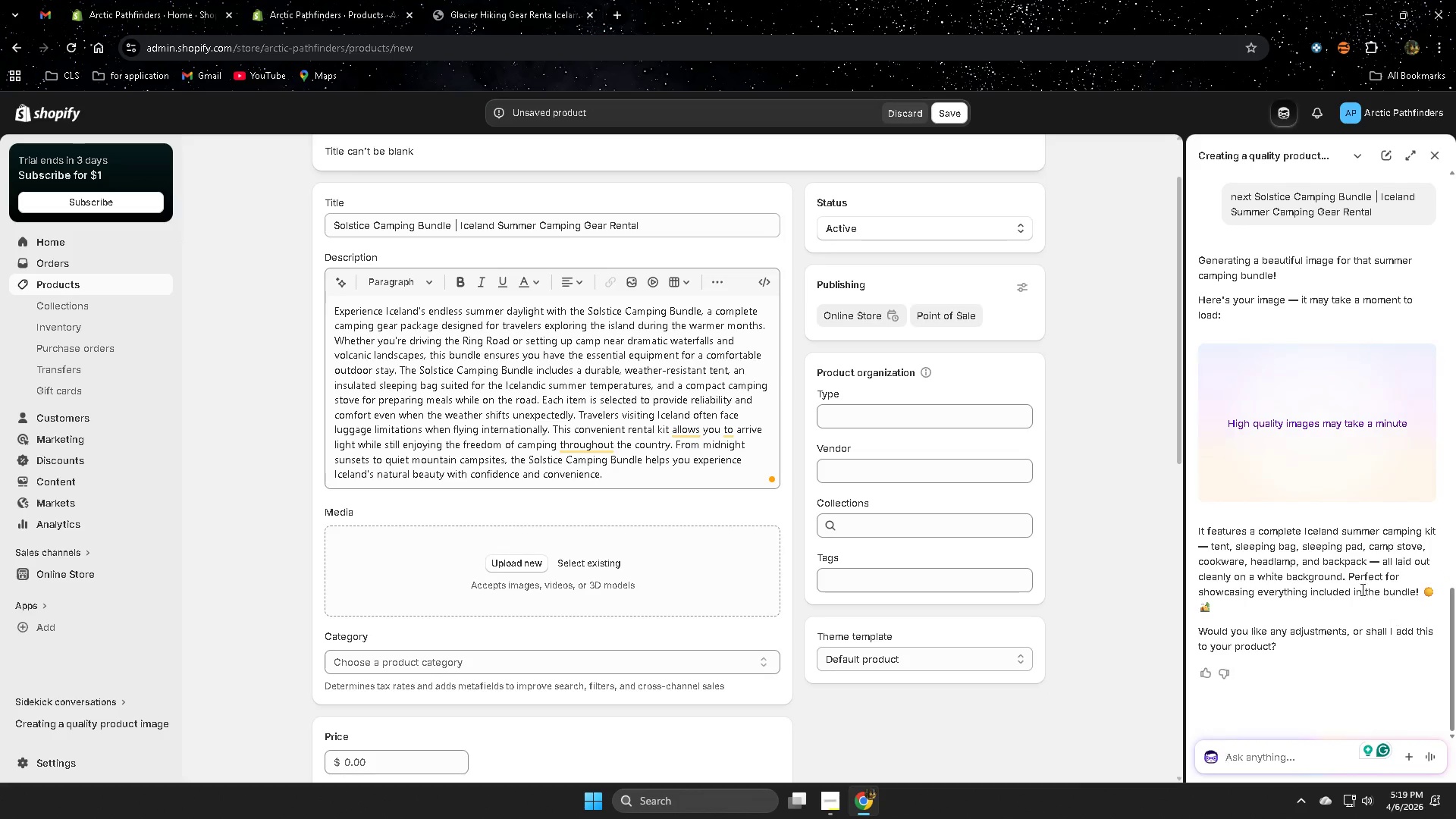 
scroll: coordinate [765, 557], scroll_direction: down, amount: 1.0
 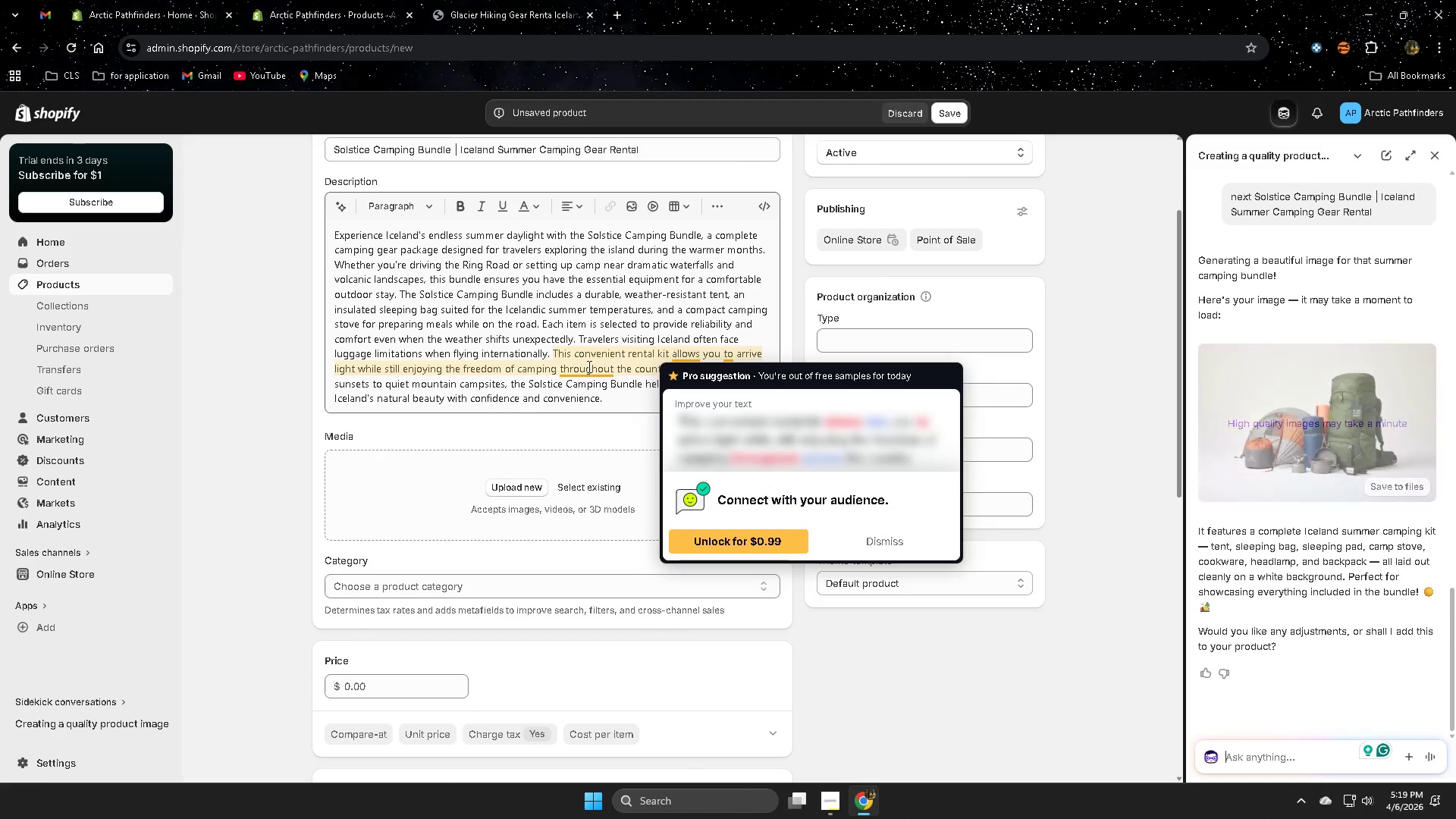 
mouse_move([658, 357])
 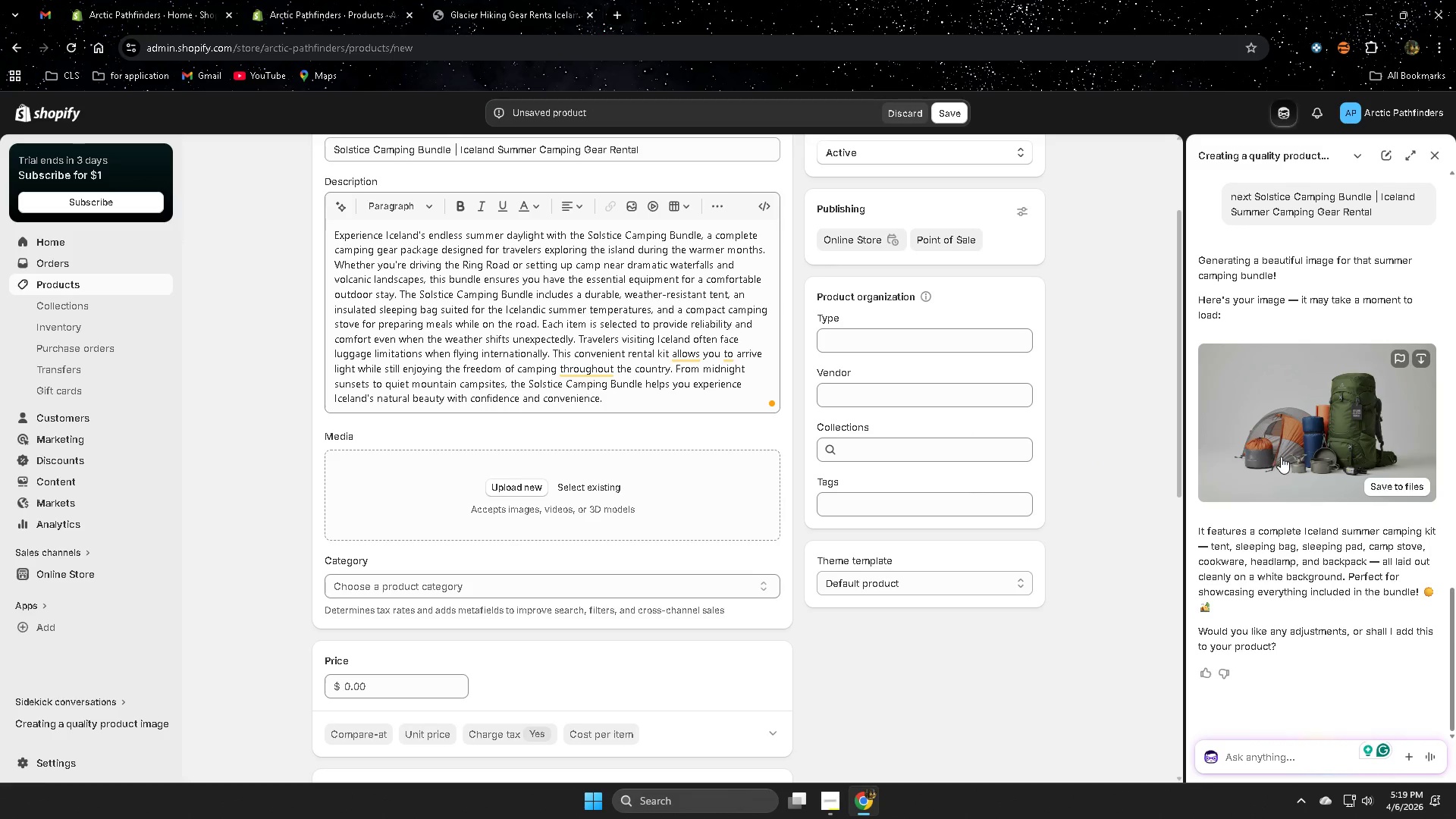 
scroll: coordinate [566, 563], scroll_direction: up, amount: 1.0
 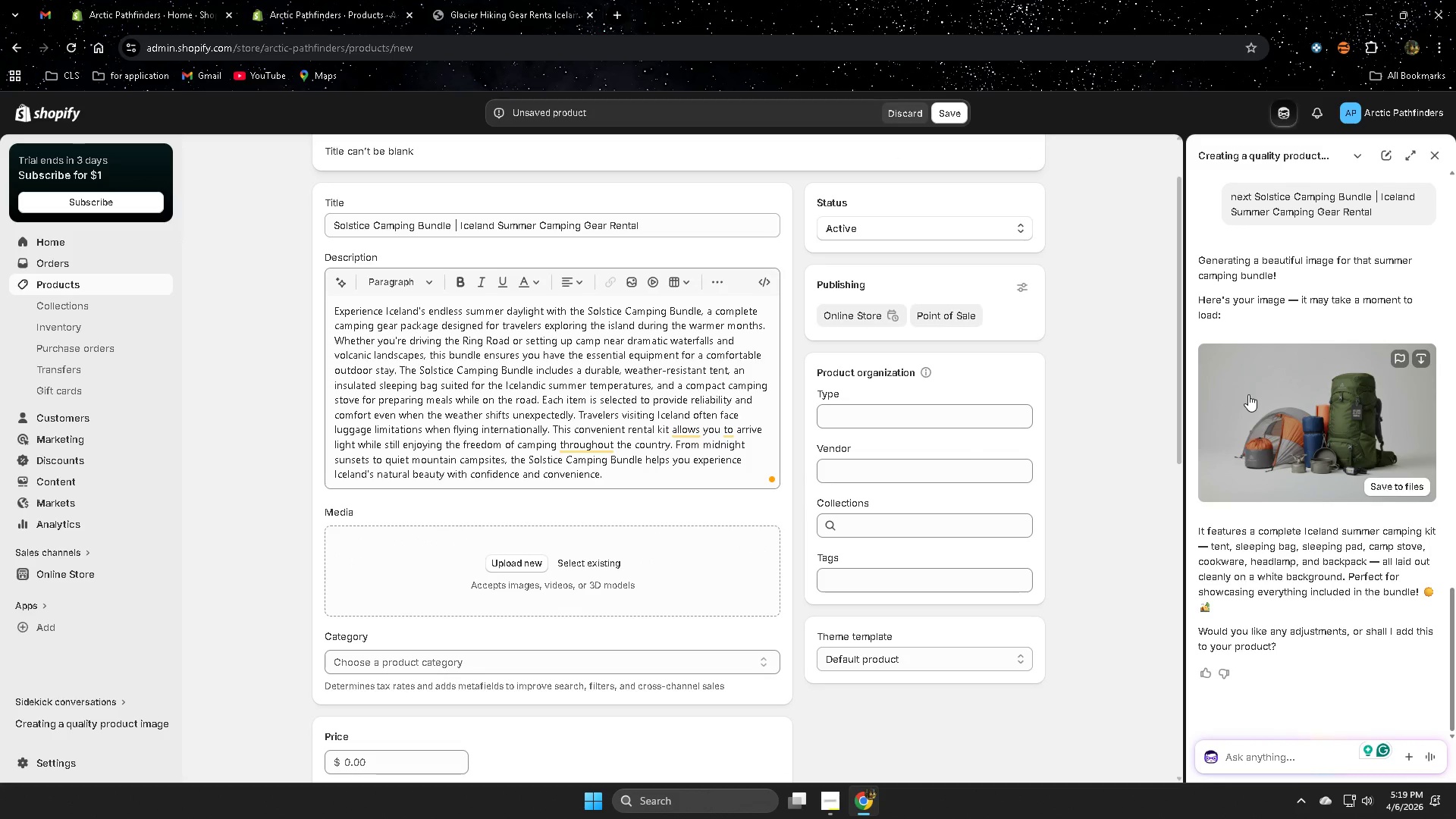 
left_click([1282, 420])
 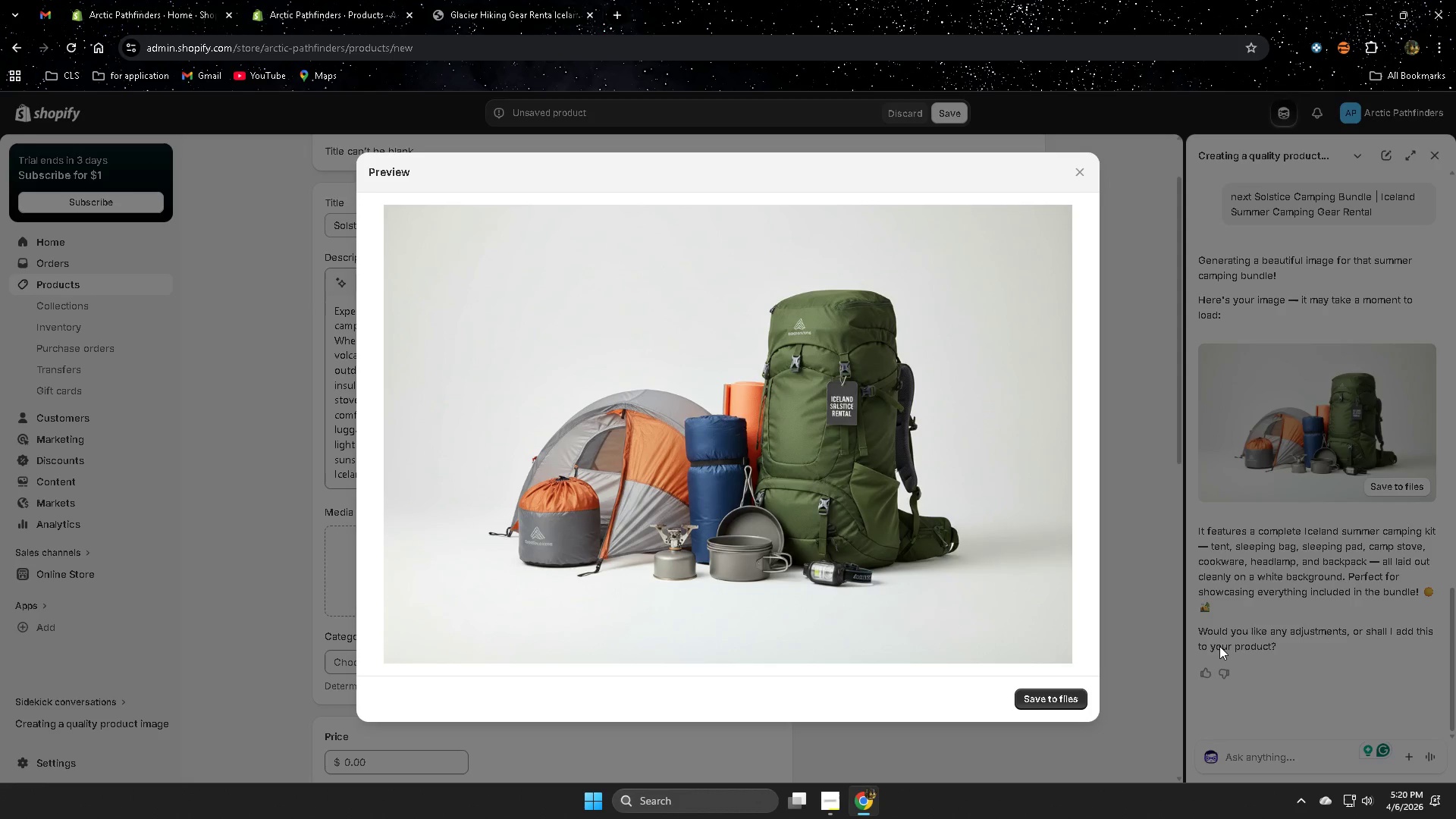 
left_click([1040, 704])
 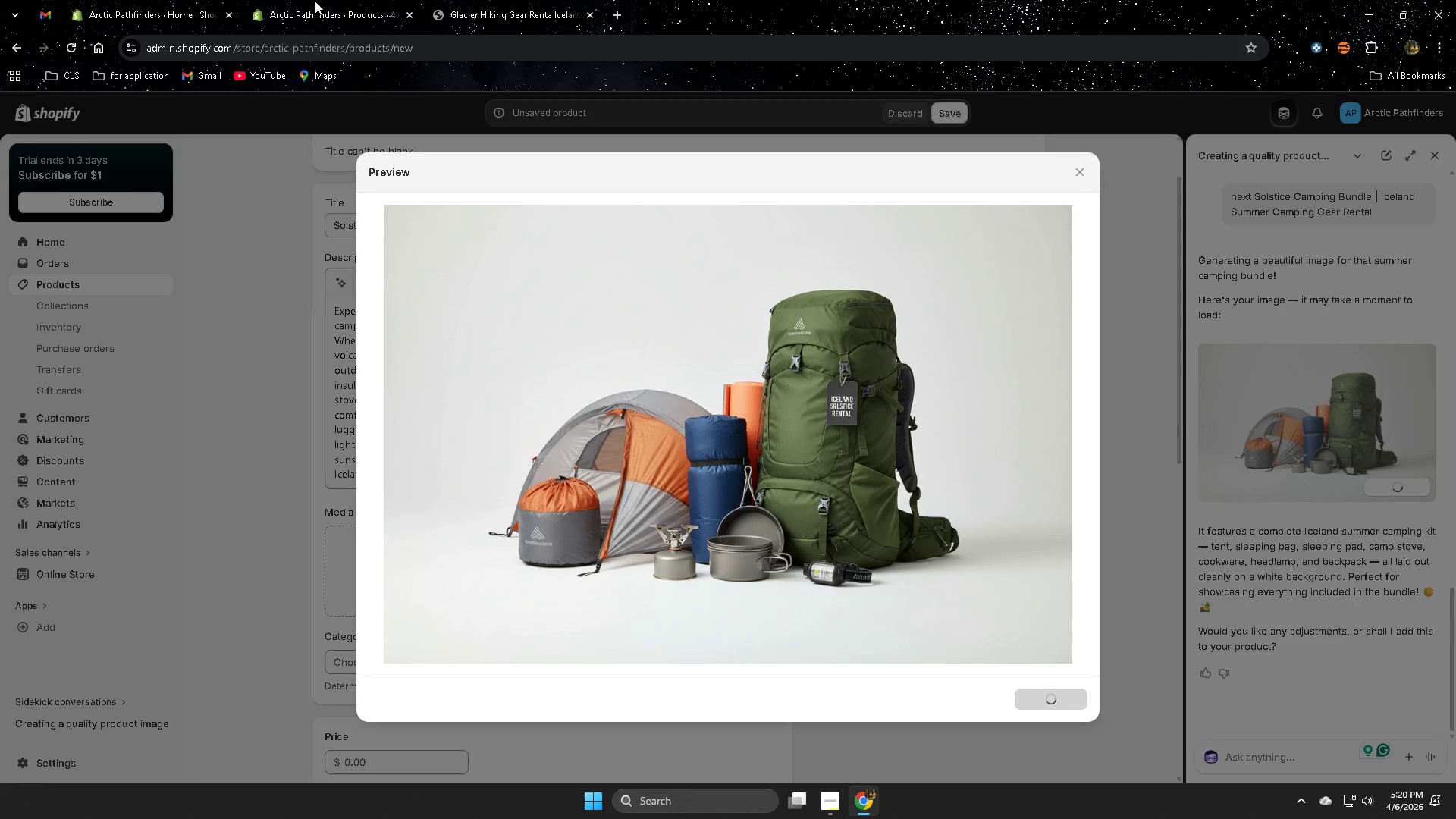 
wait(5.42)
 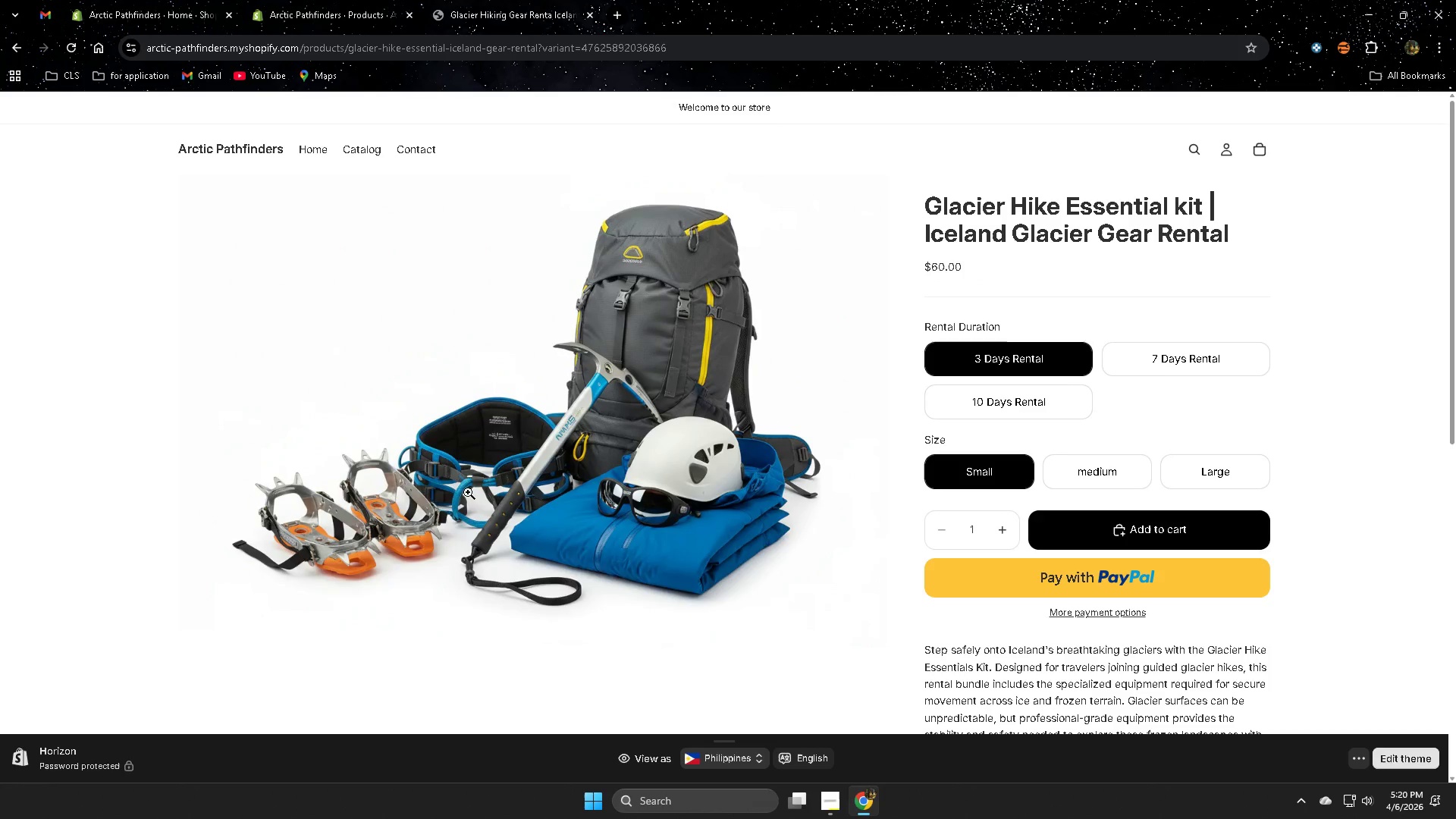 
left_click([314, 149])
 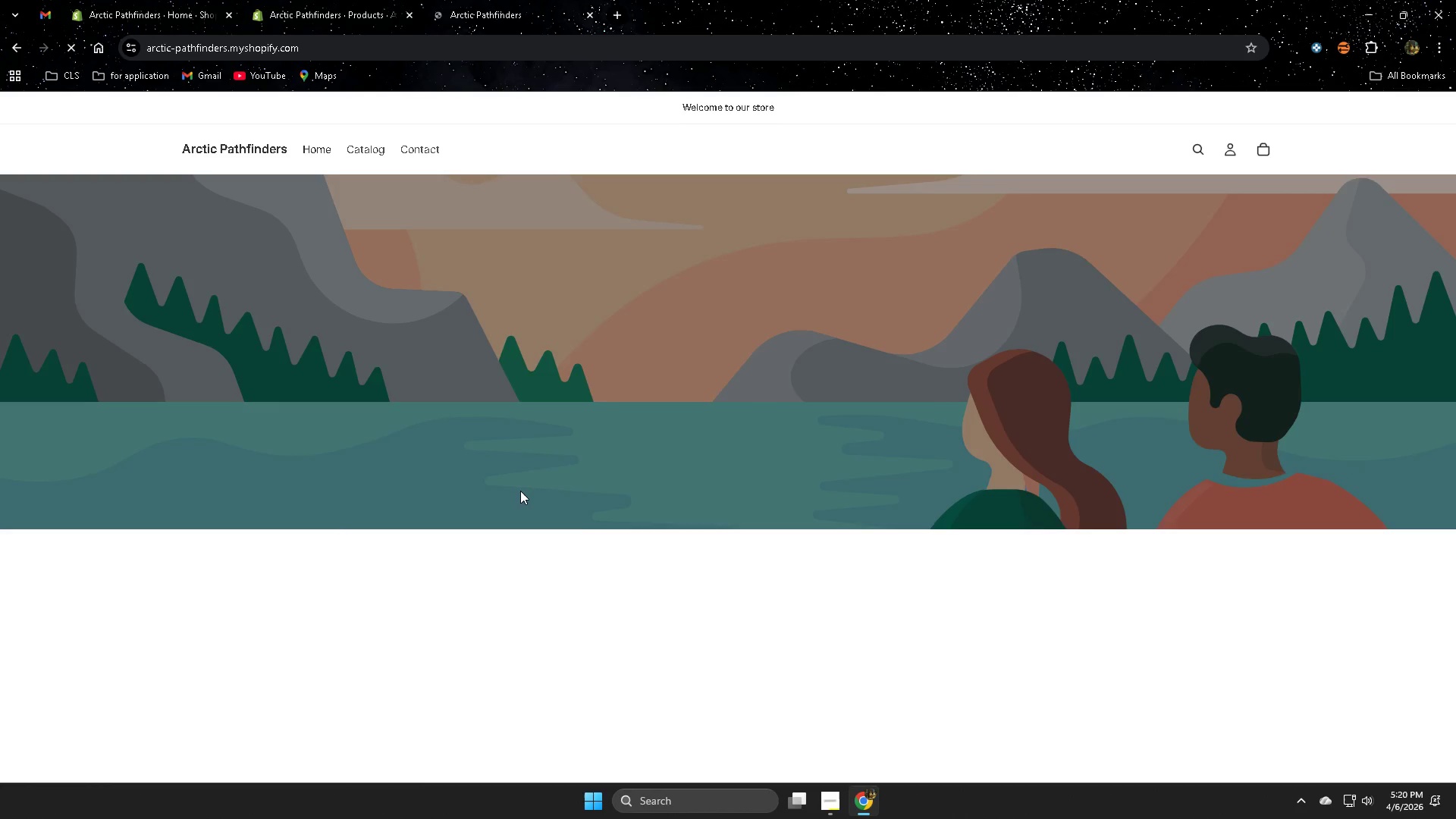 
scroll: coordinate [433, 511], scroll_direction: up, amount: 4.0
 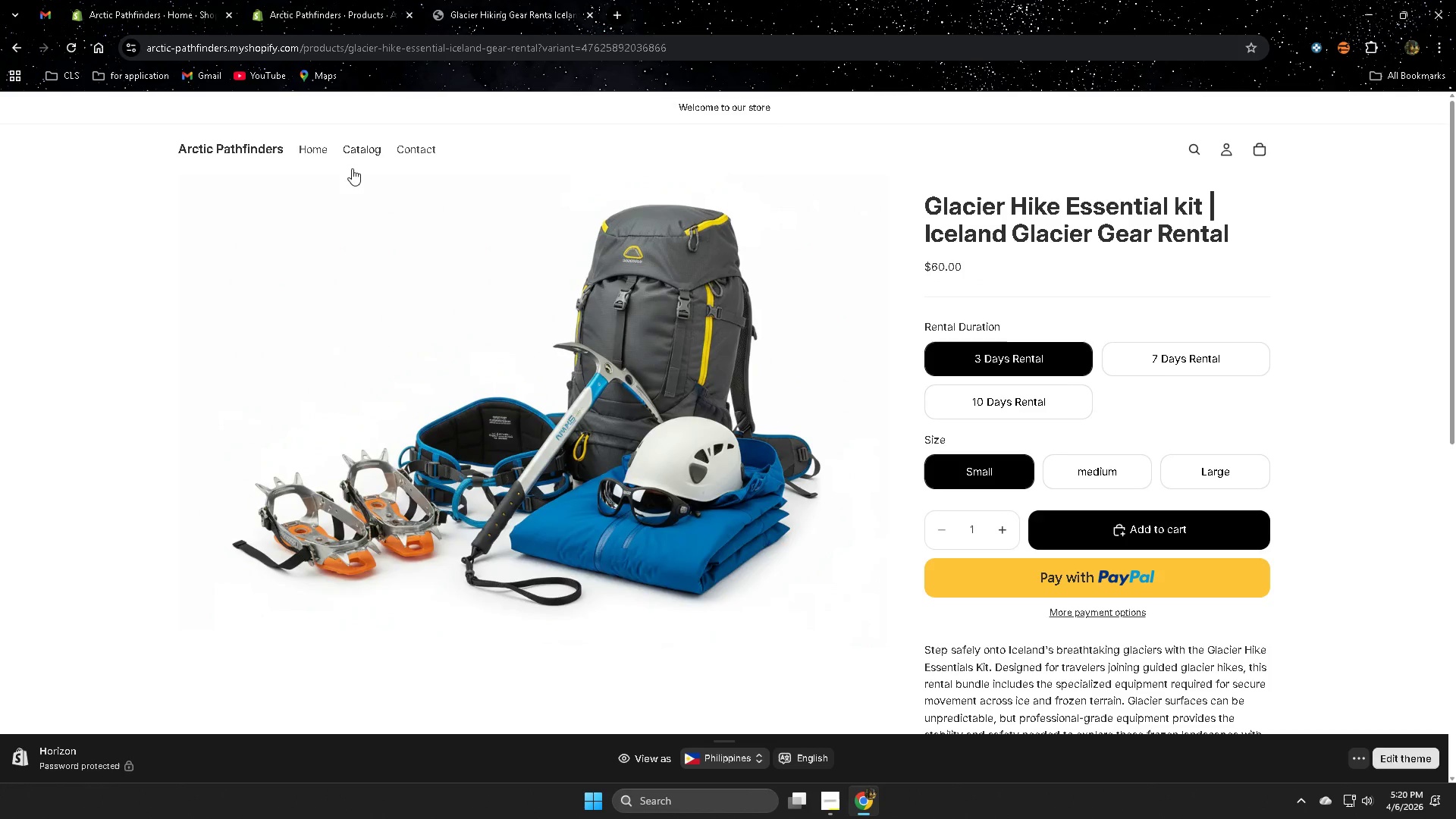 
left_click([566, 449])
 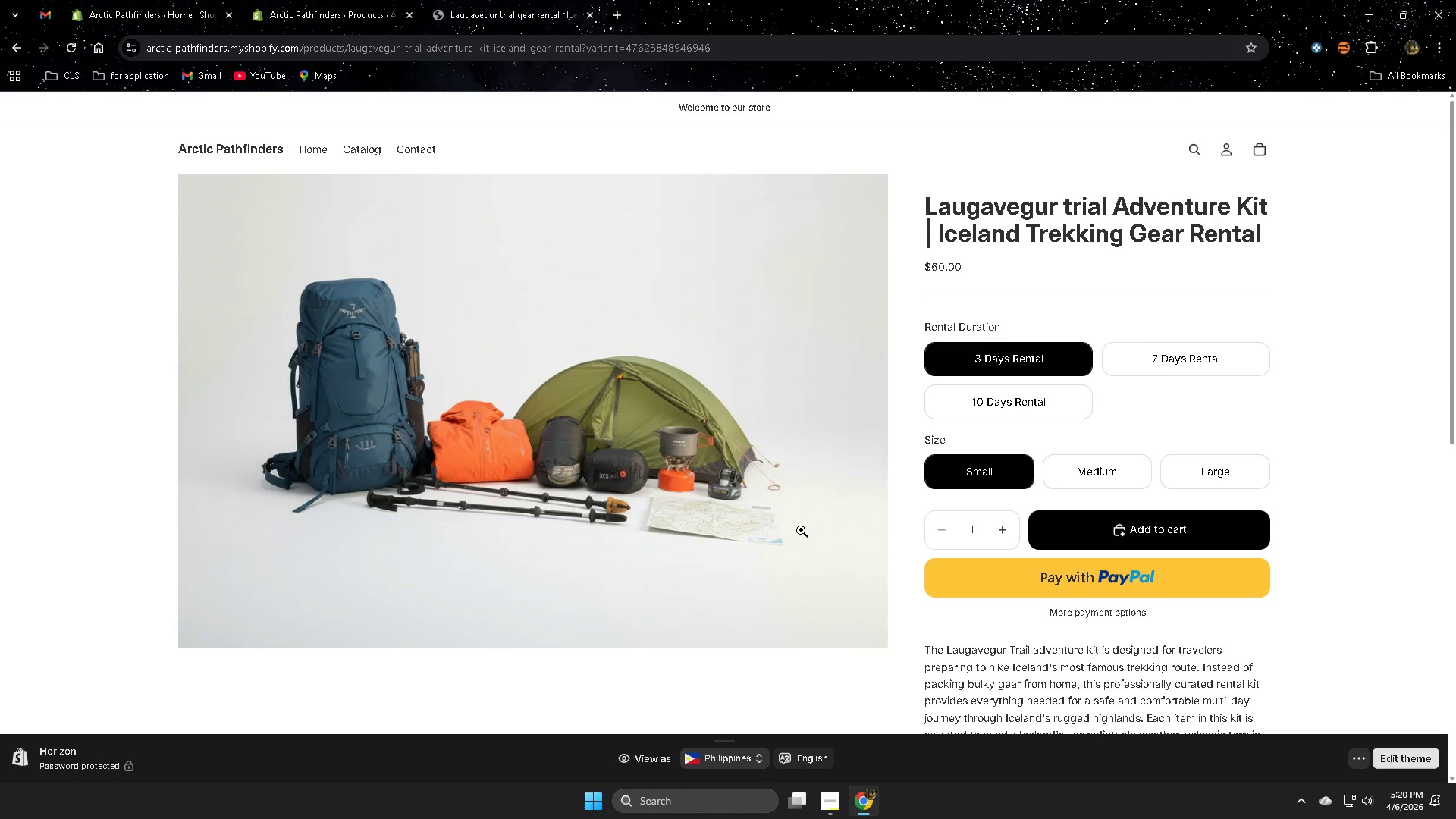 
scroll: coordinate [520, 491], scroll_direction: down, amount: 4.0
 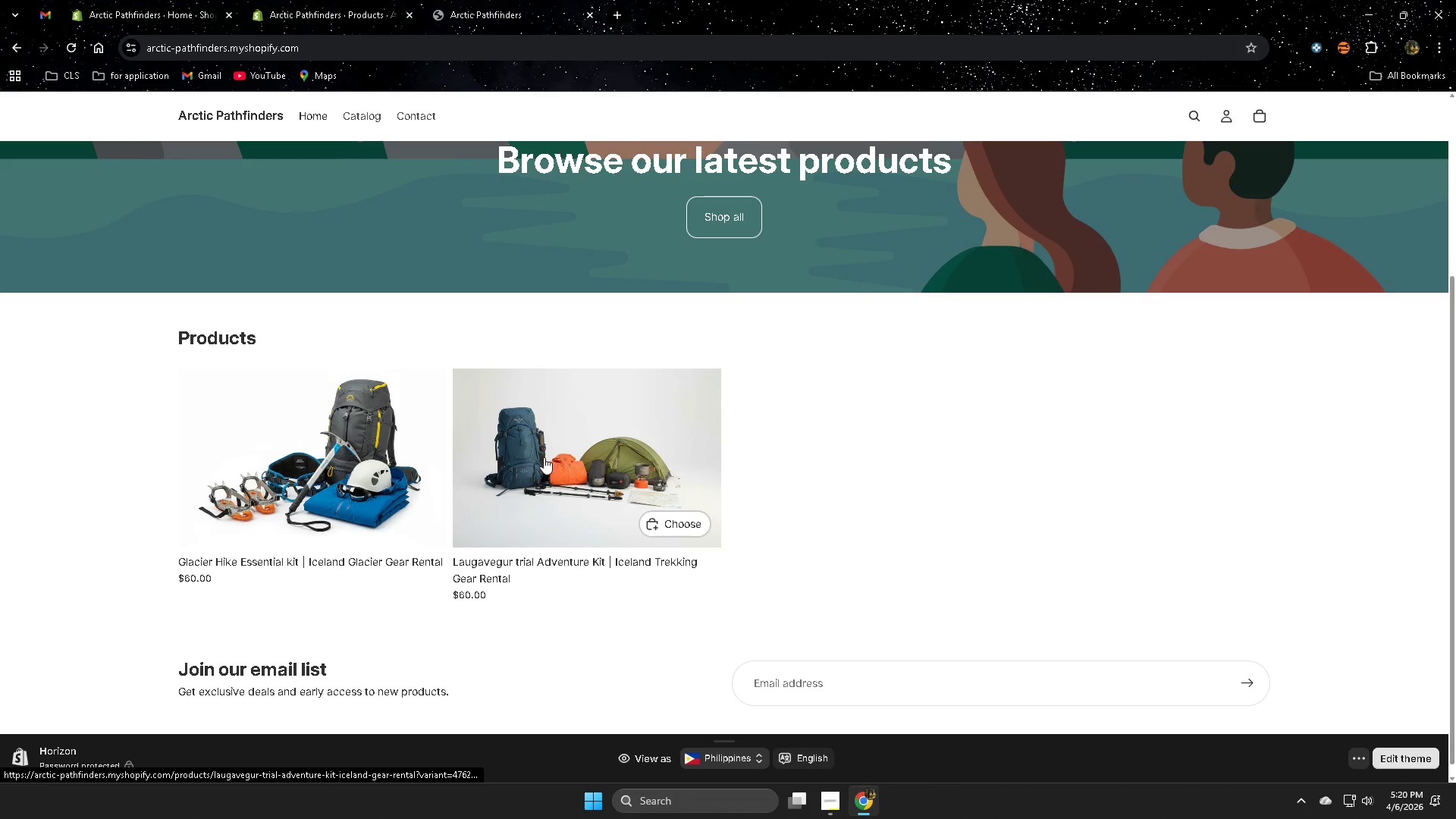 
key(Escape)
 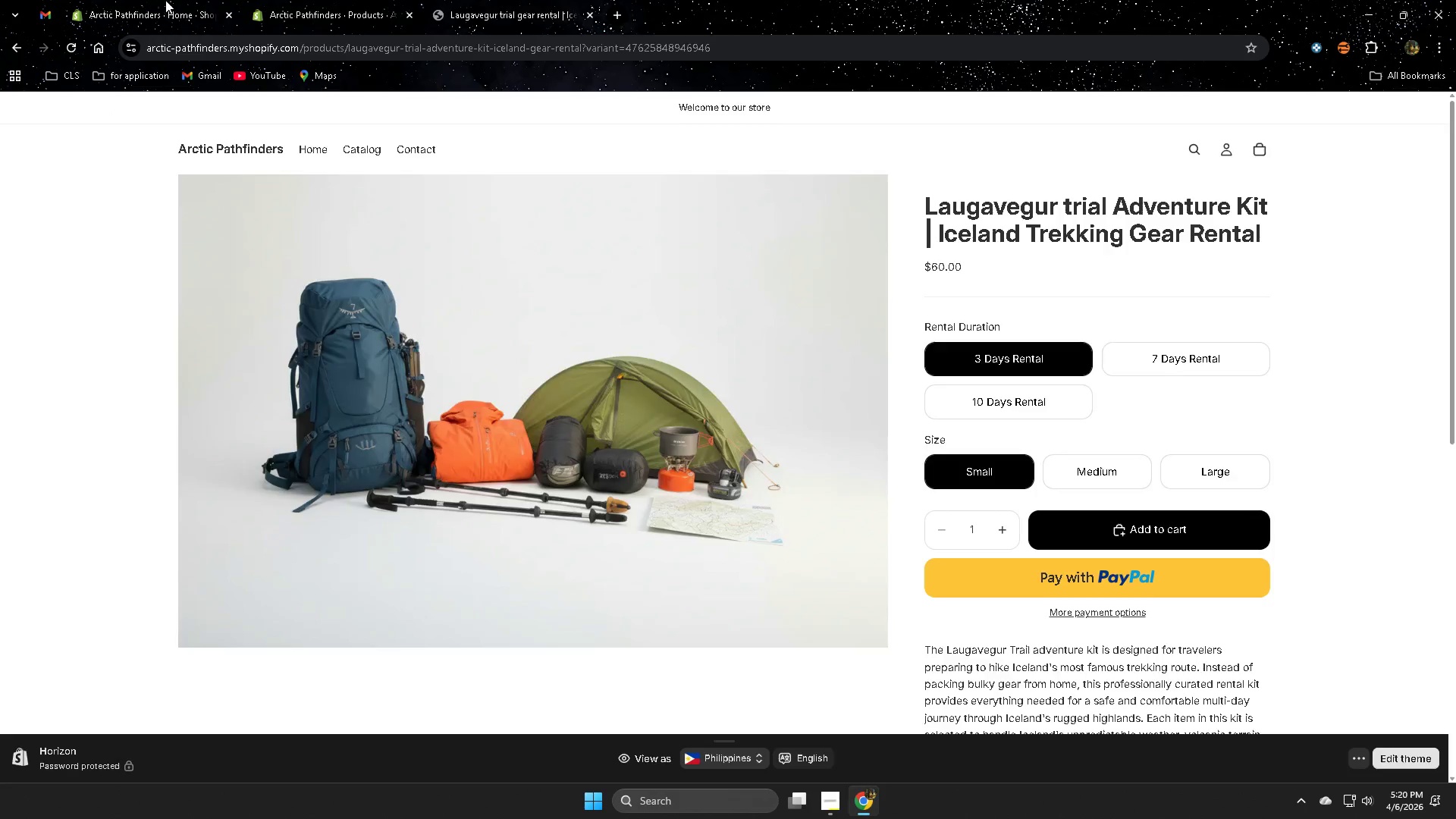 
left_click([388, 0])
 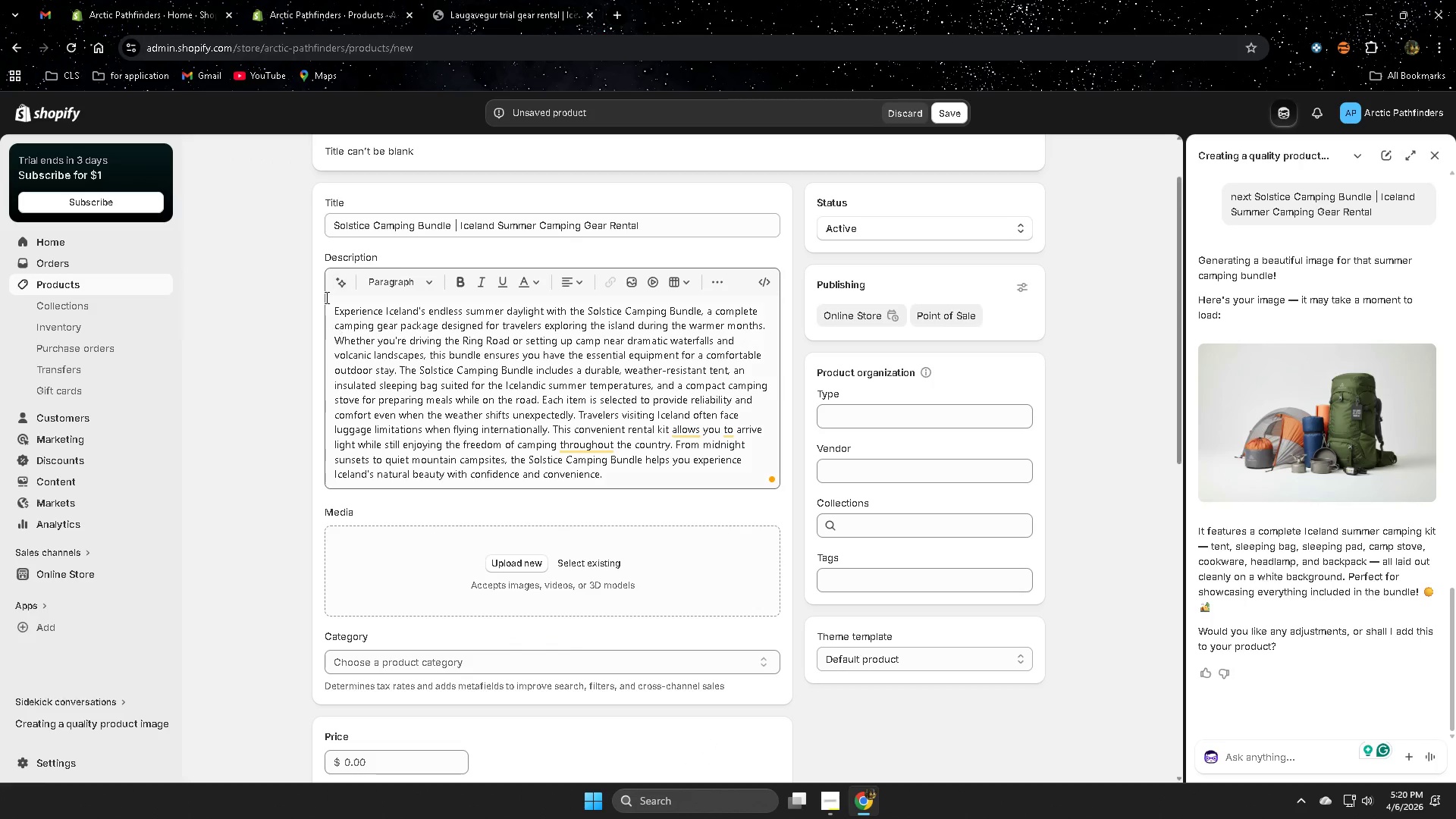 
left_click([1436, 155])
 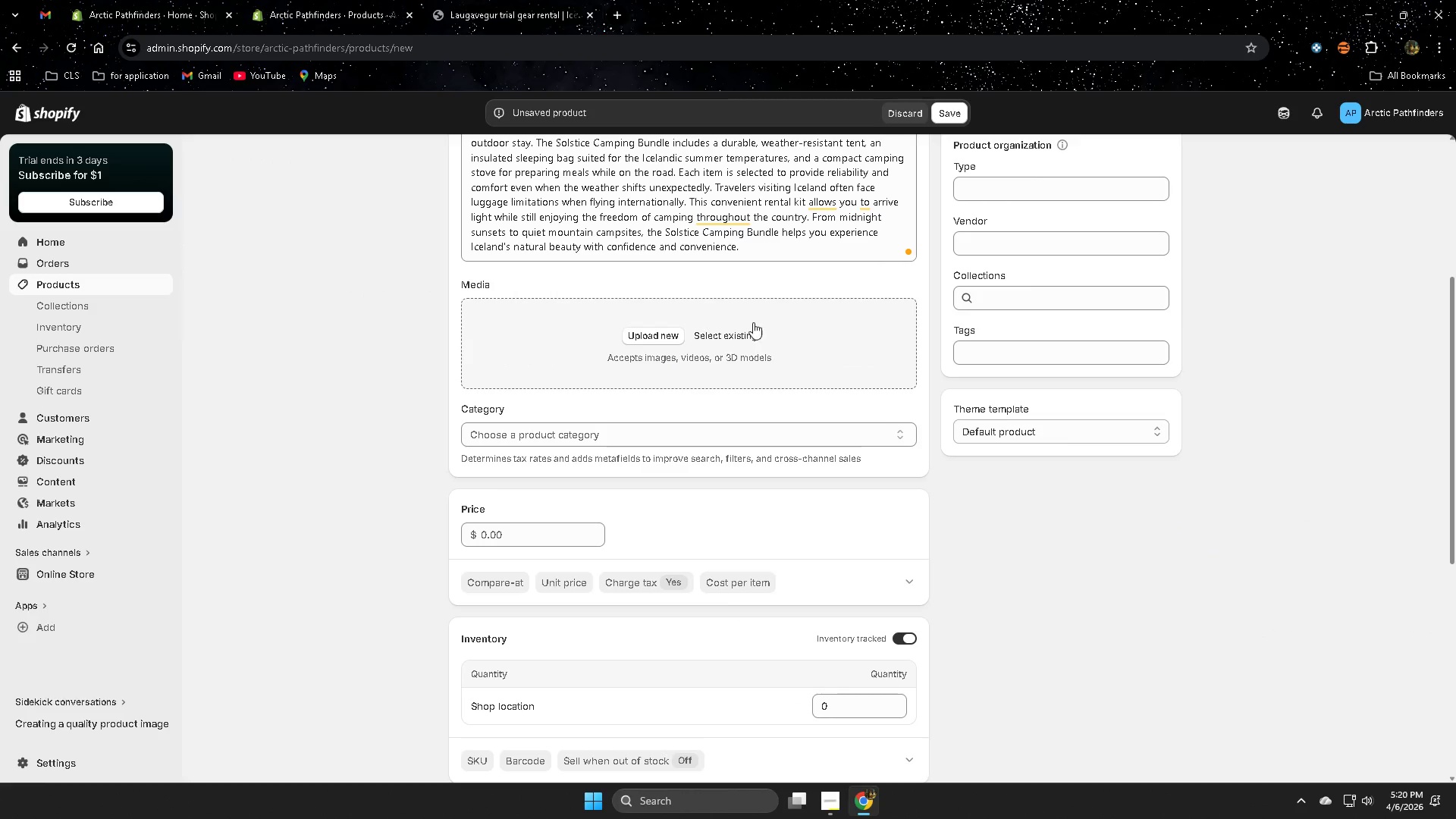 
left_click([744, 334])
 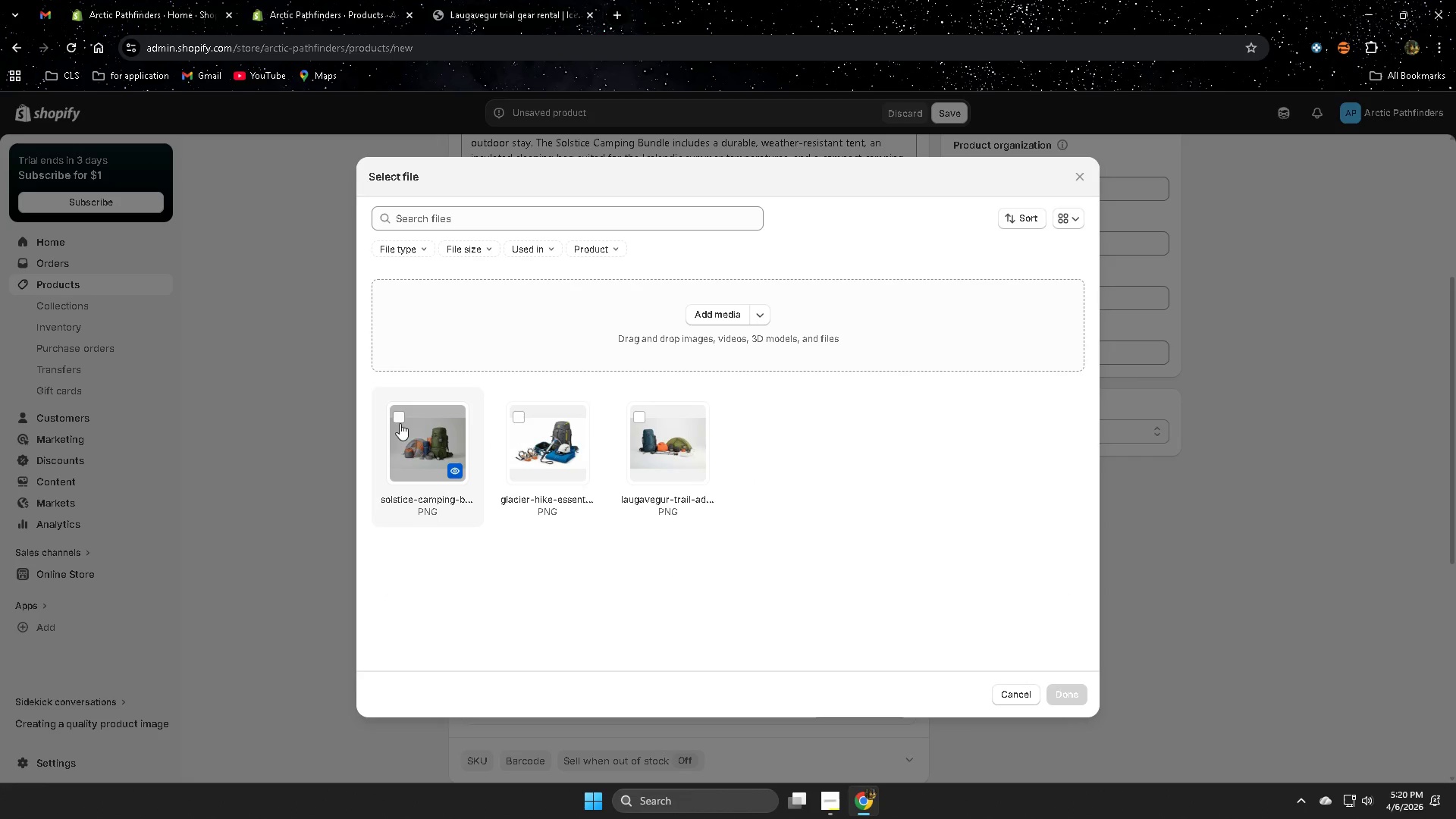 
scroll: coordinate [332, 291], scroll_direction: down, amount: 3.0
 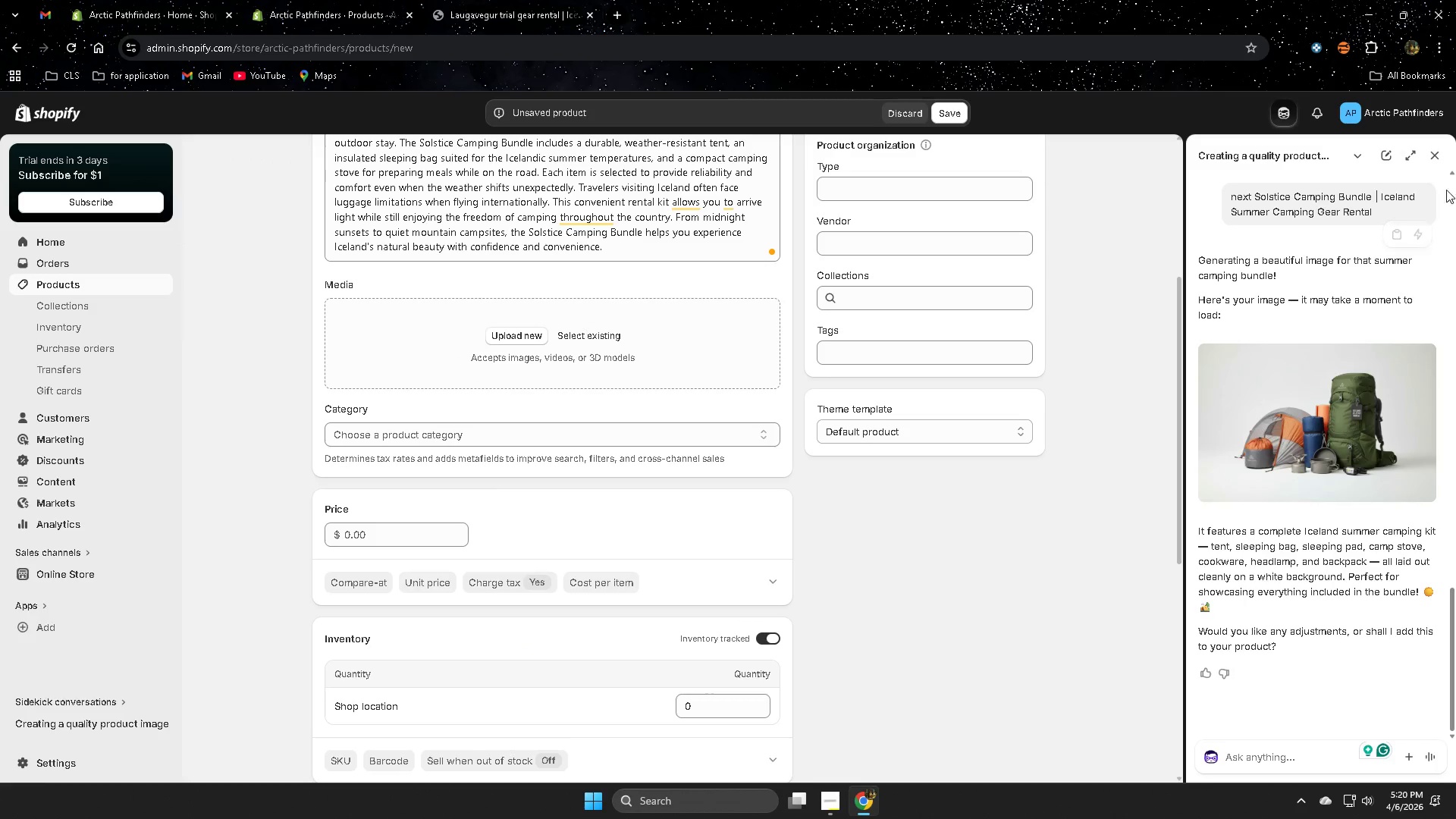 
left_click([391, 422])
 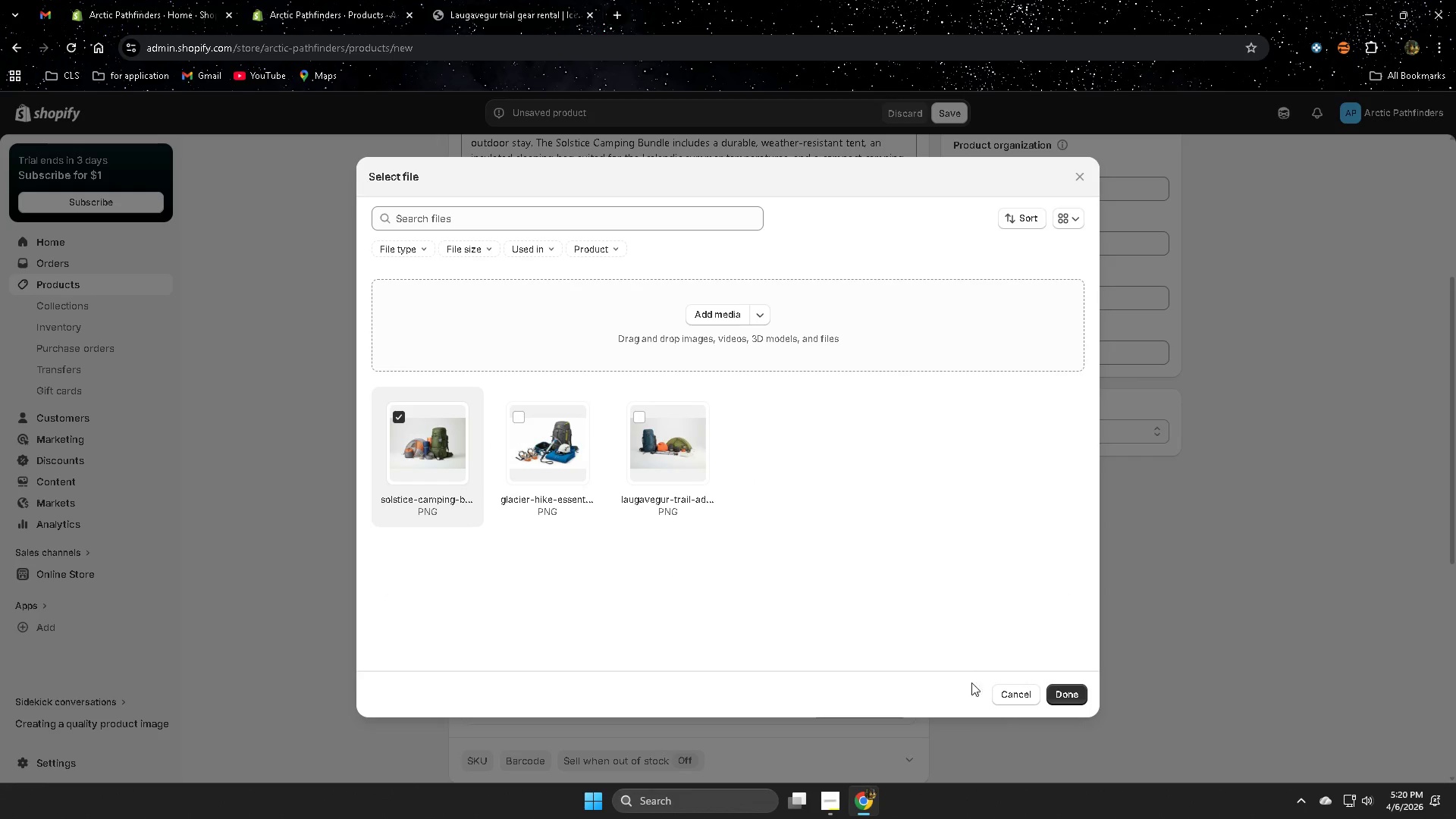 
left_click([1042, 684])
 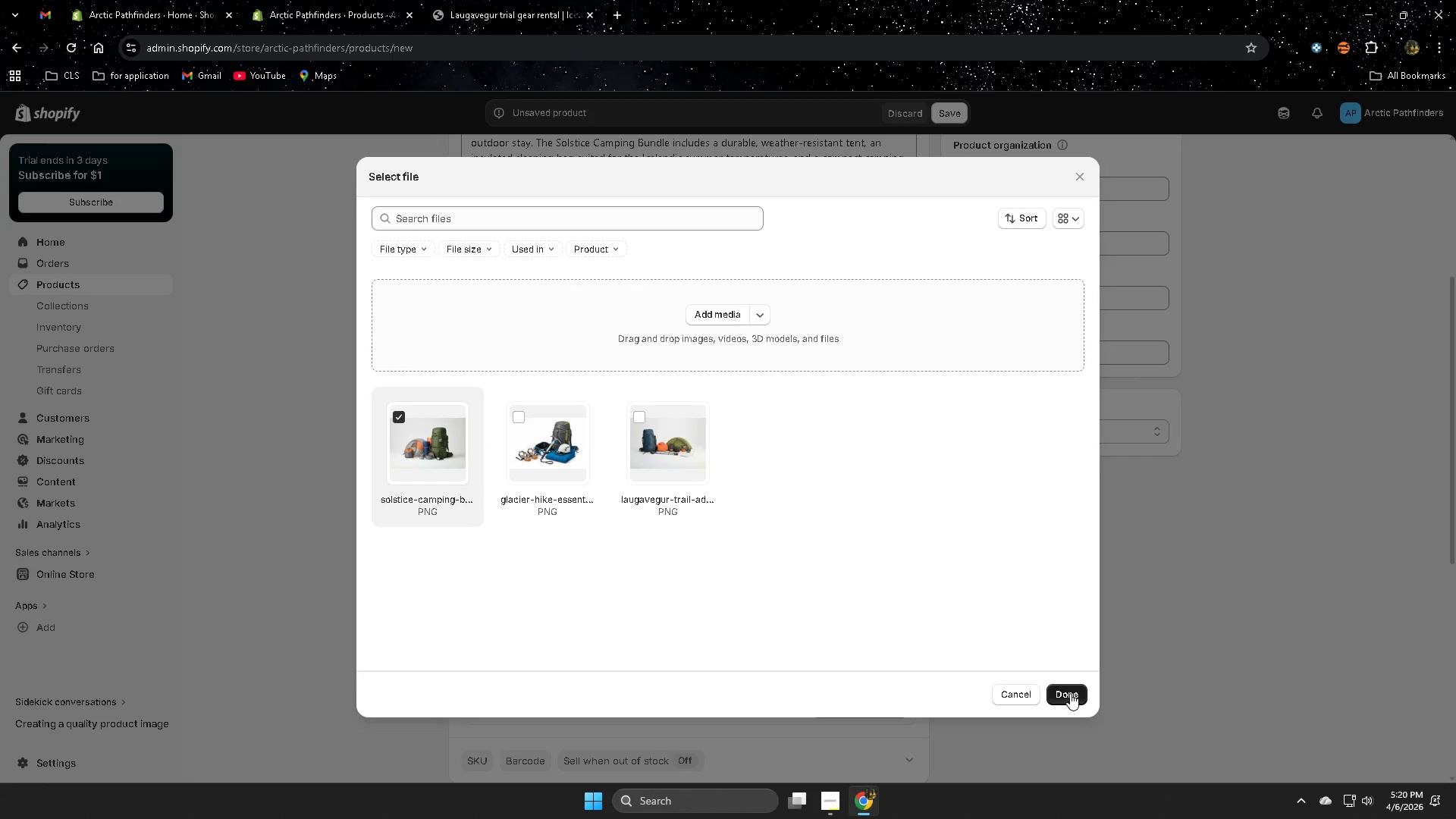 
left_click([1070, 693])
 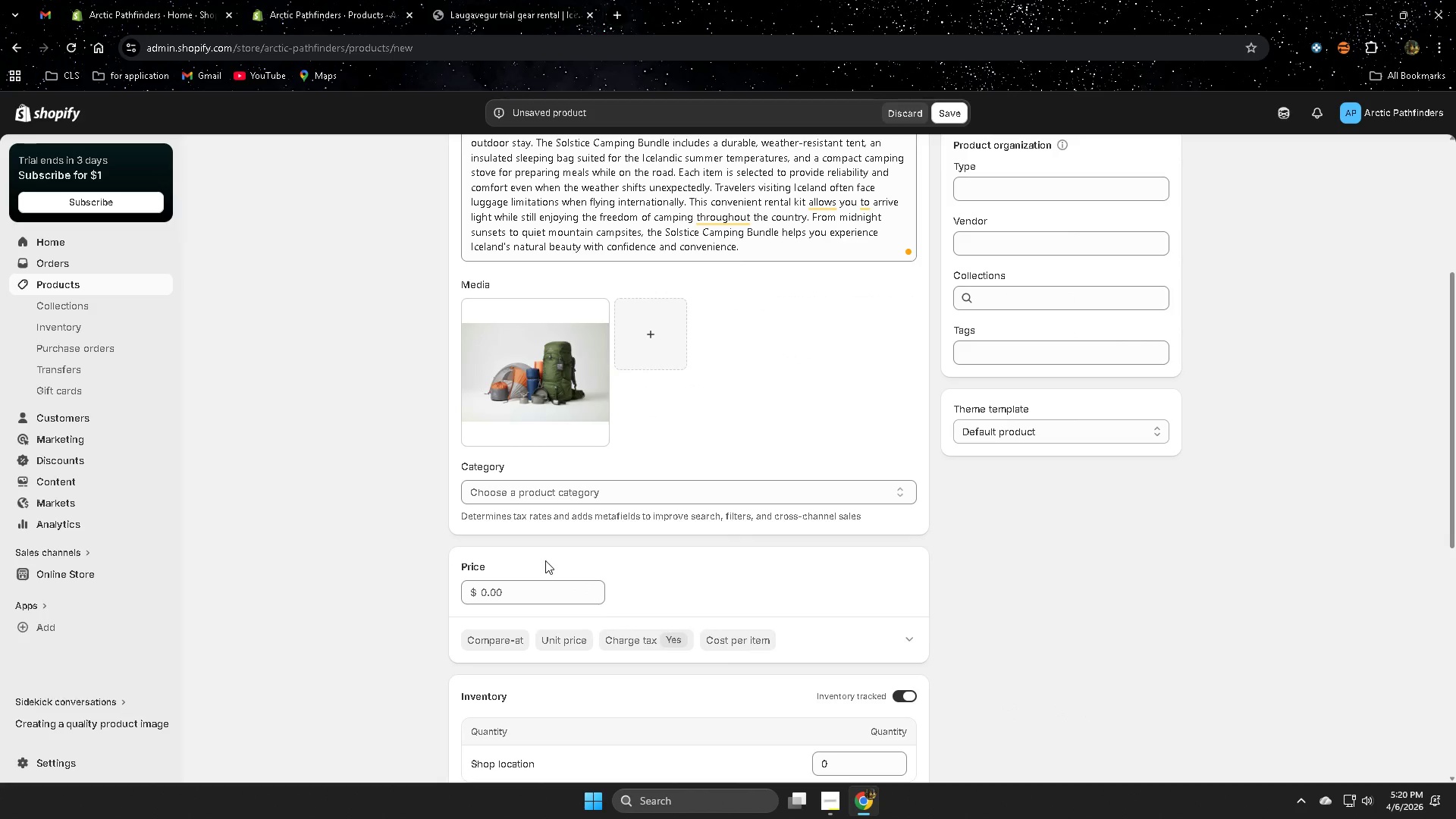 
left_click([529, 371])
 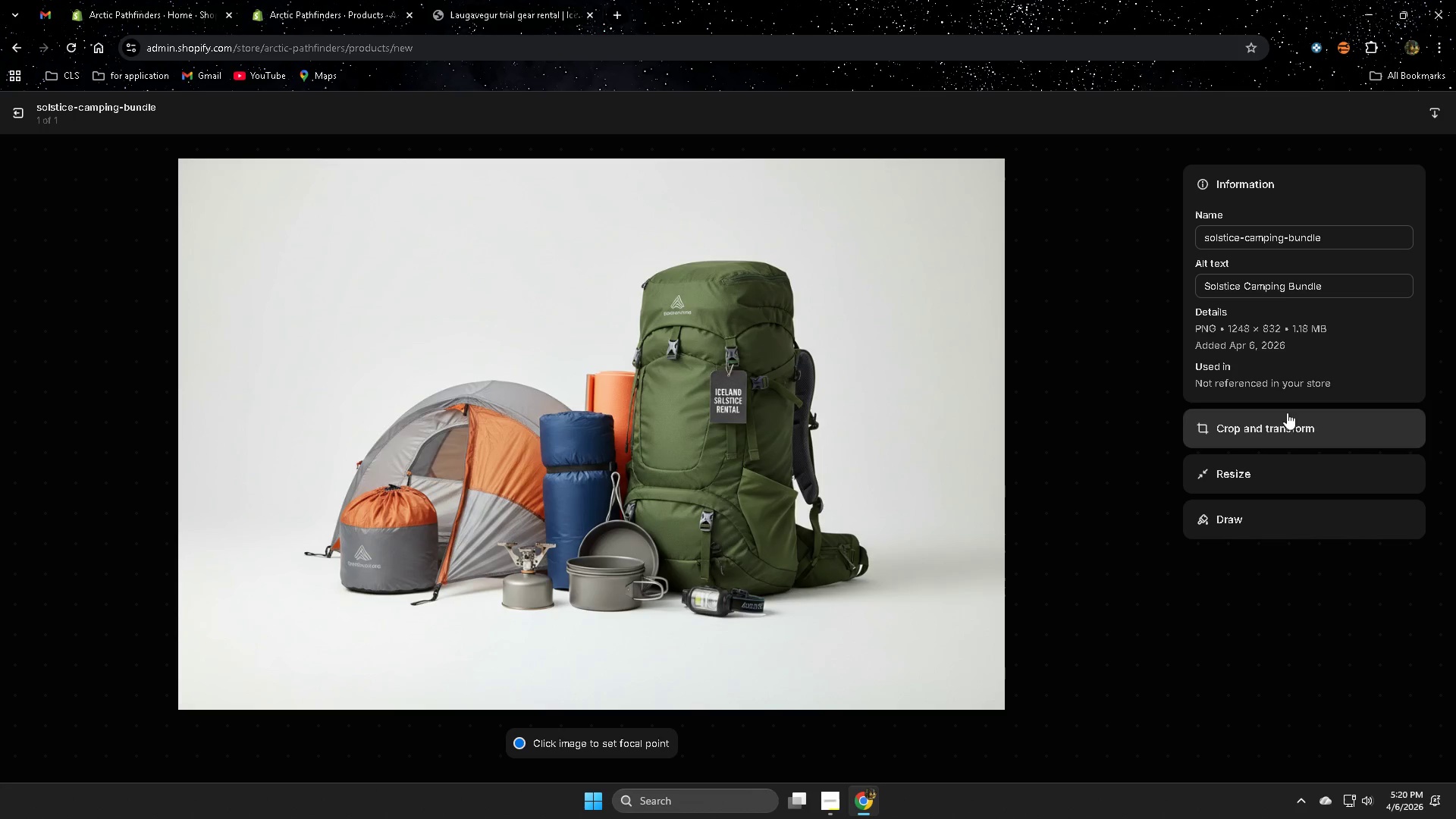 
double_click([1330, 287])
 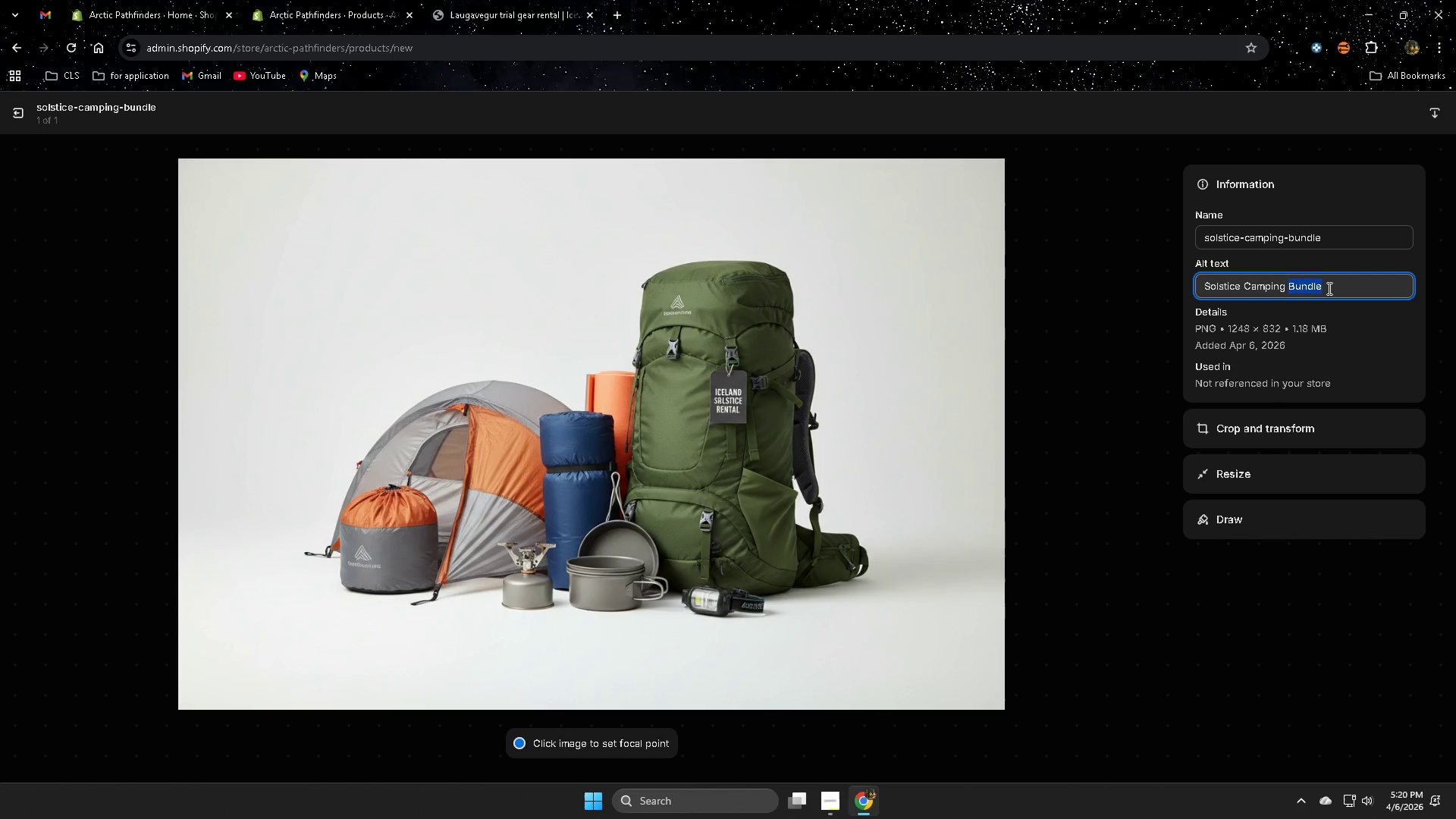 
wait(17.97)
 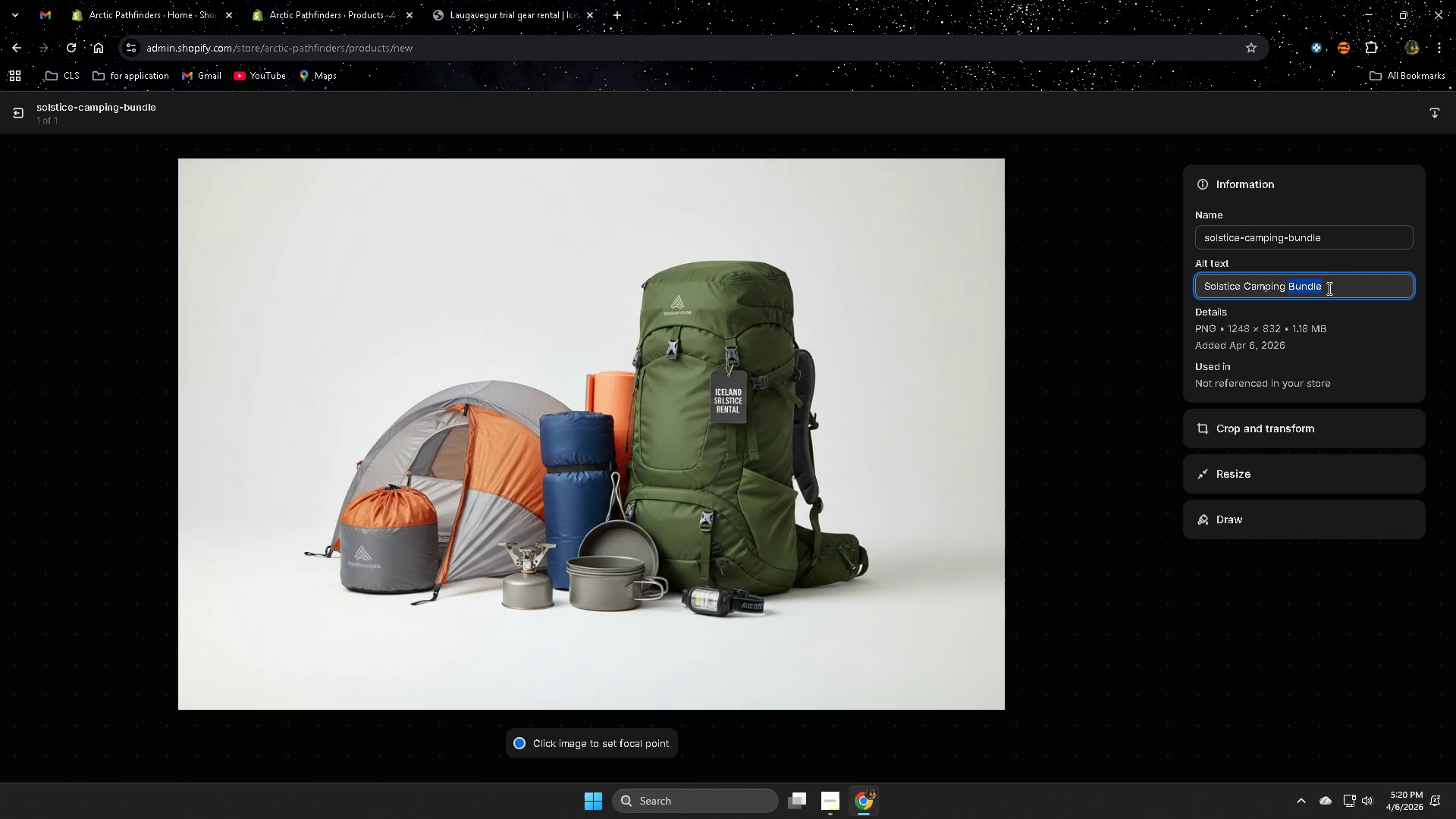 
hold_key(key=Backspace, duration=1.3)
 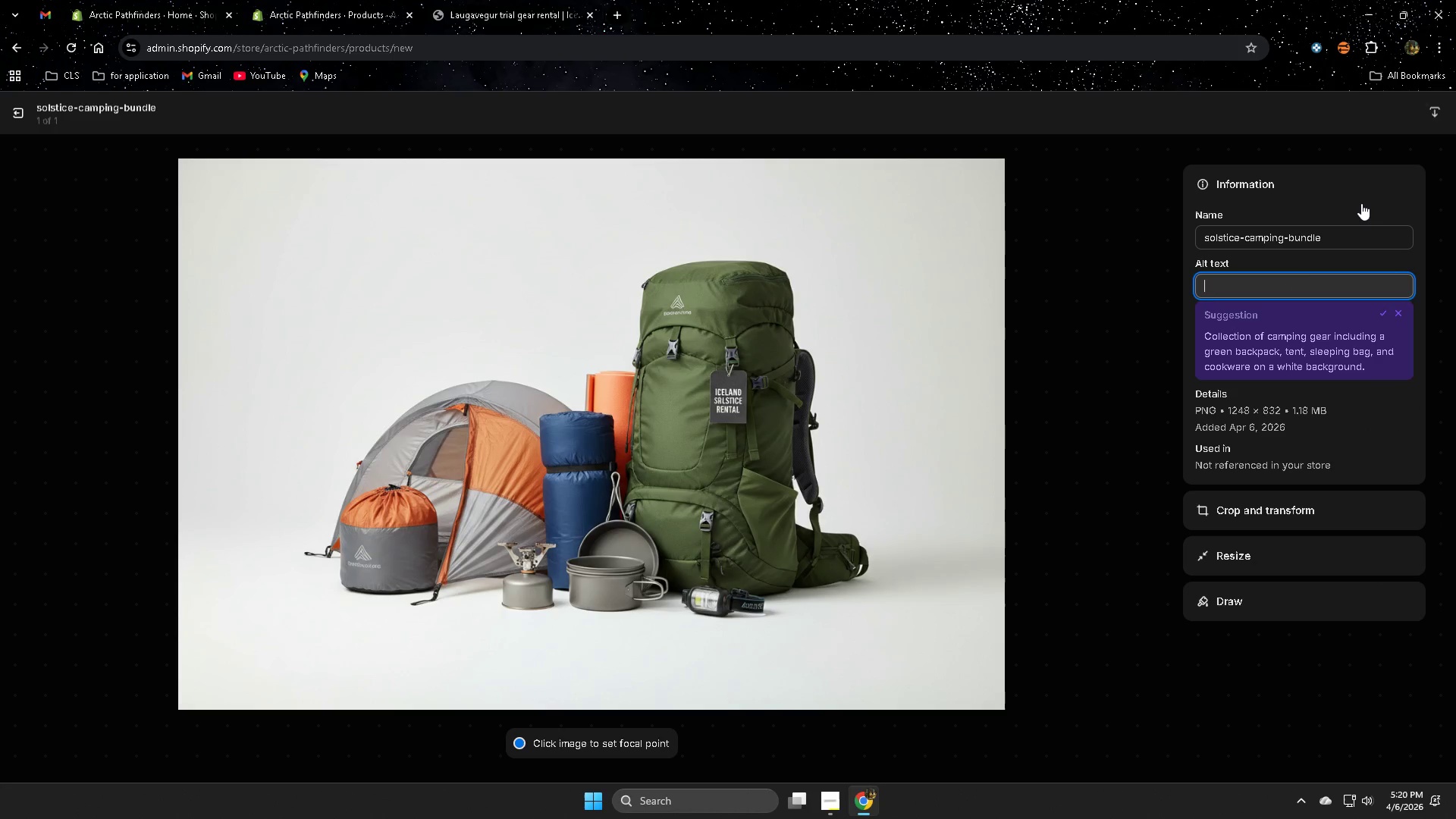 
type(Icelna)
key(Backspace)
key(Backspace)
type(and summer camping gear and )
key(Backspace)
key(Backspace)
key(Backspace)
key(Backspace)
key(Backspace)
type( rental bundle)
 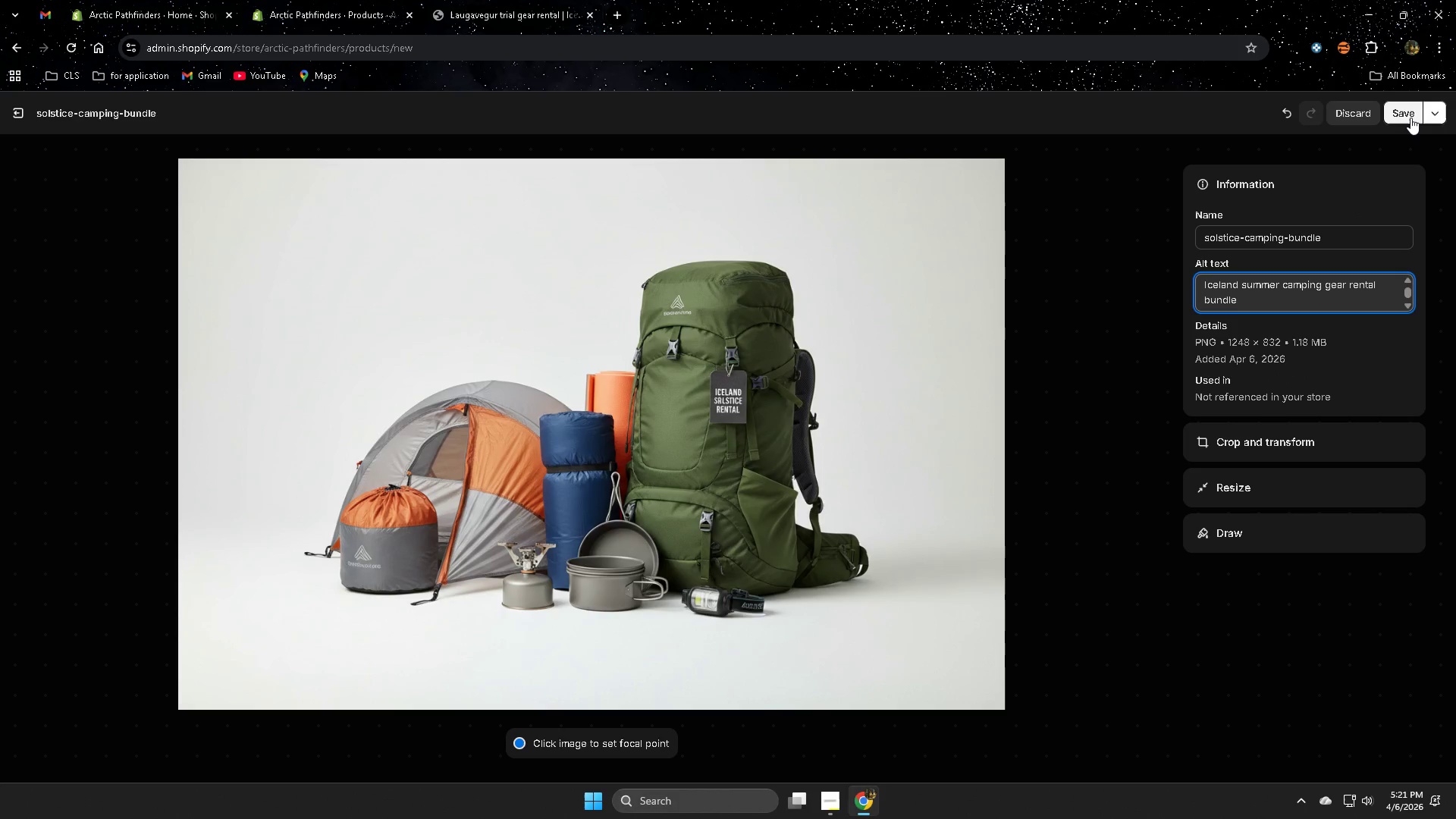 
left_click([1394, 110])
 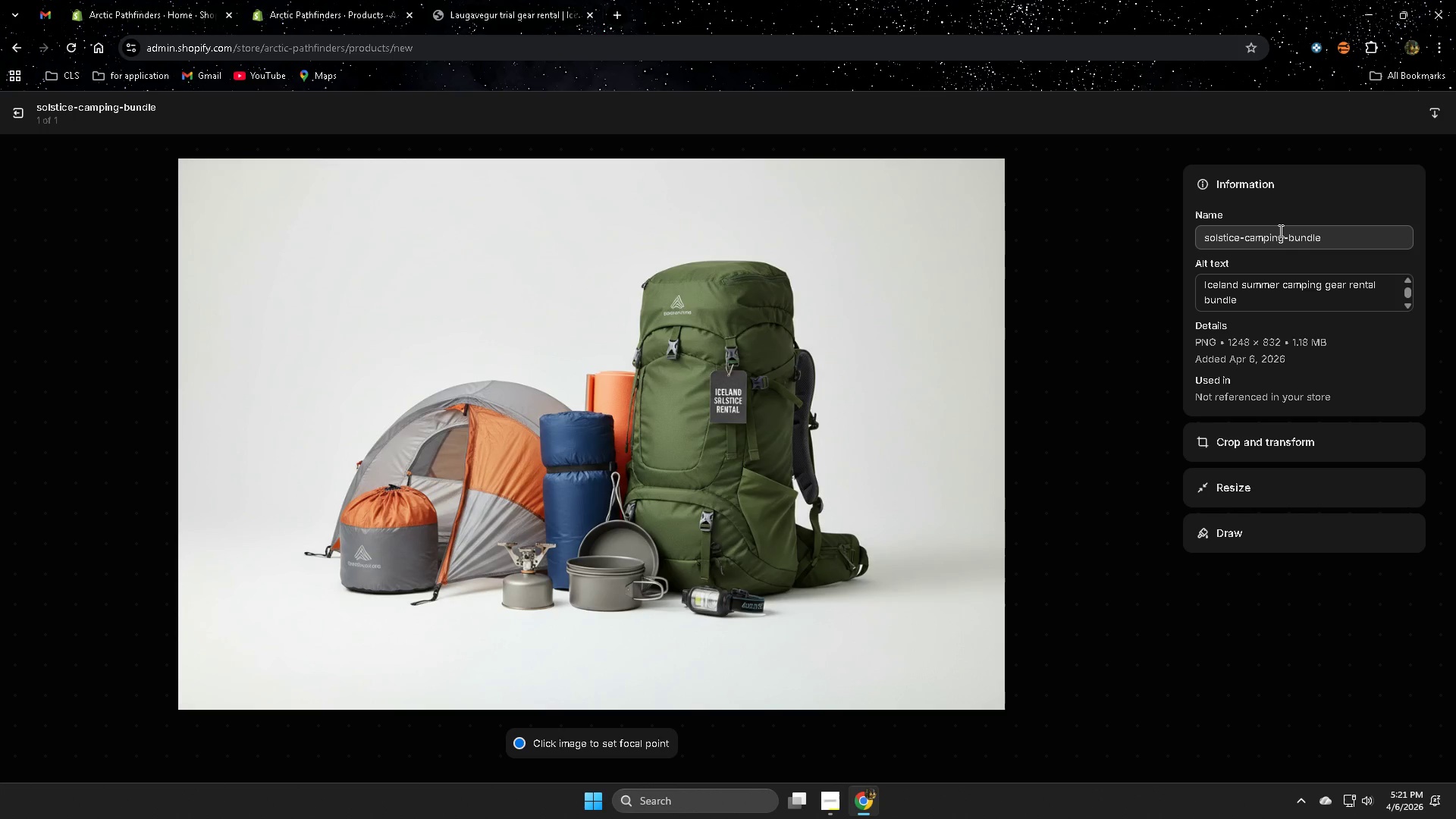 
left_click_drag(start_coordinate=[1279, 228], to_coordinate=[1276, 234])
 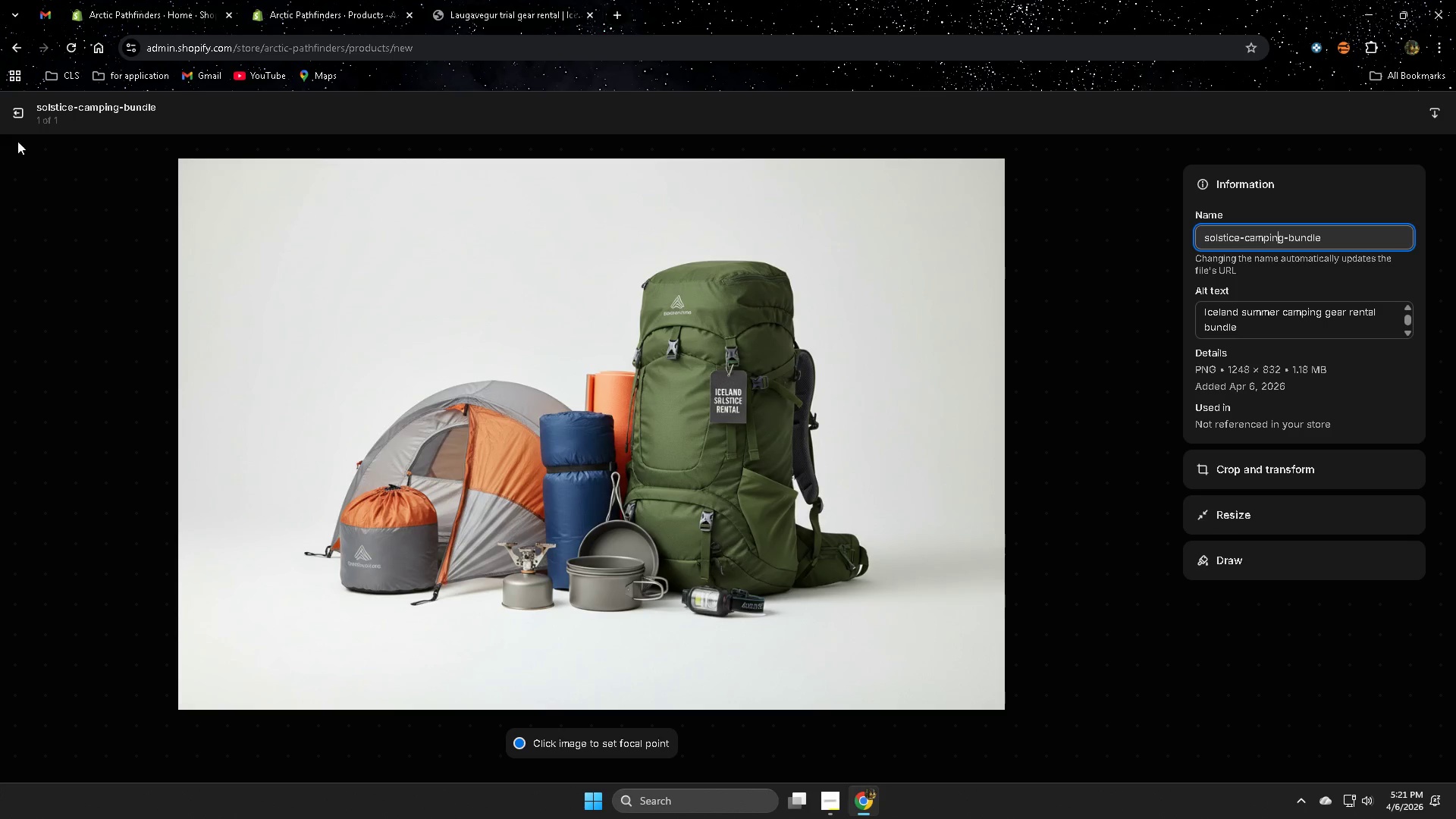 
left_click([18, 108])
 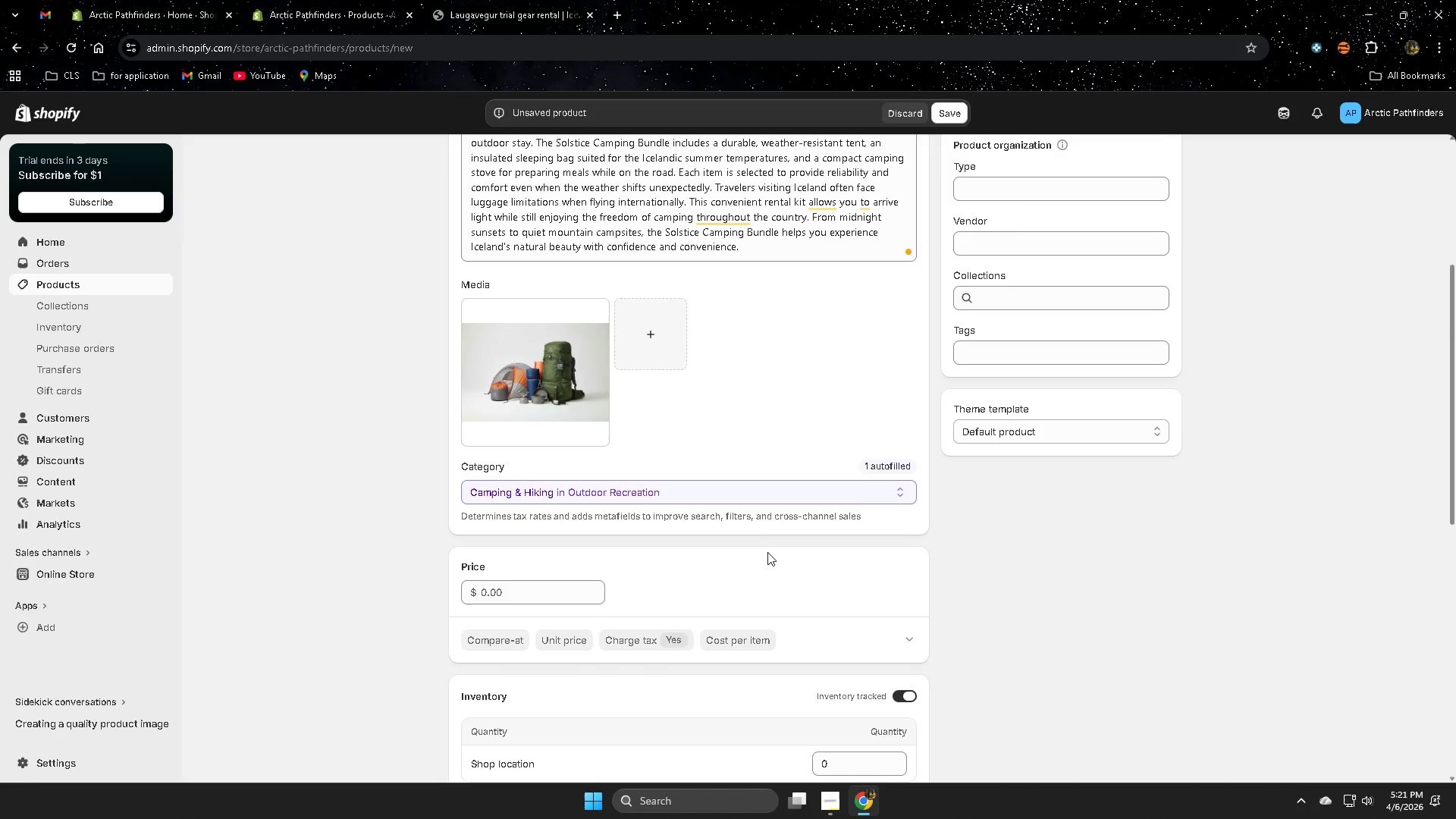 
scroll: coordinate [1004, 505], scroll_direction: down, amount: 5.0
 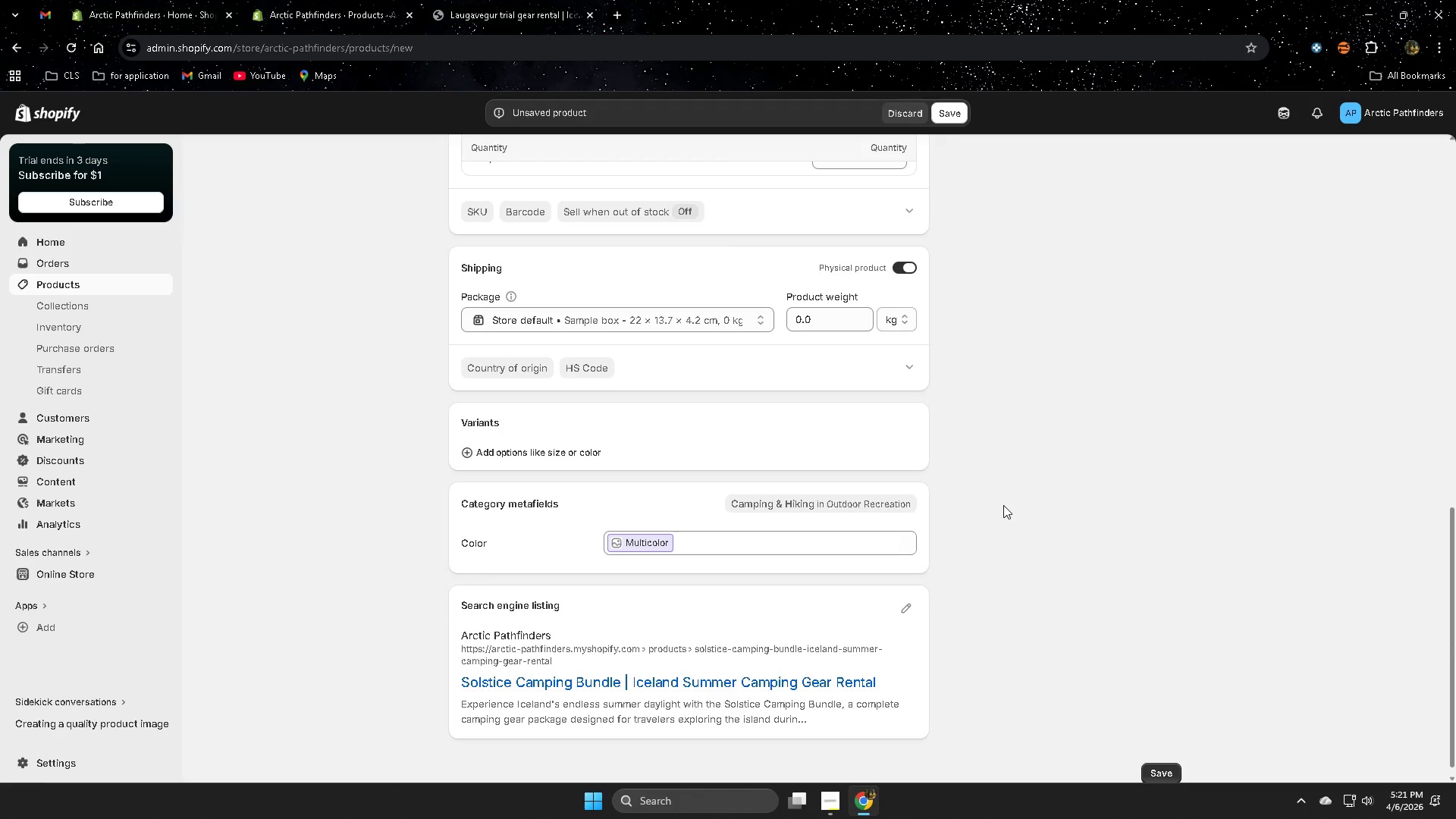 
scroll: coordinate [1001, 504], scroll_direction: up, amount: 14.0
 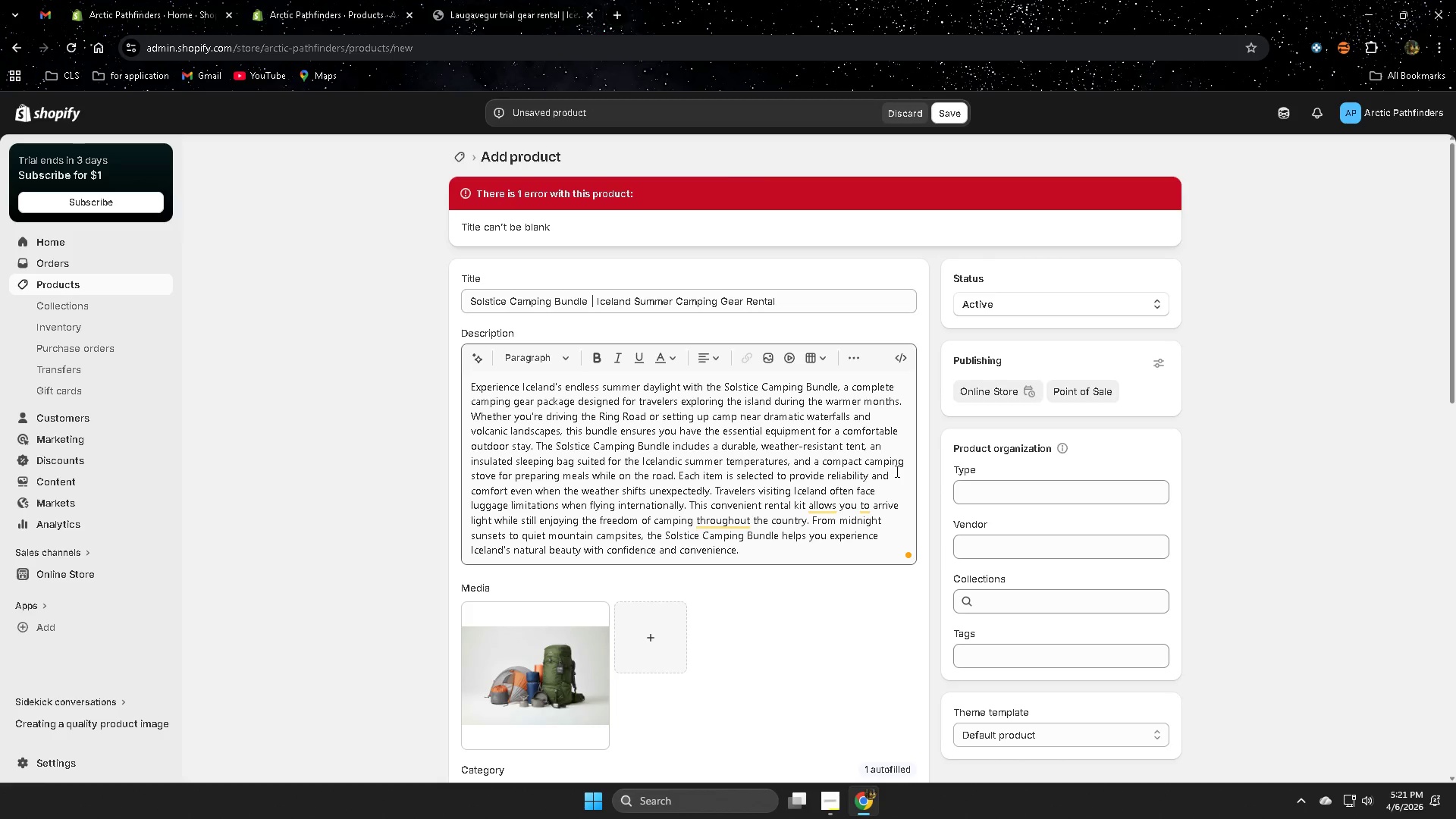 
left_click([1071, 360])
 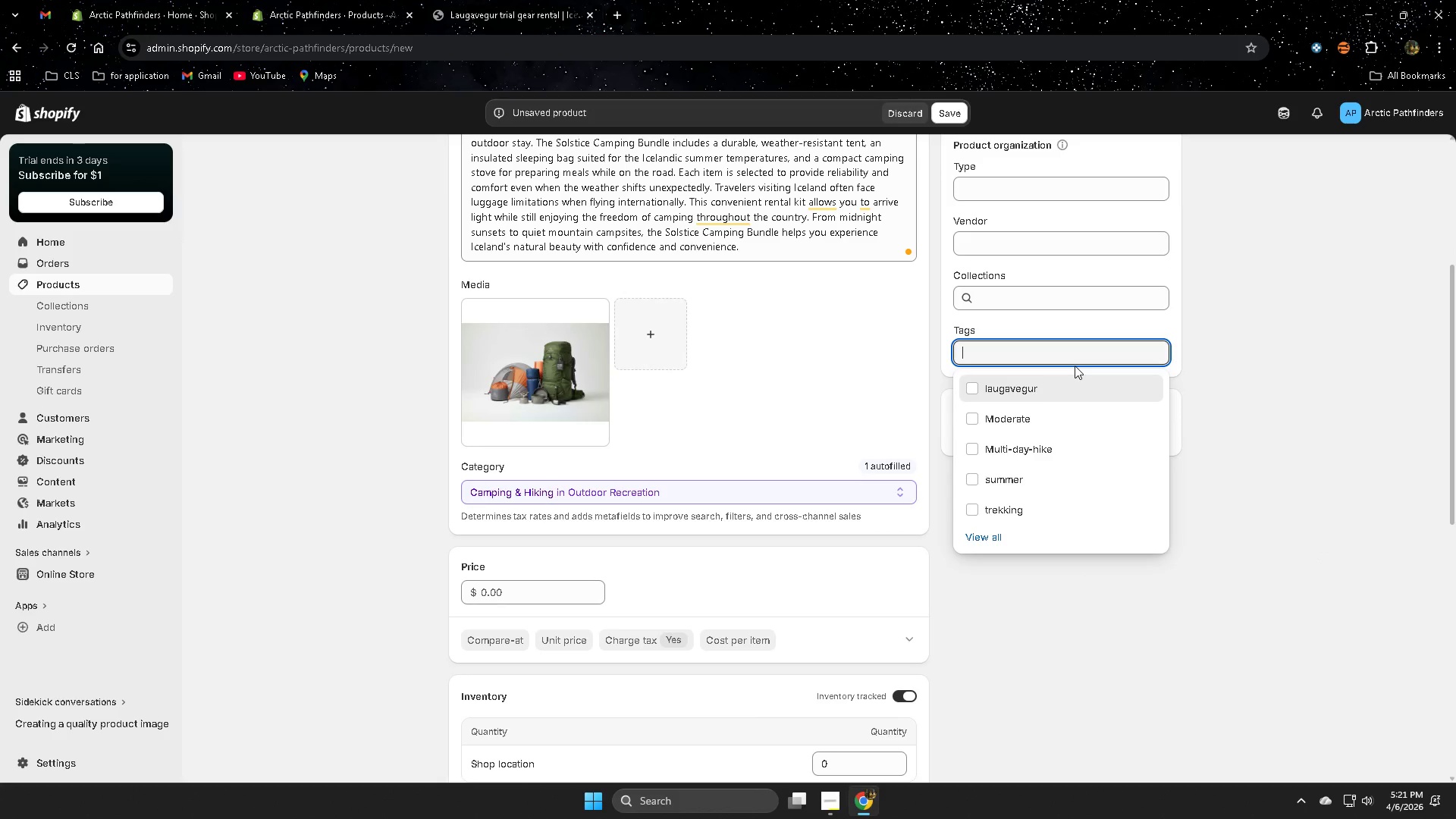 
scroll: coordinate [1282, 537], scroll_direction: down, amount: 4.0
 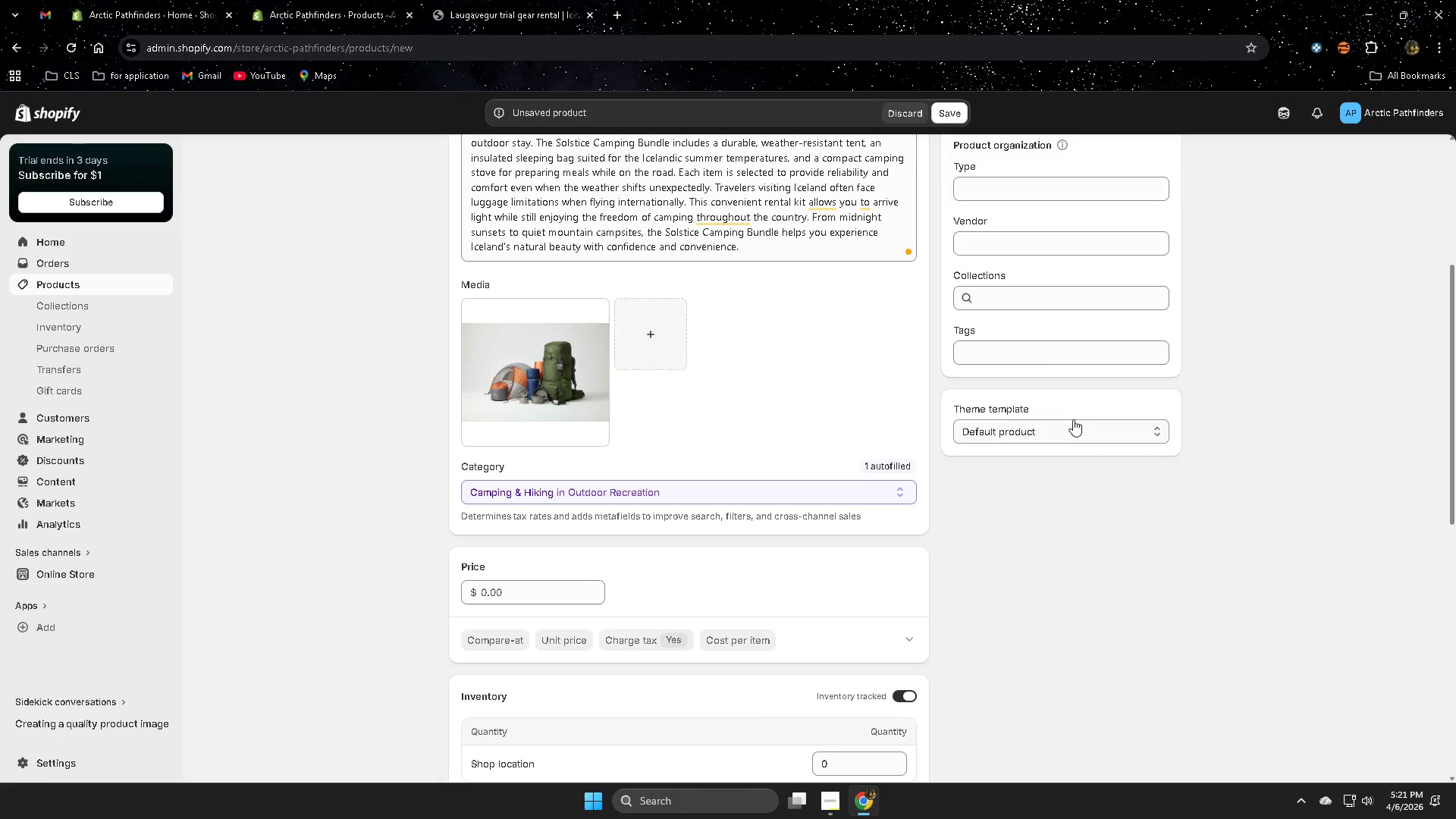 
type(eas)
key(Backspace)
type(sy )
 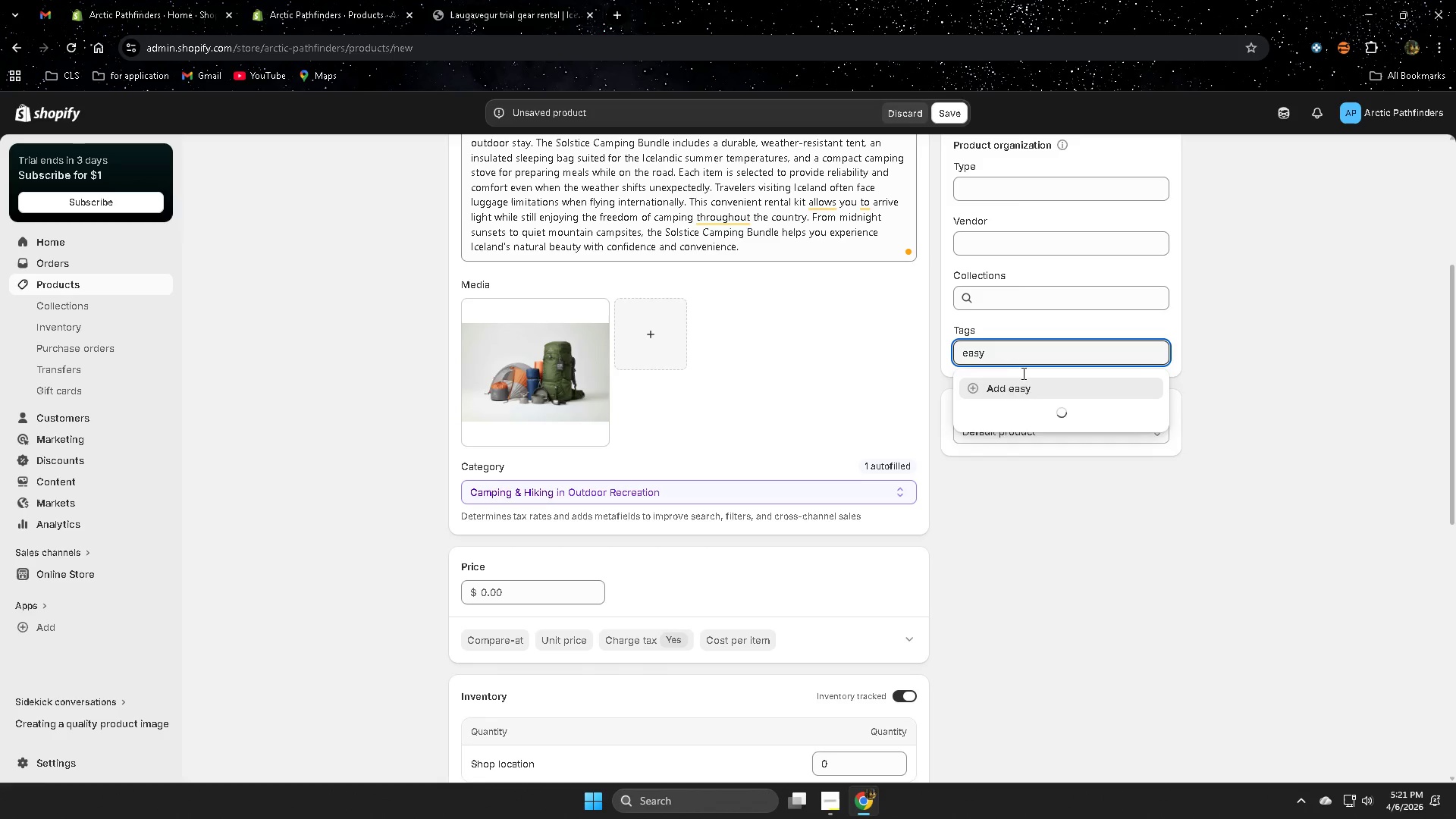 
left_click([1012, 382])
 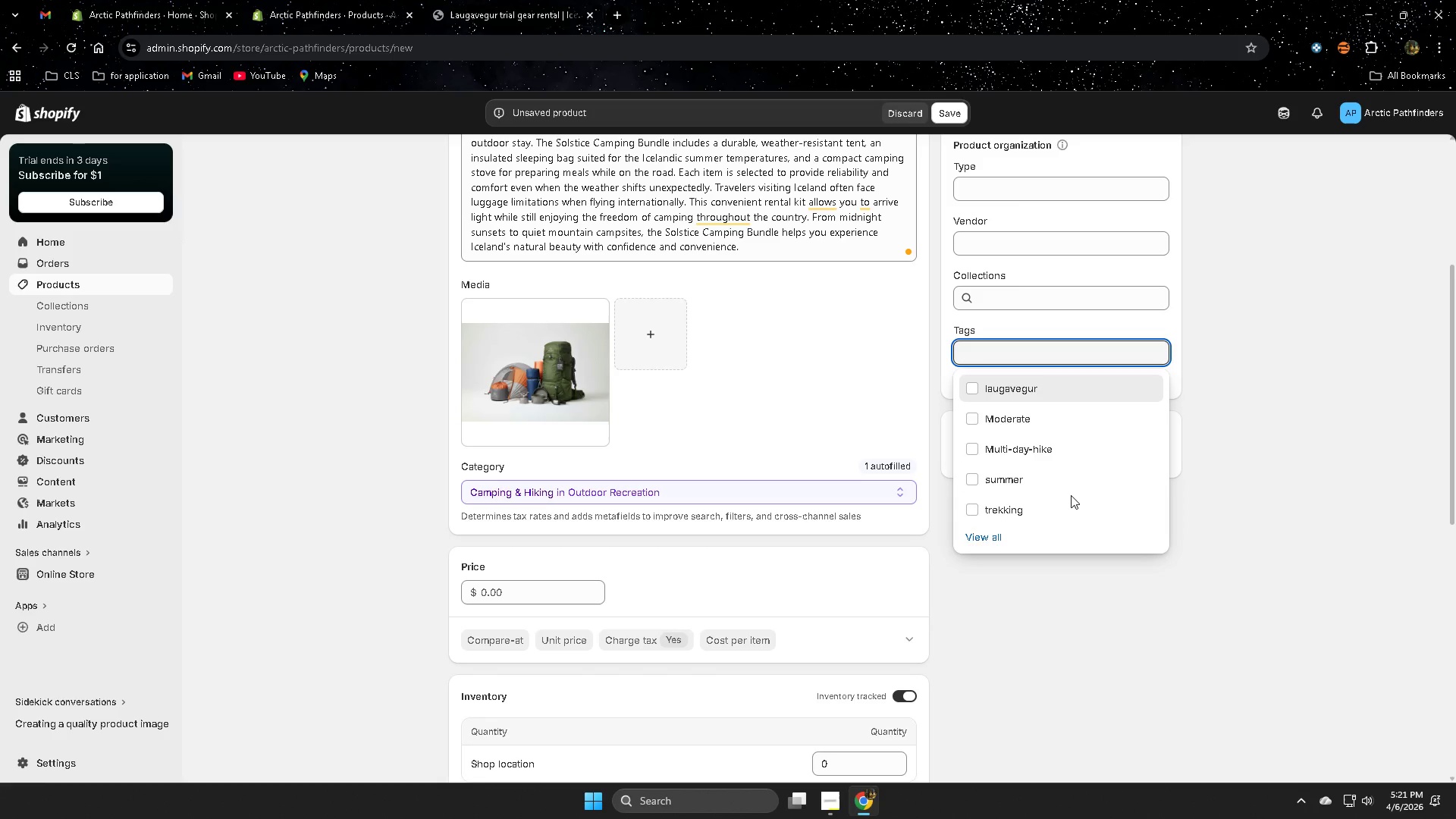 
key(S)
 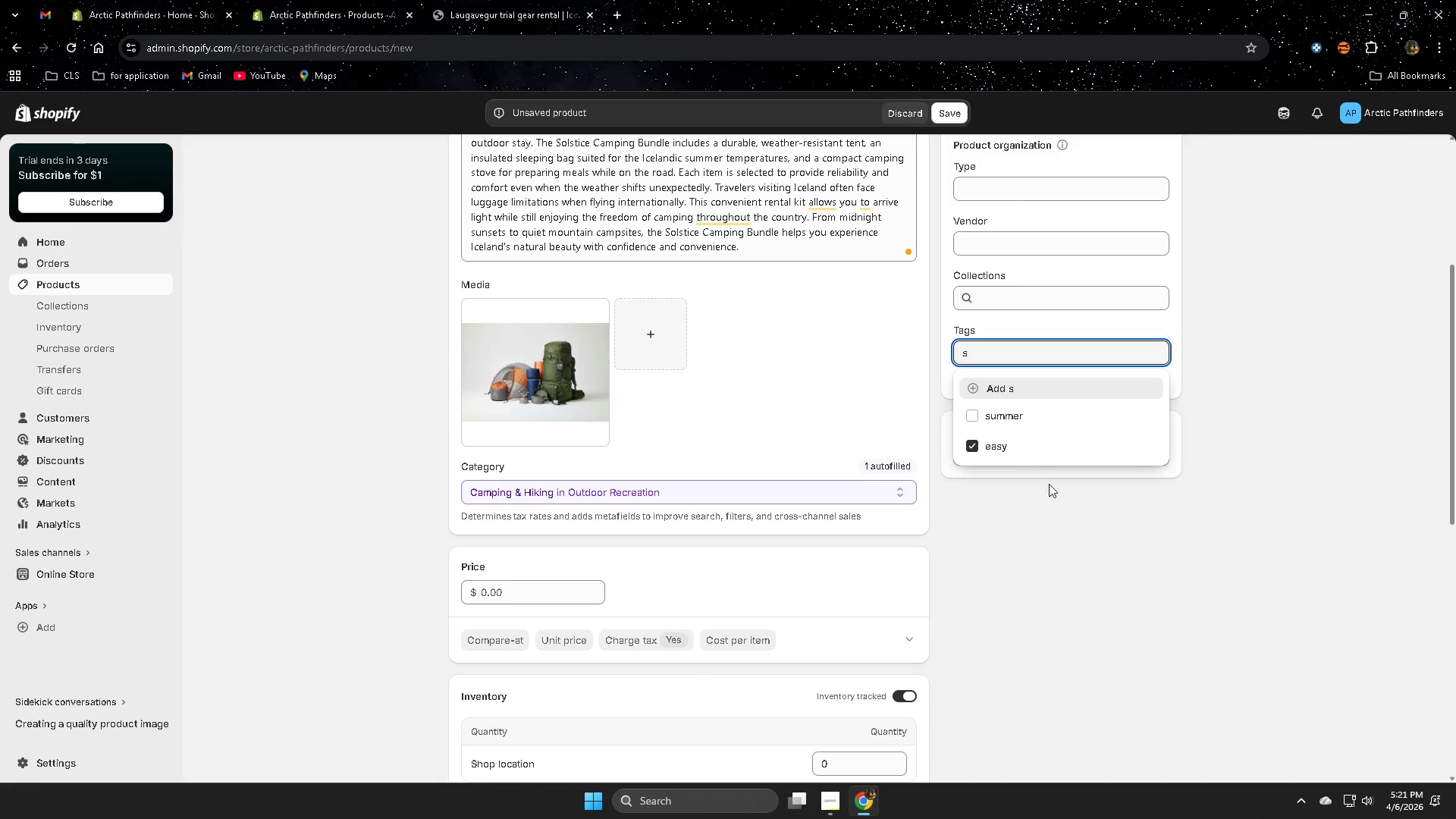 
left_click([975, 413])
 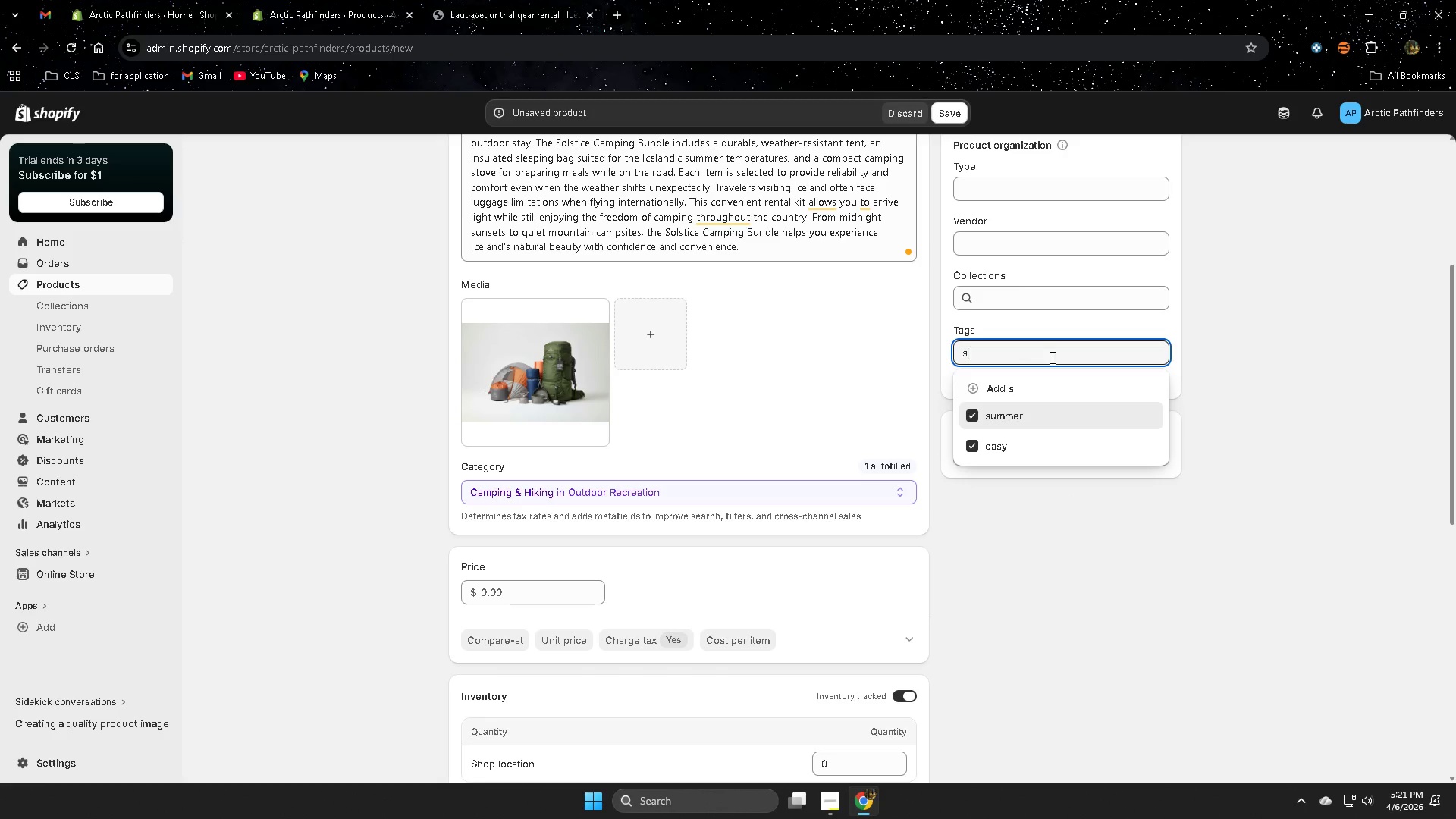 
type( camcamping)
 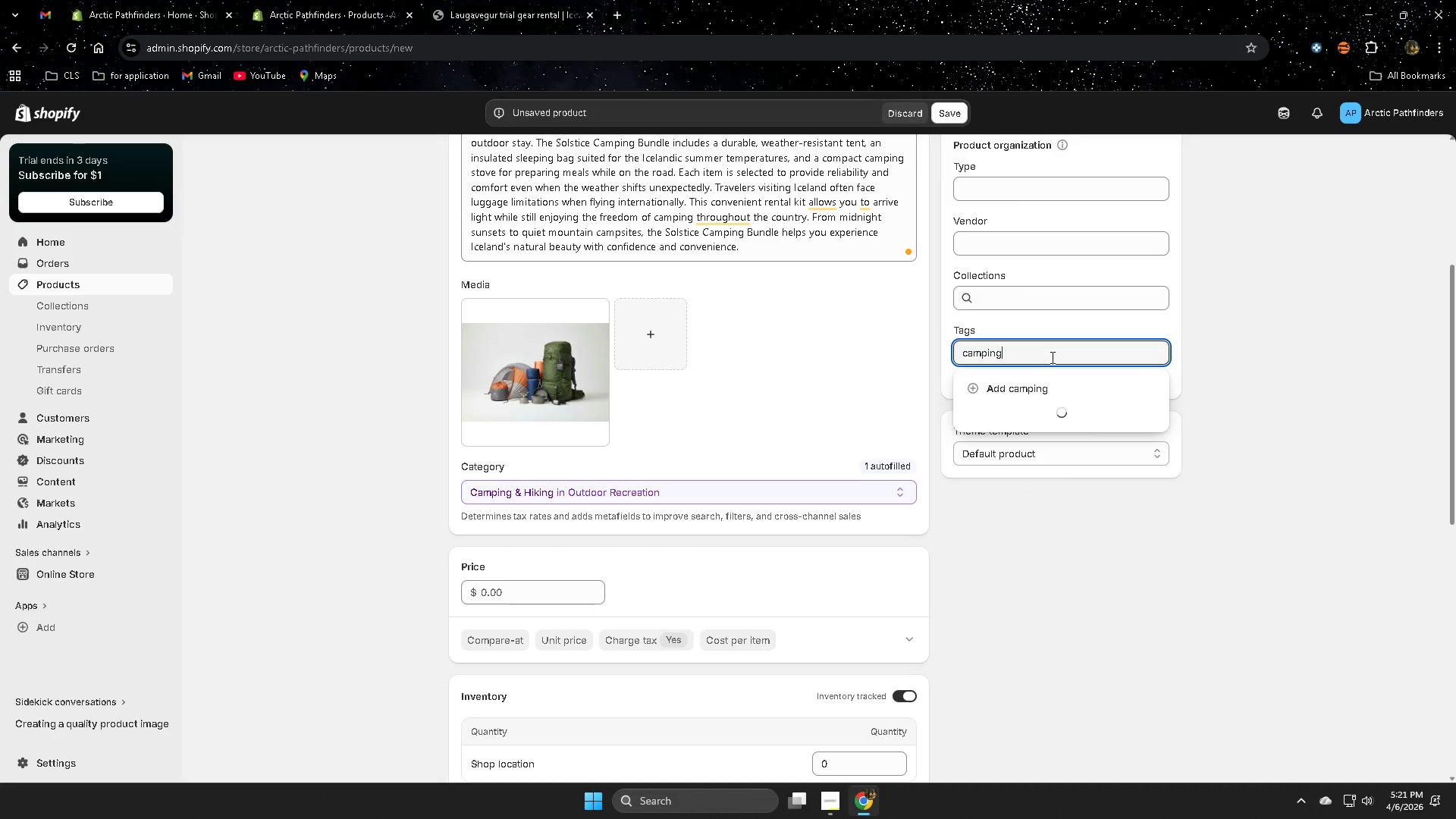 
hold_key(key=Backspace, duration=0.72)
 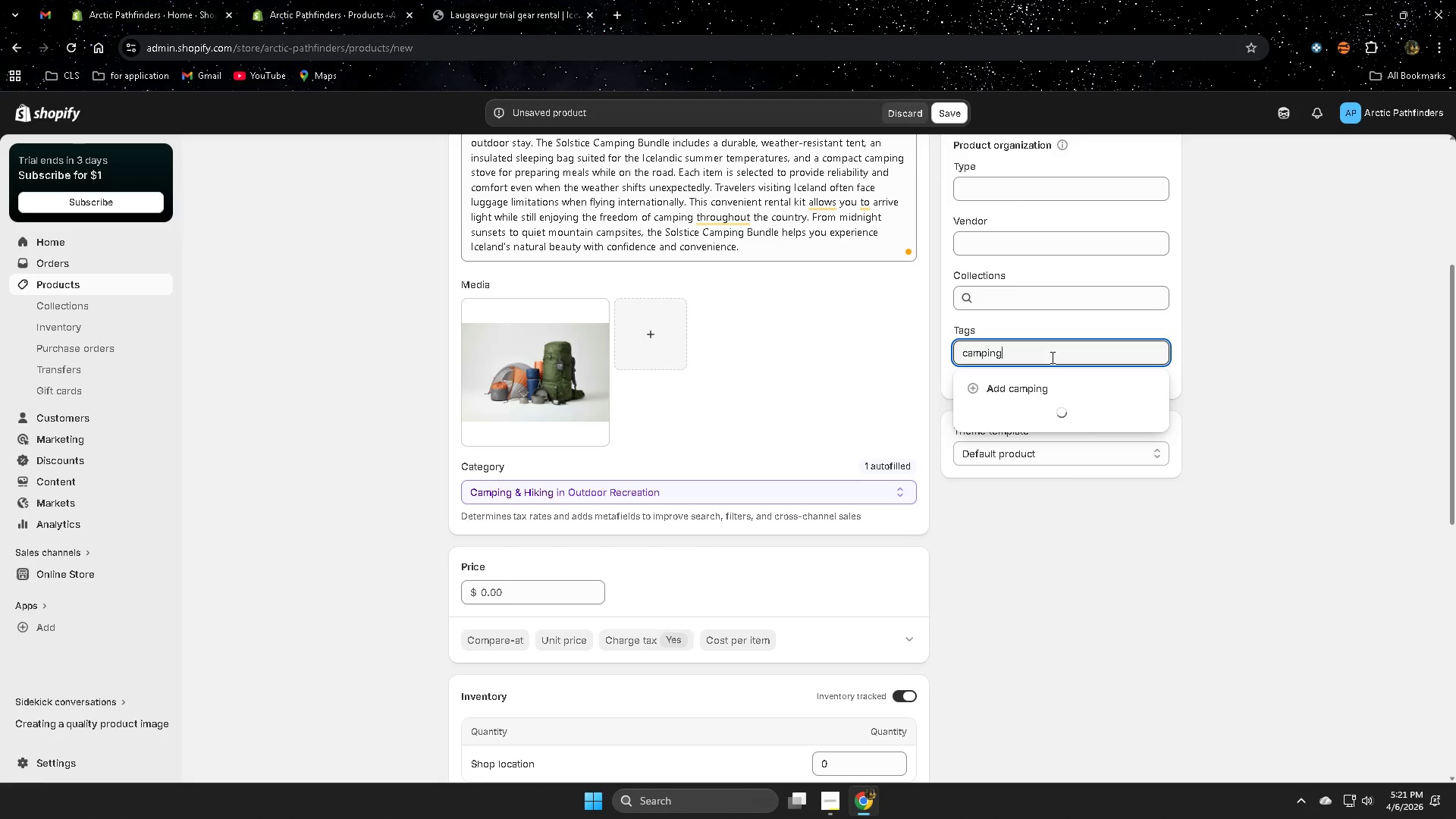 
left_click([1024, 394])
 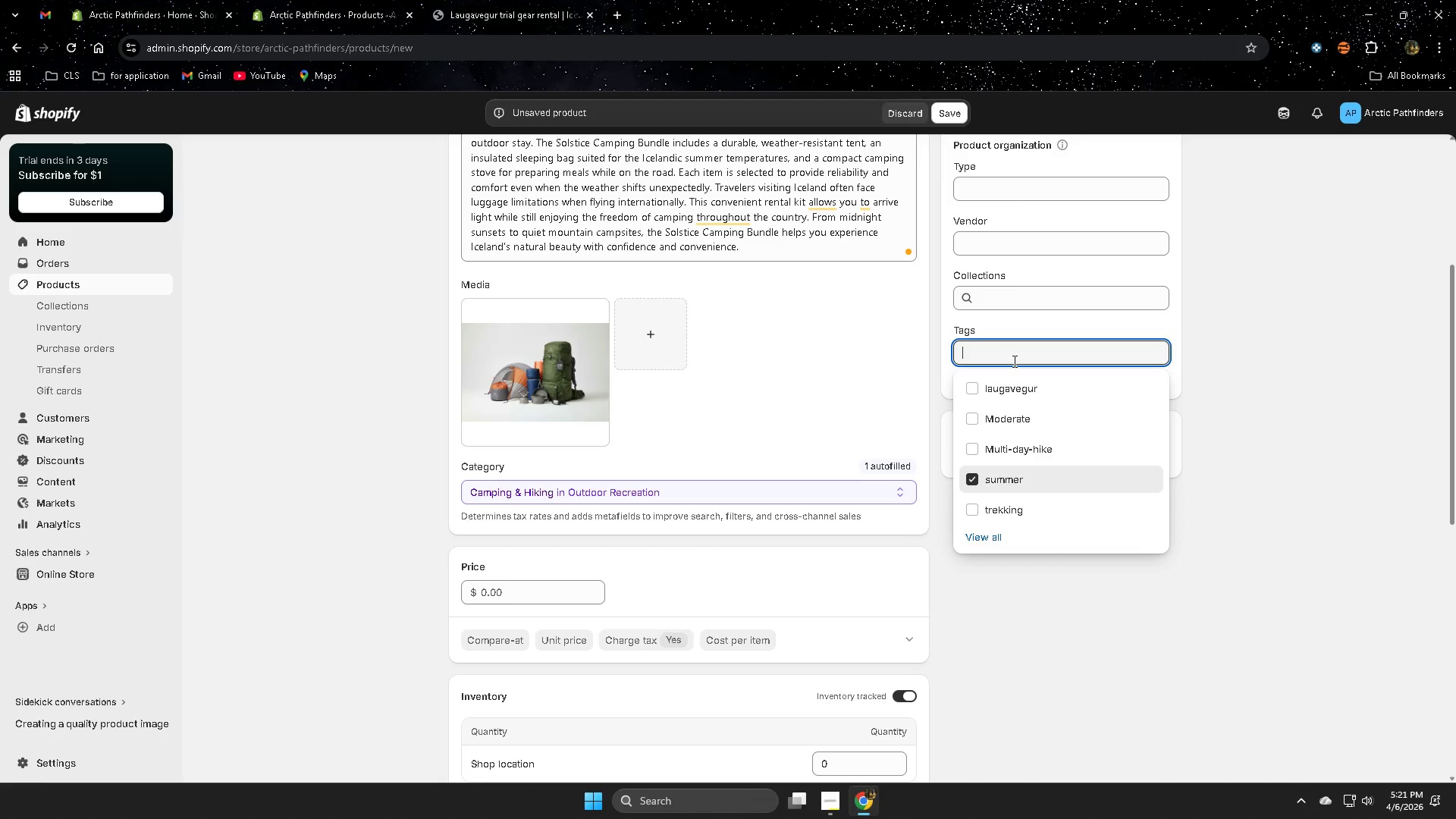 
type(road)
 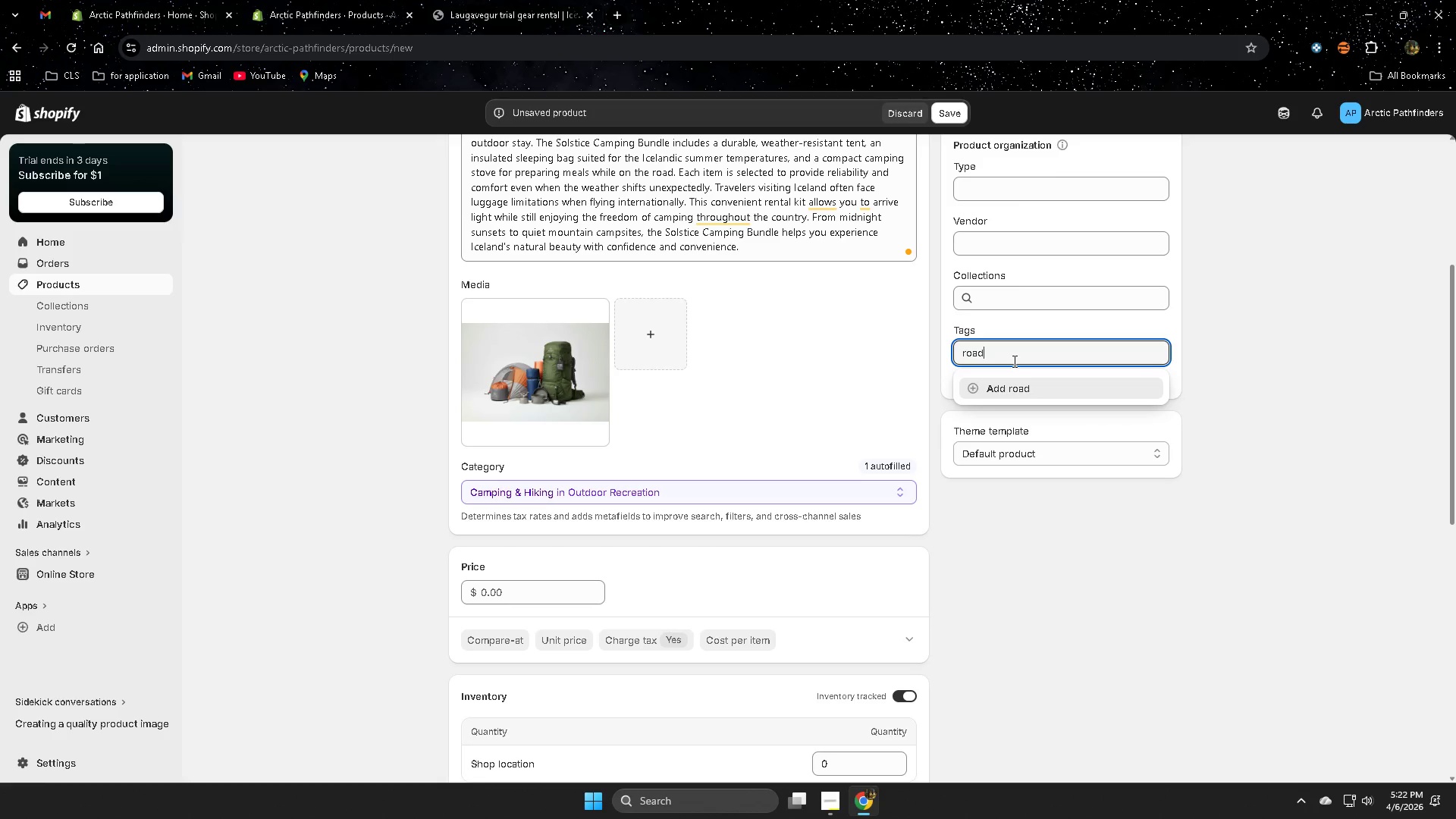 
type(-trip)
 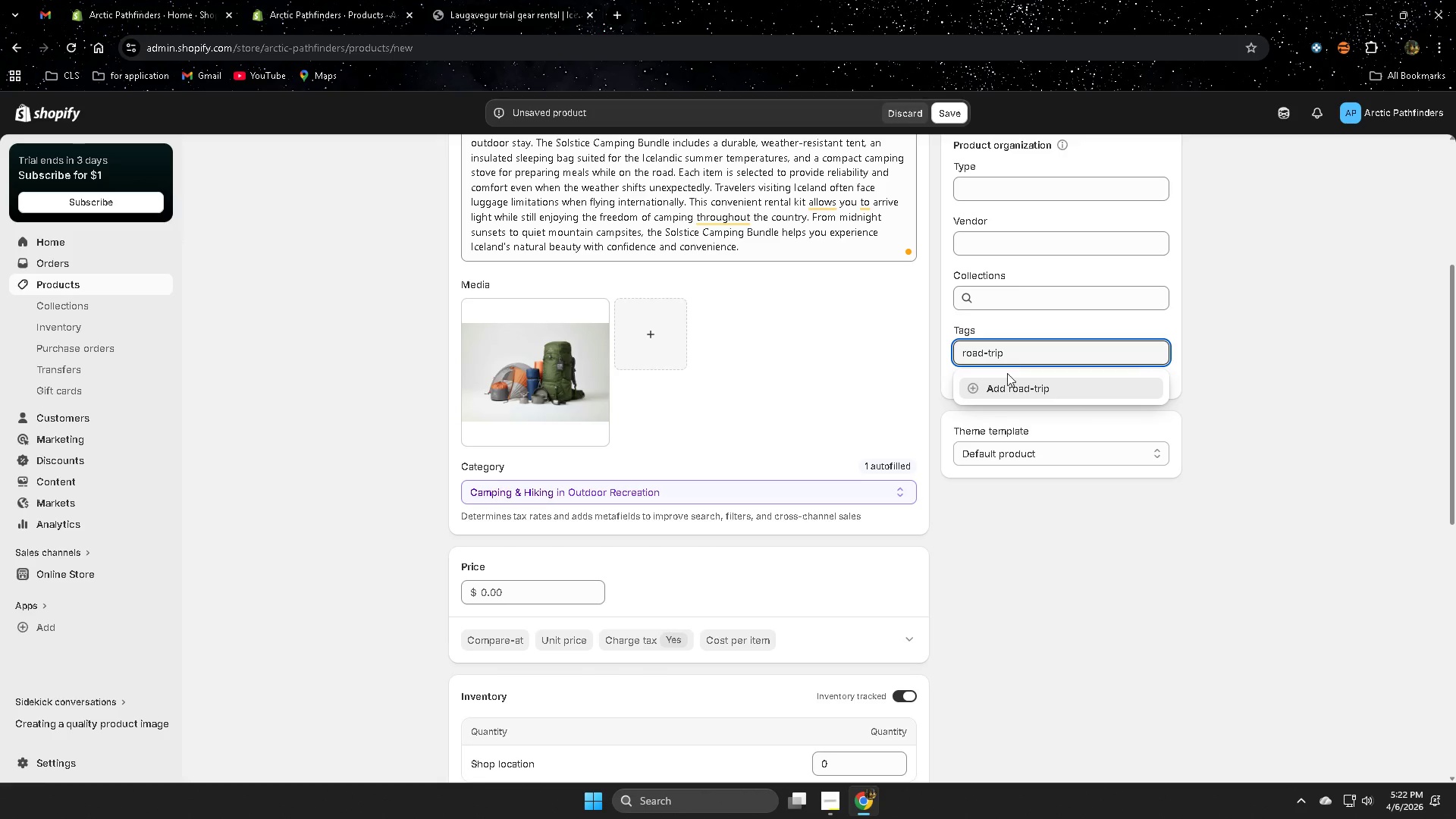 
left_click_drag(start_coordinate=[1047, 394], to_coordinate=[1049, 388])
 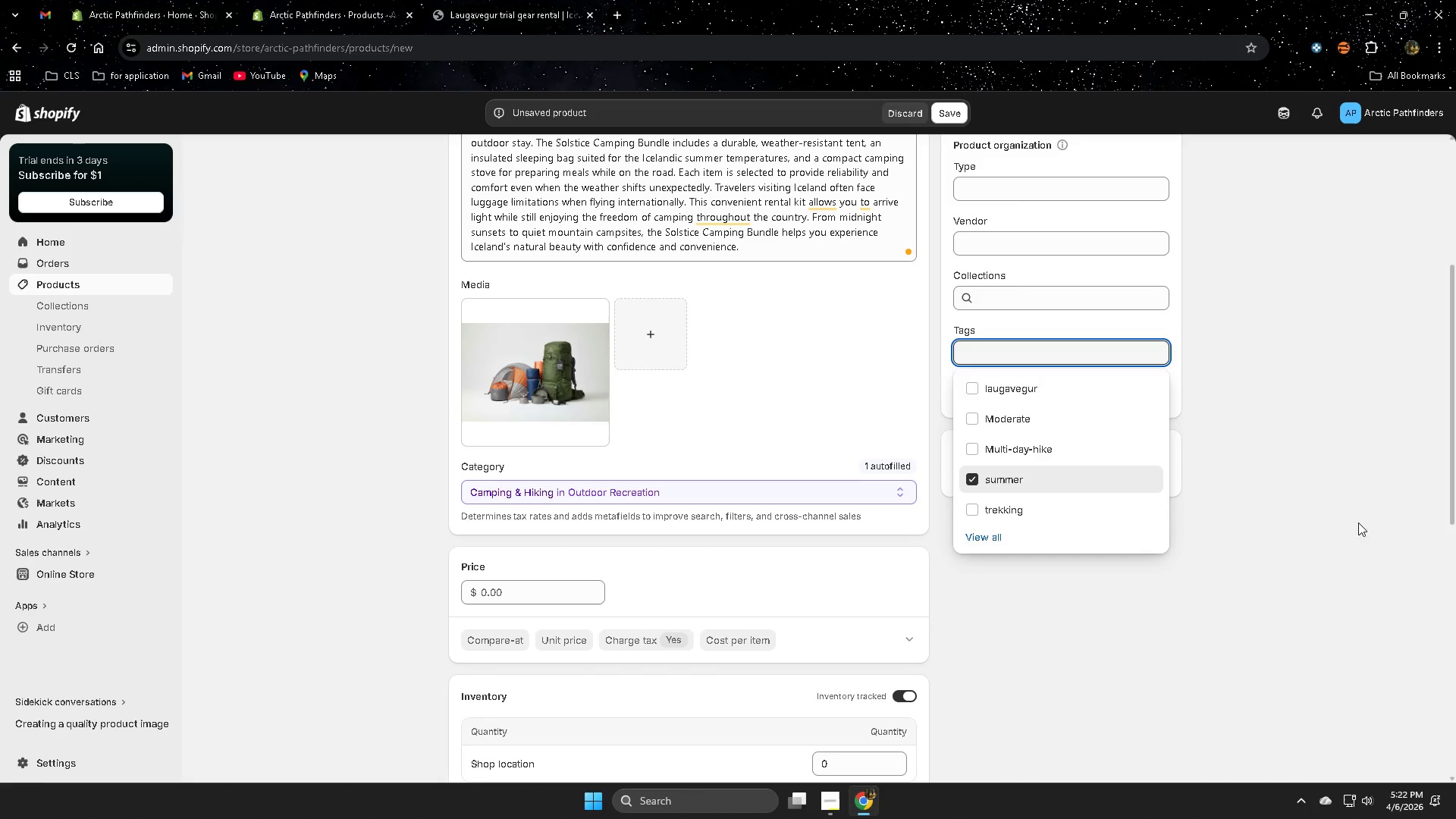 
left_click_drag(start_coordinate=[1449, 510], to_coordinate=[1445, 511])
 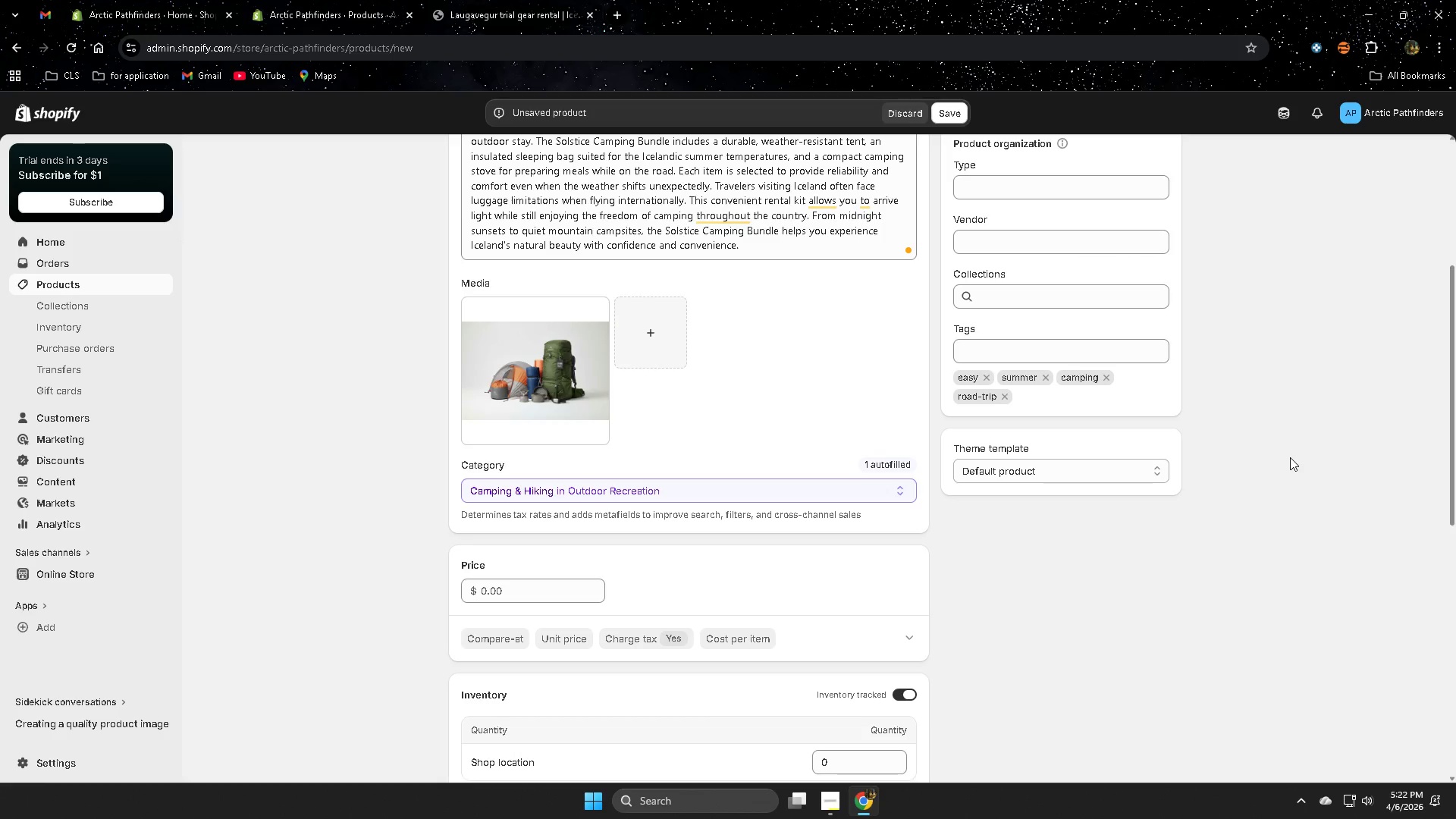 
scroll: coordinate [1291, 456], scroll_direction: down, amount: 3.0
 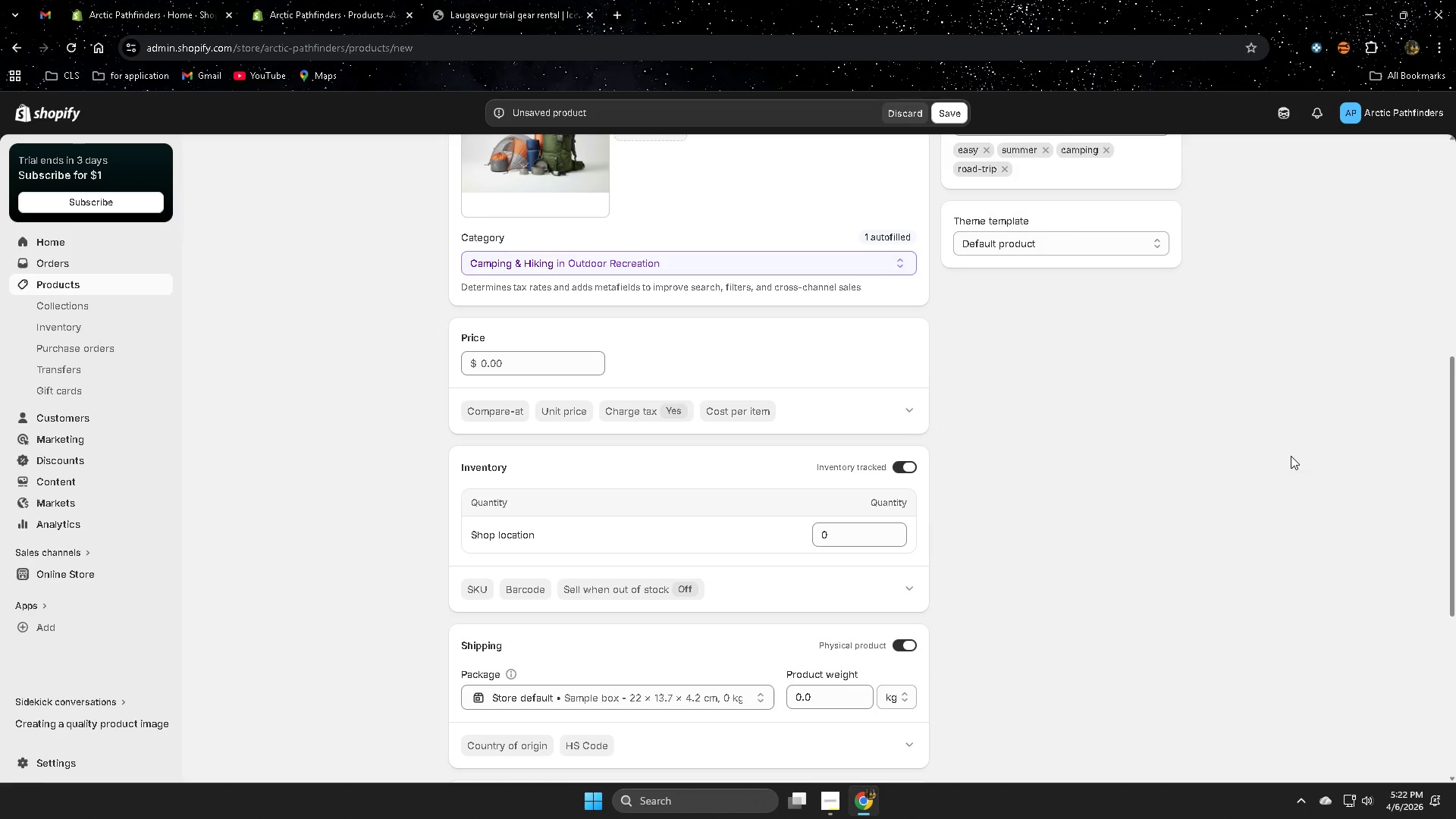 
scroll: coordinate [1291, 455], scroll_direction: up, amount: 4.0
 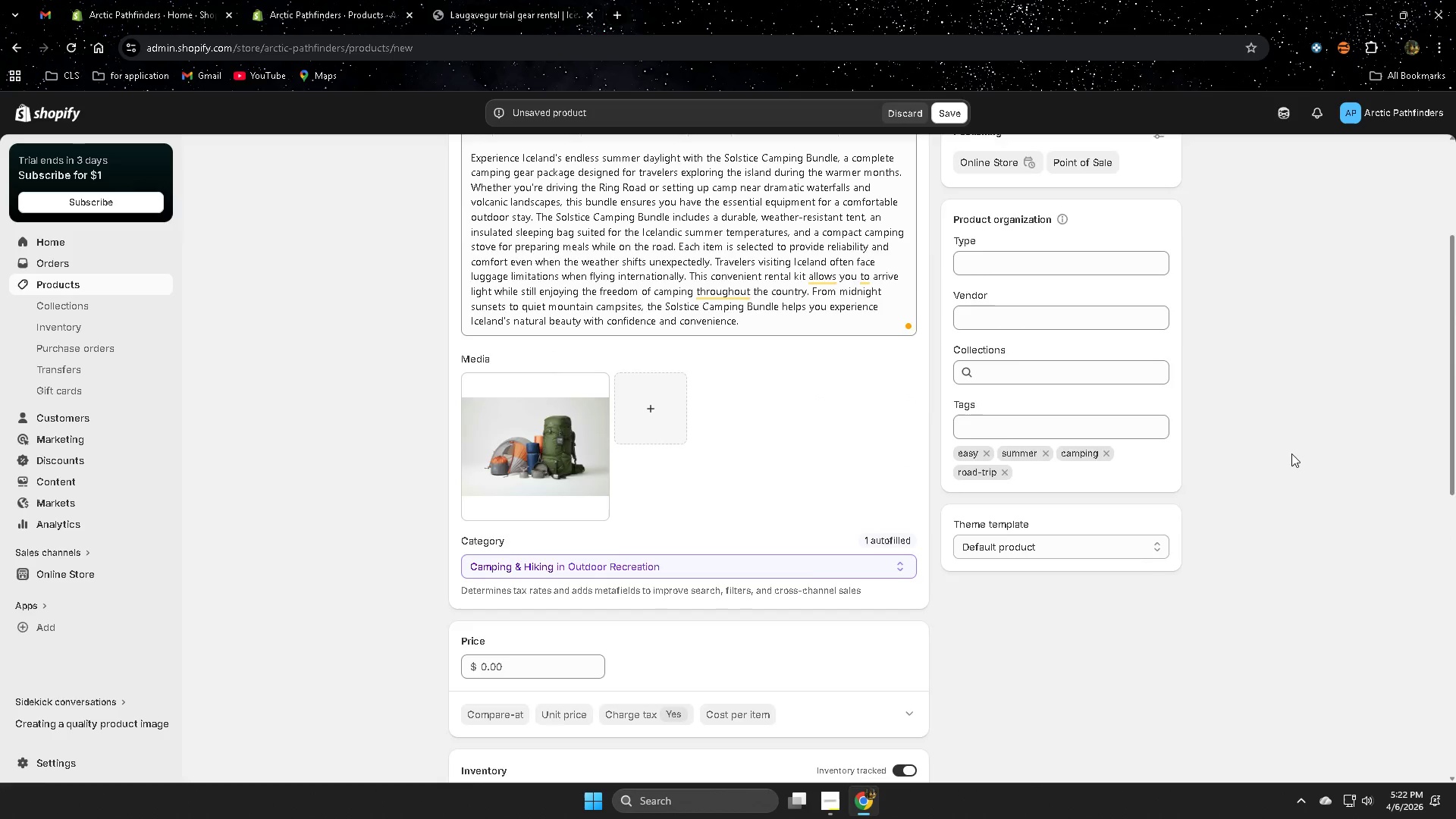 
left_click([532, 446])
 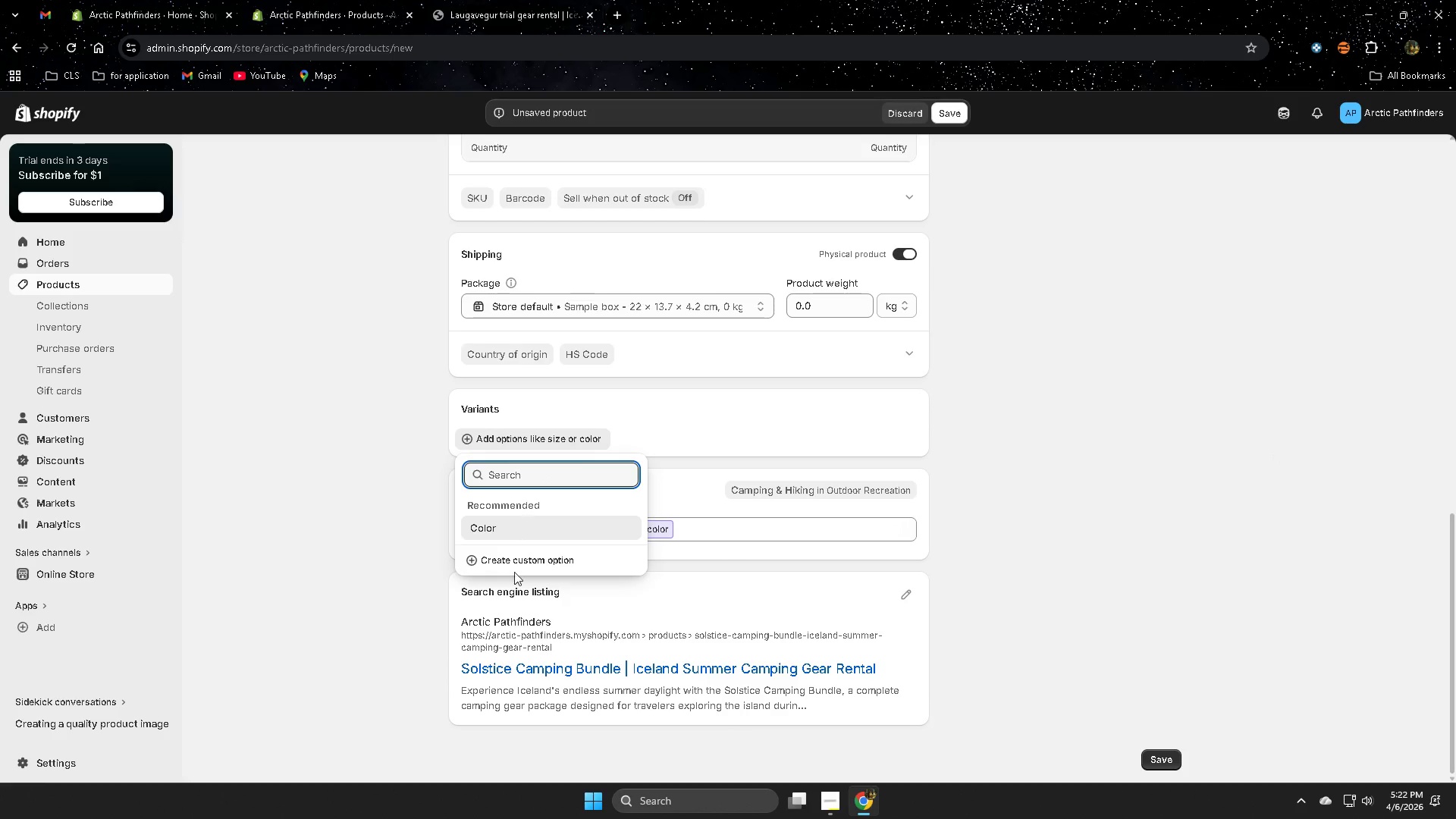 
left_click([516, 563])
 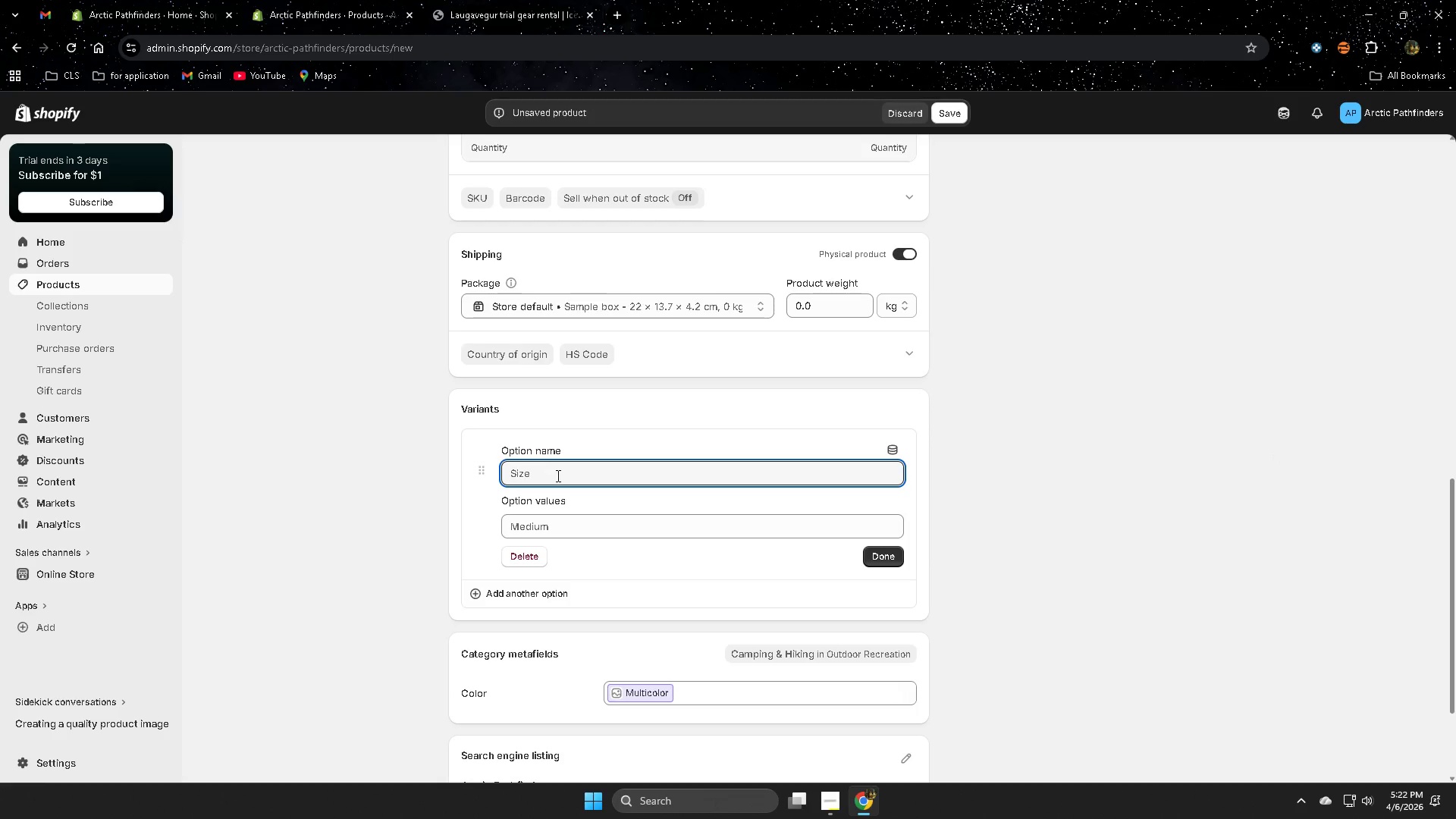 
scroll: coordinate [1292, 453], scroll_direction: down, amount: 9.0
 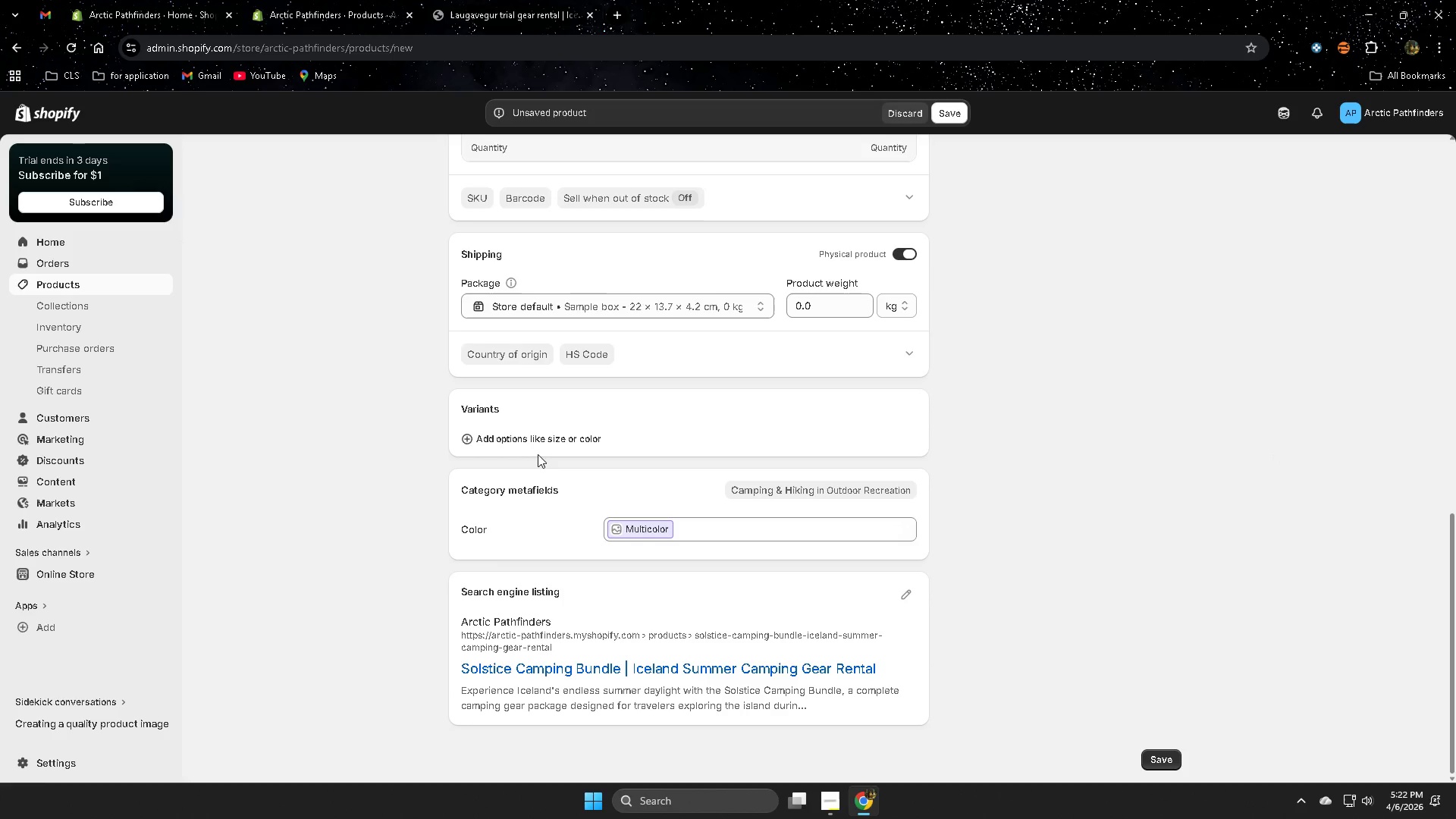 
type(Rental Duration)
 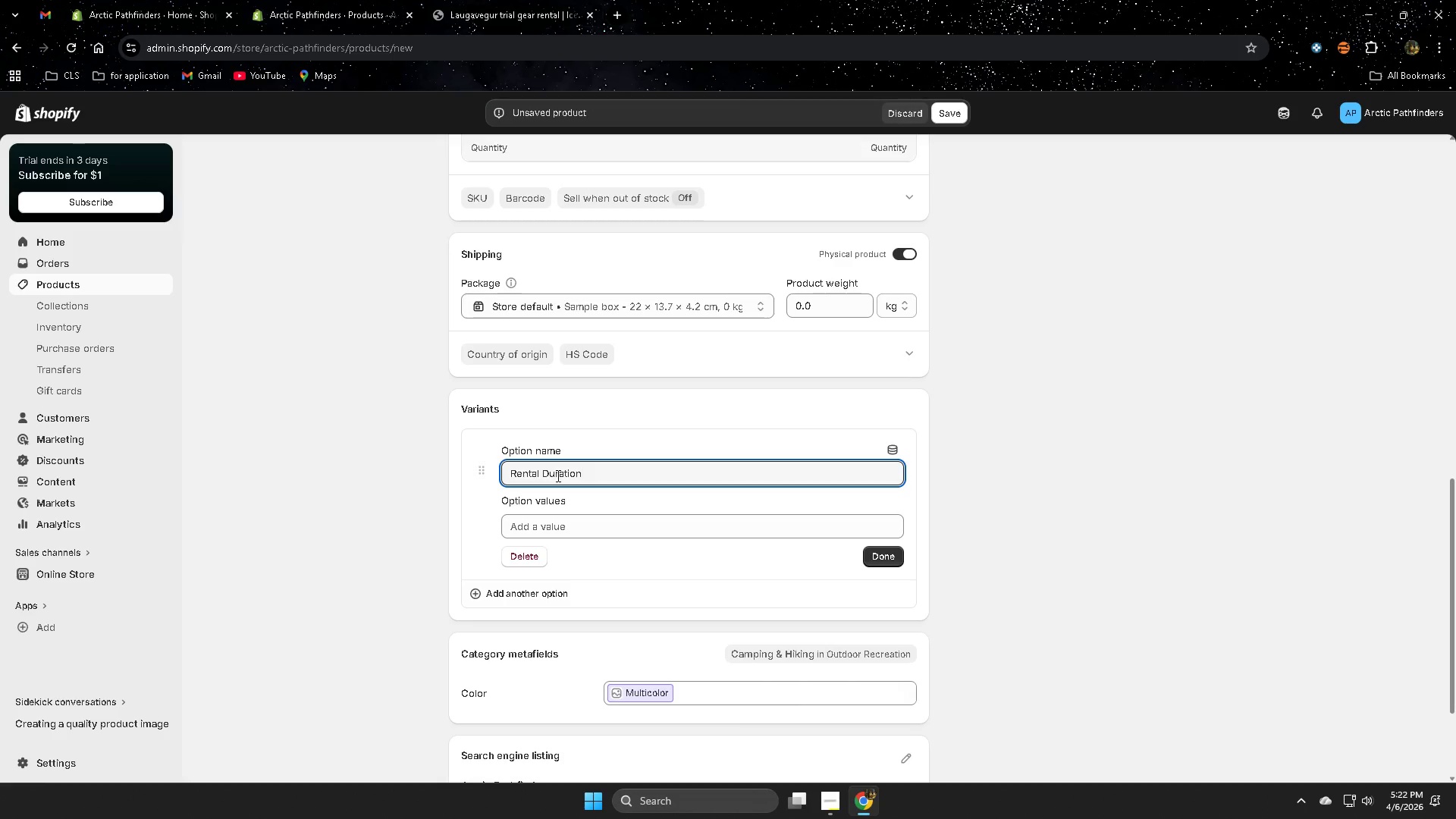 
left_click([586, 530])
 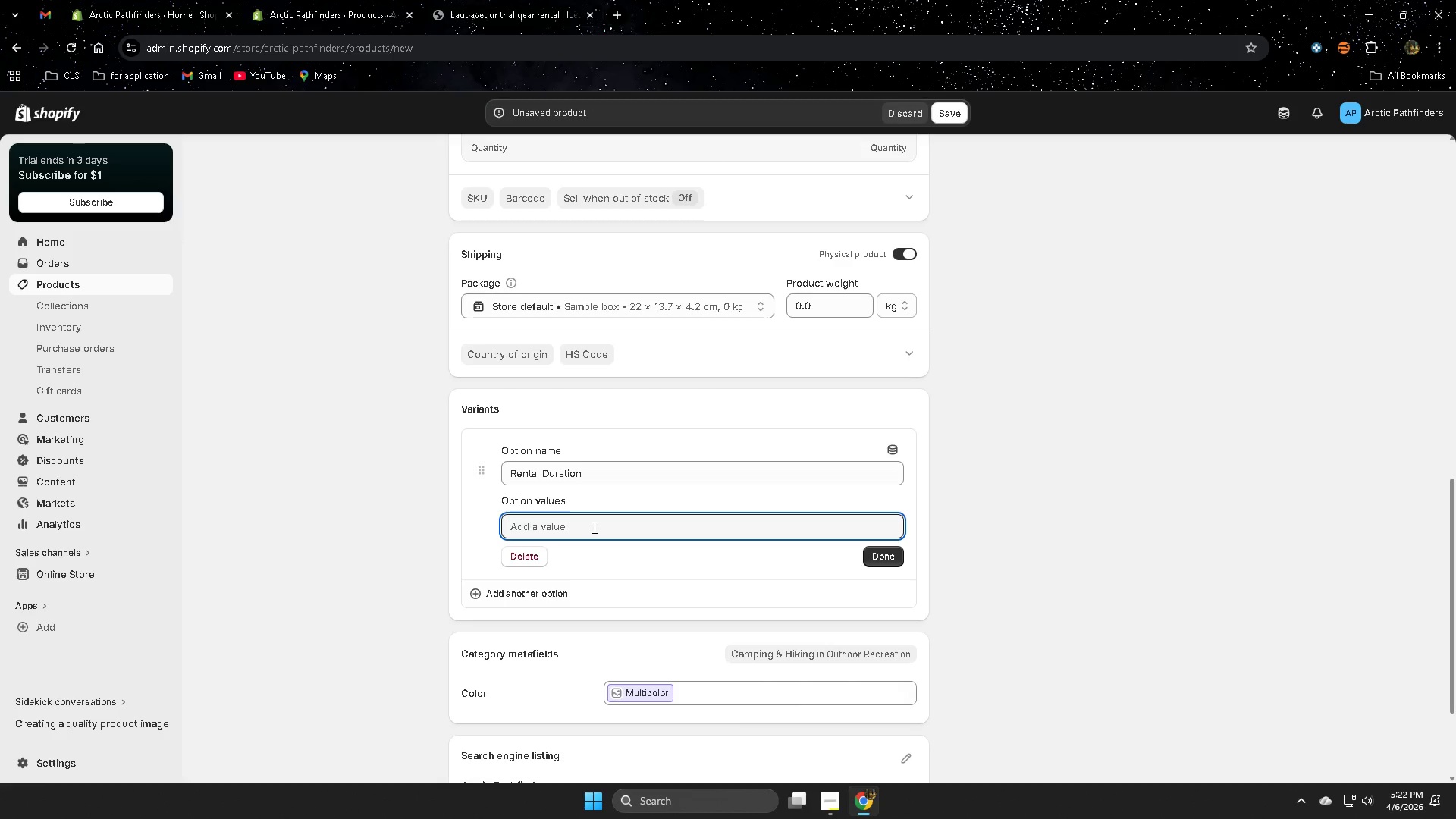 
key(Numpad3)
 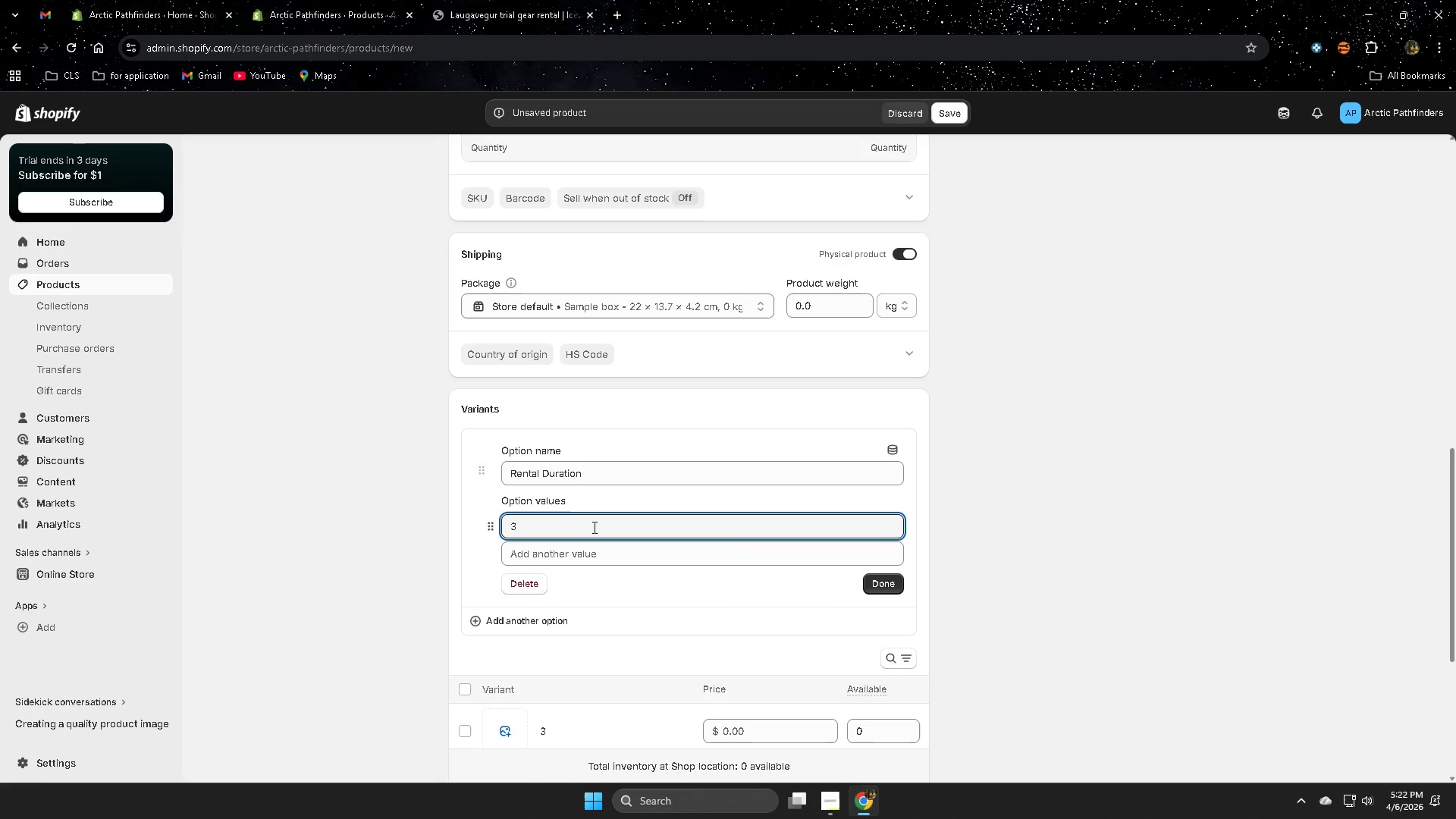 
type( Days Rental)
 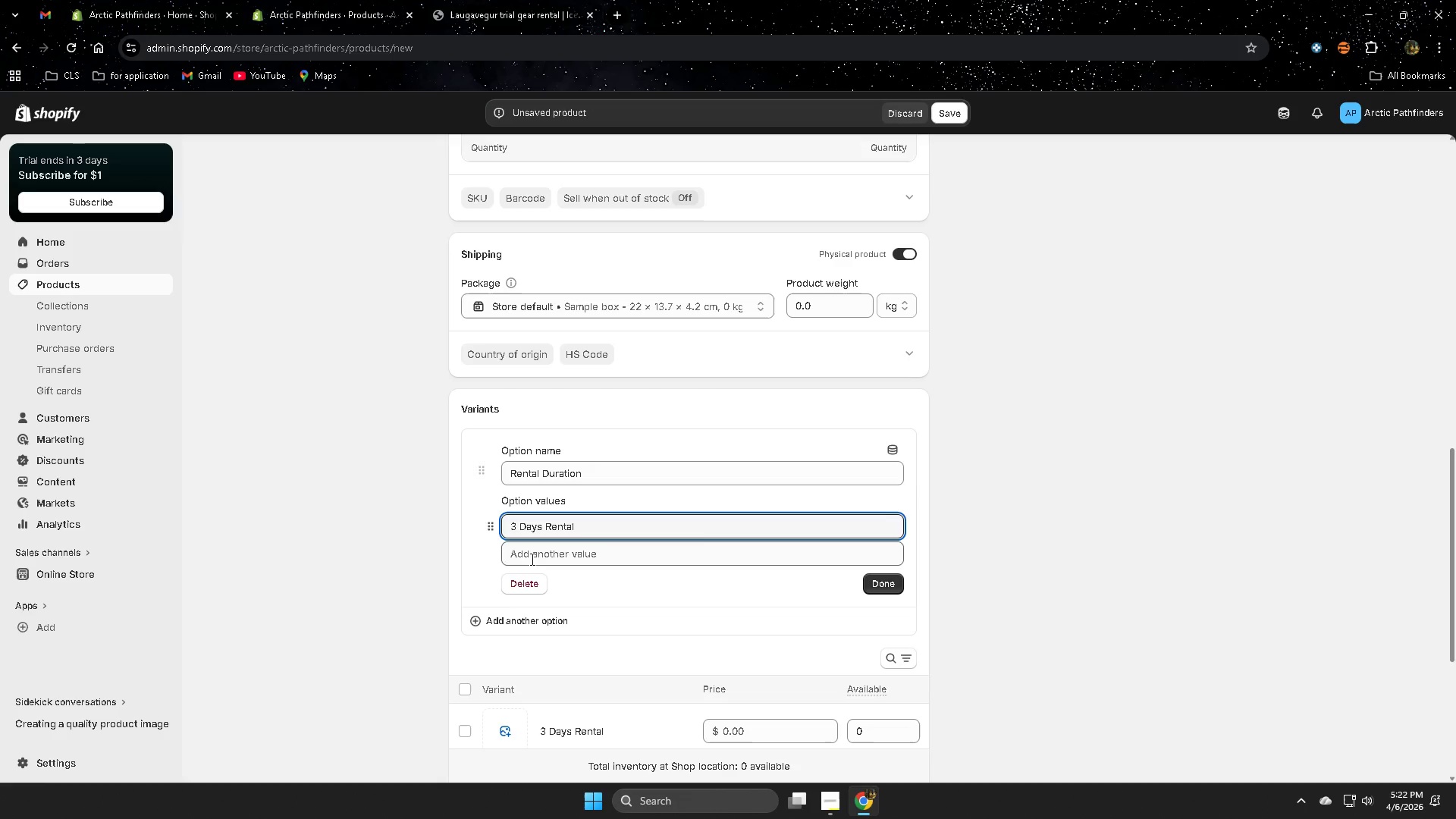 
left_click([567, 560])
 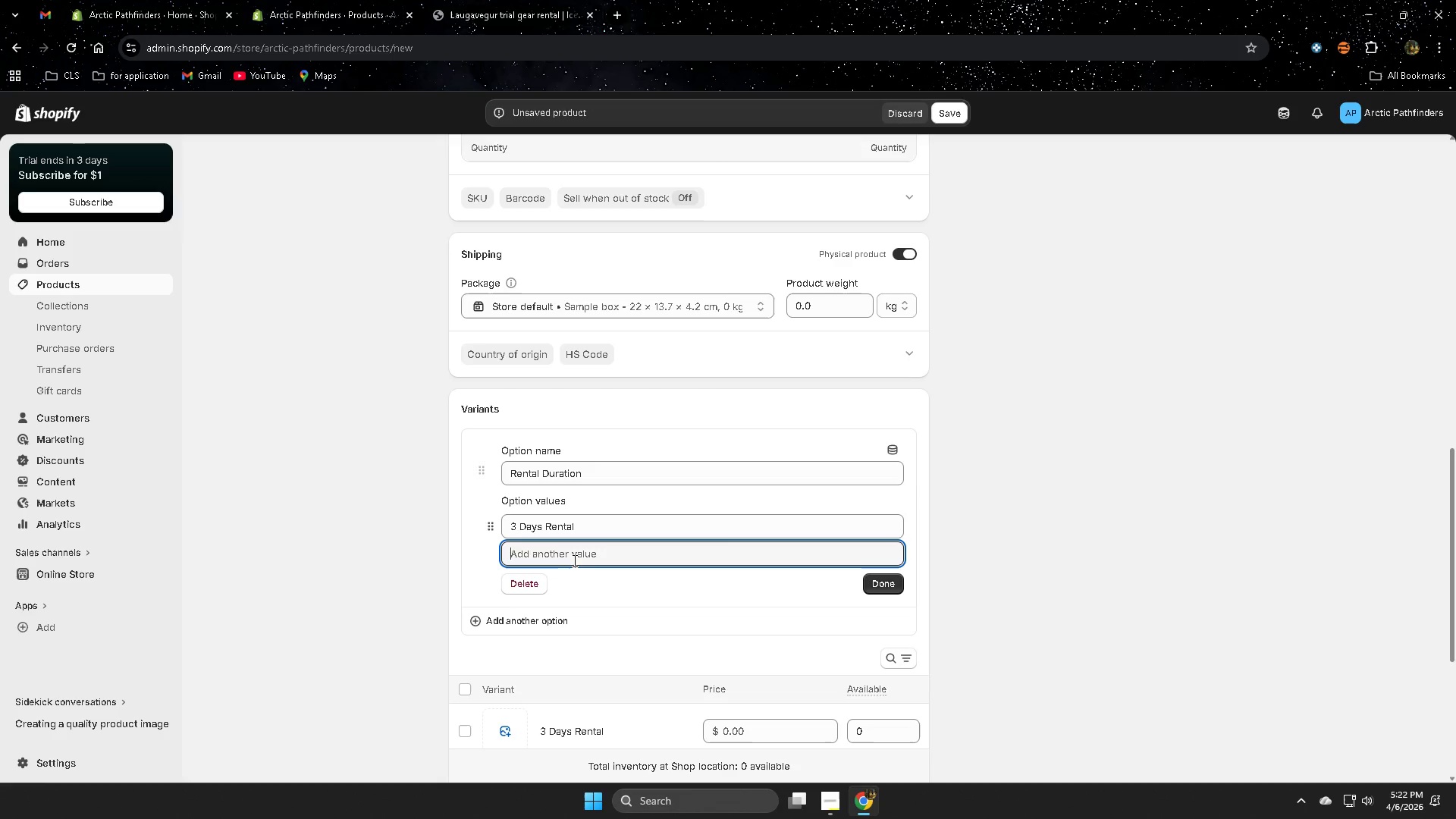 
key(Numpad7)
 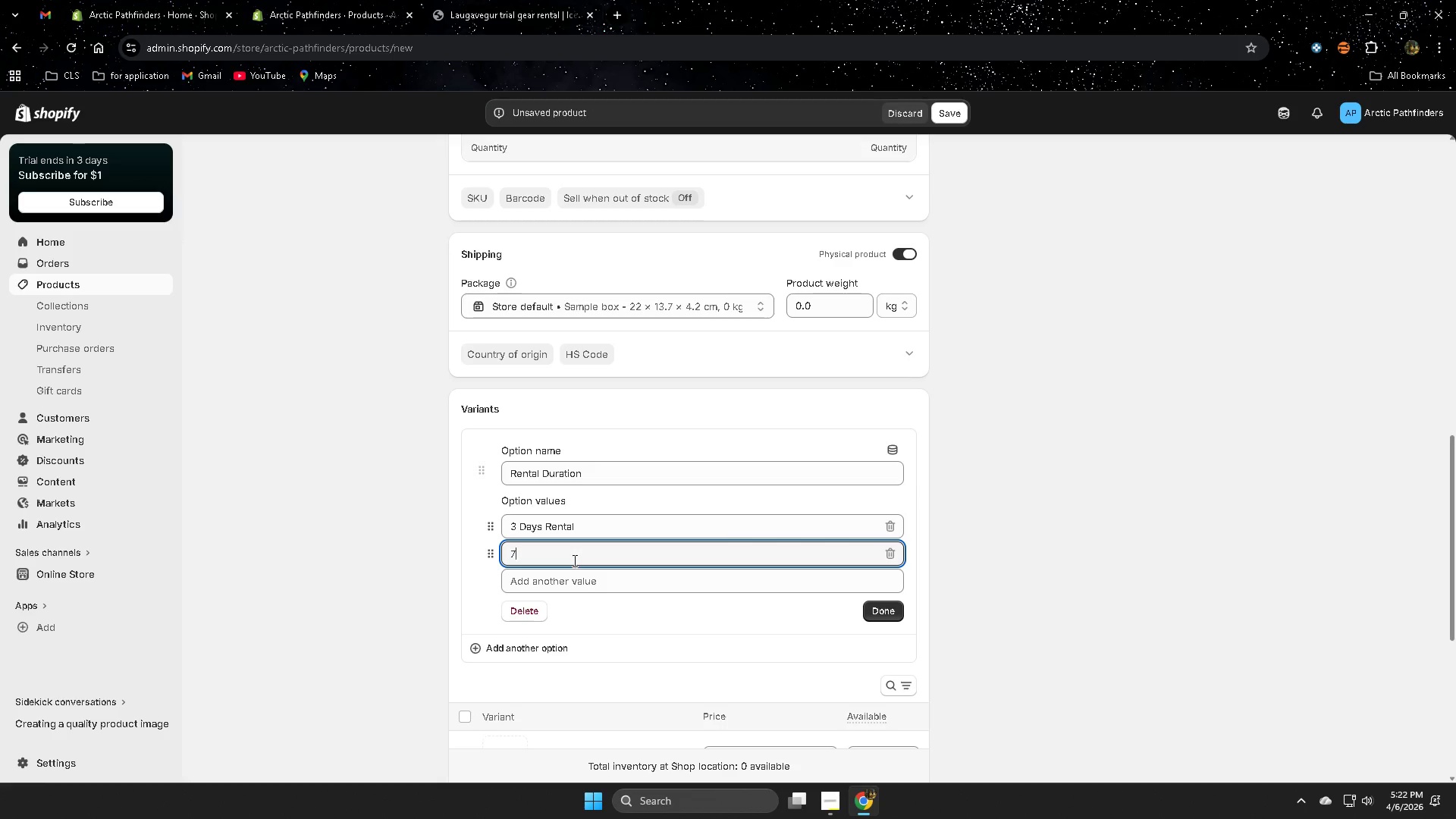 
key(Space)
 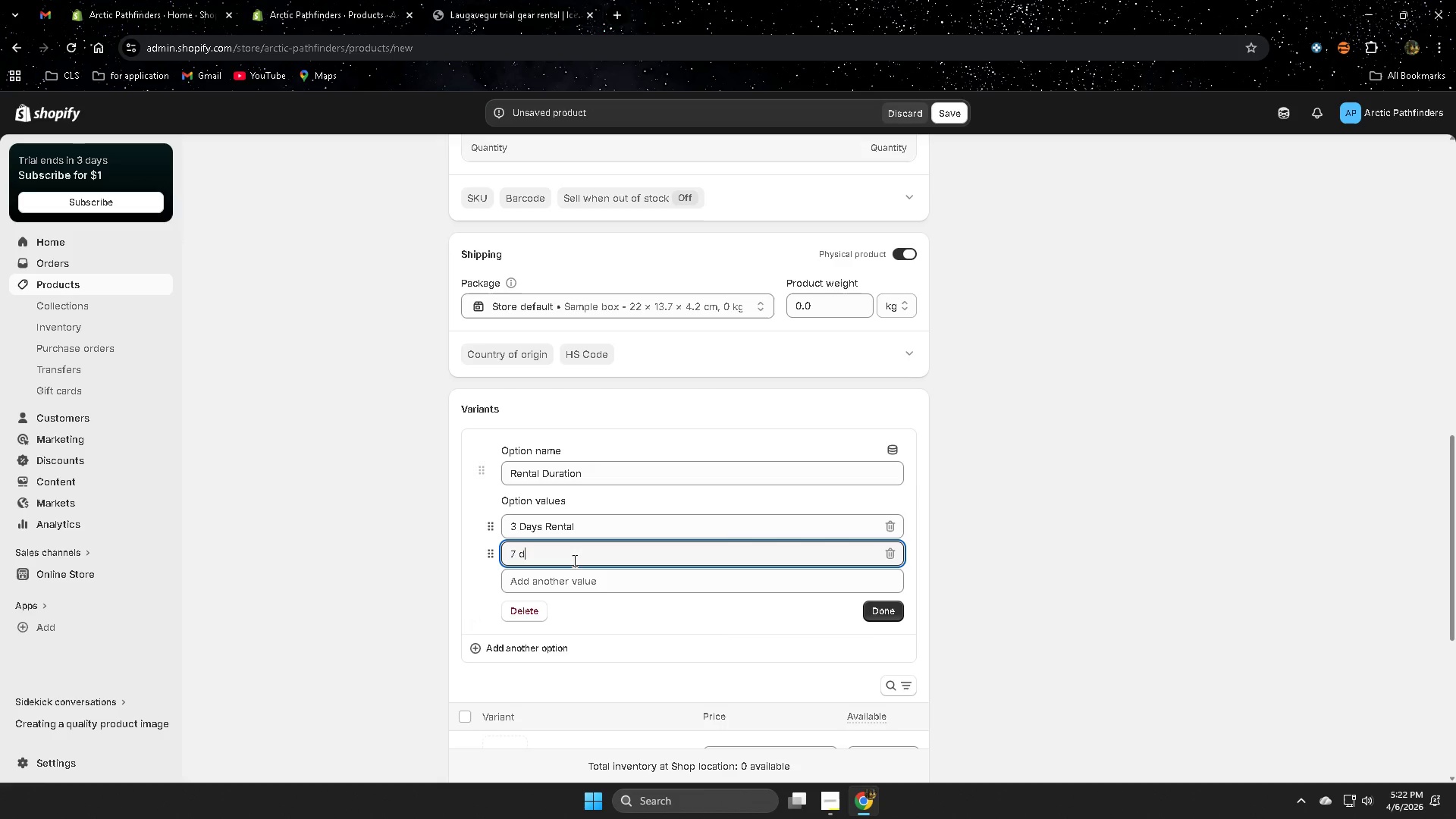 
type(da)
key(Backspace)
key(Backspace)
type(Days Rebnt)
key(Backspace)
key(Backspace)
key(Backspace)
type(ntal10 da)
key(Backspace)
key(Backspace)
 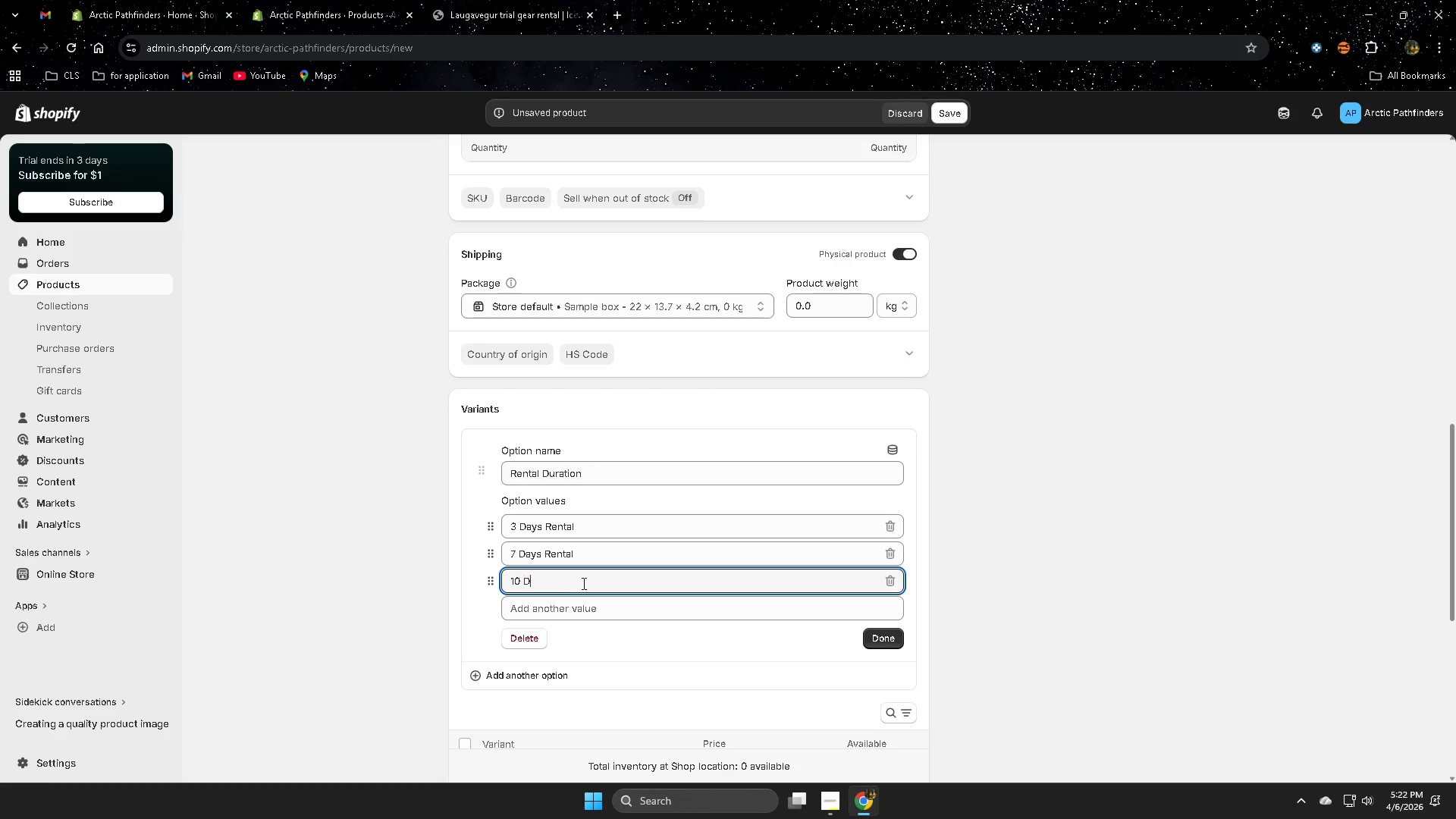 
type(Days D)
key(Backspace)
type(RE)
key(Backspace)
type(ental)
 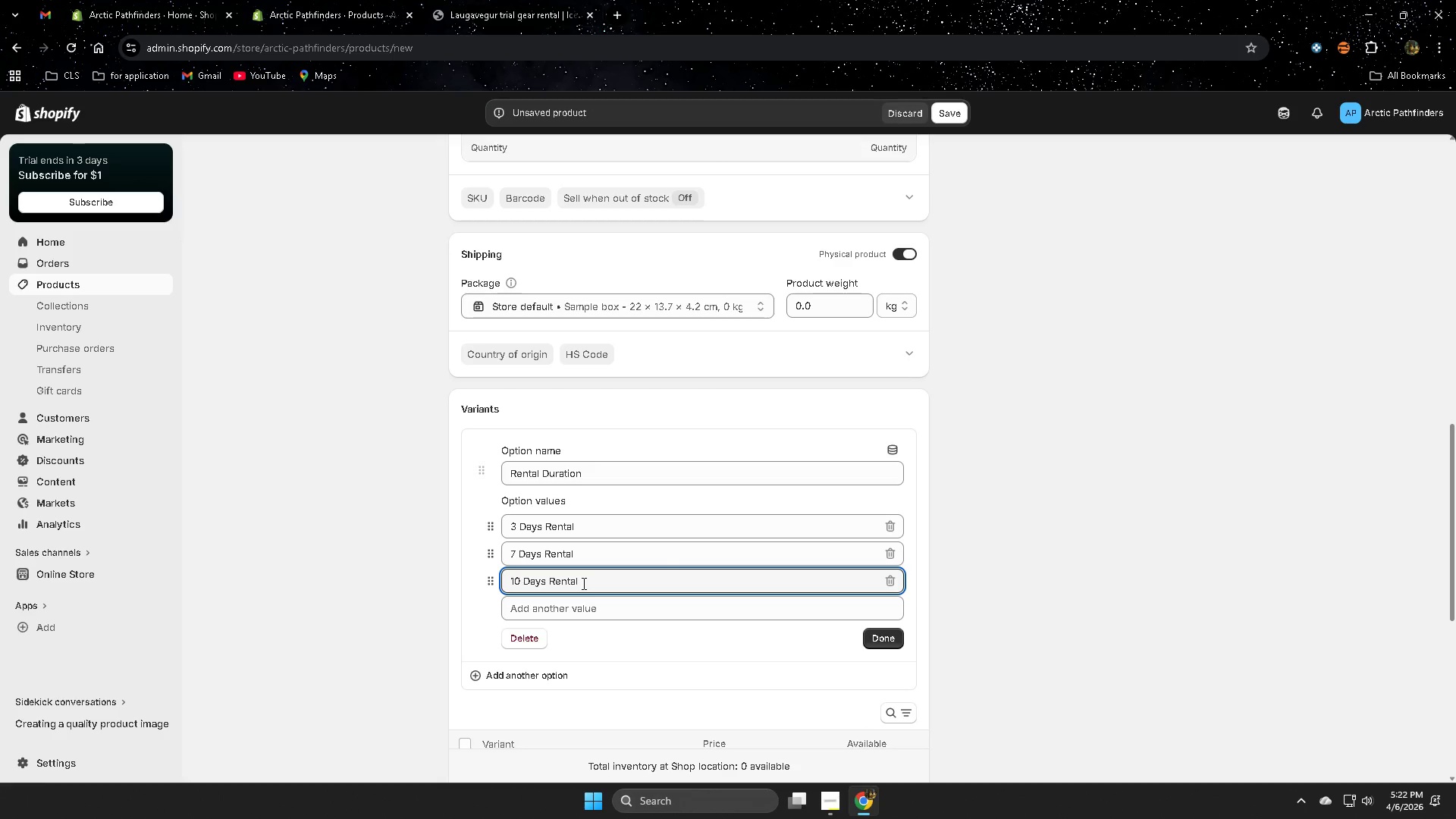 
left_click([783, 554])
 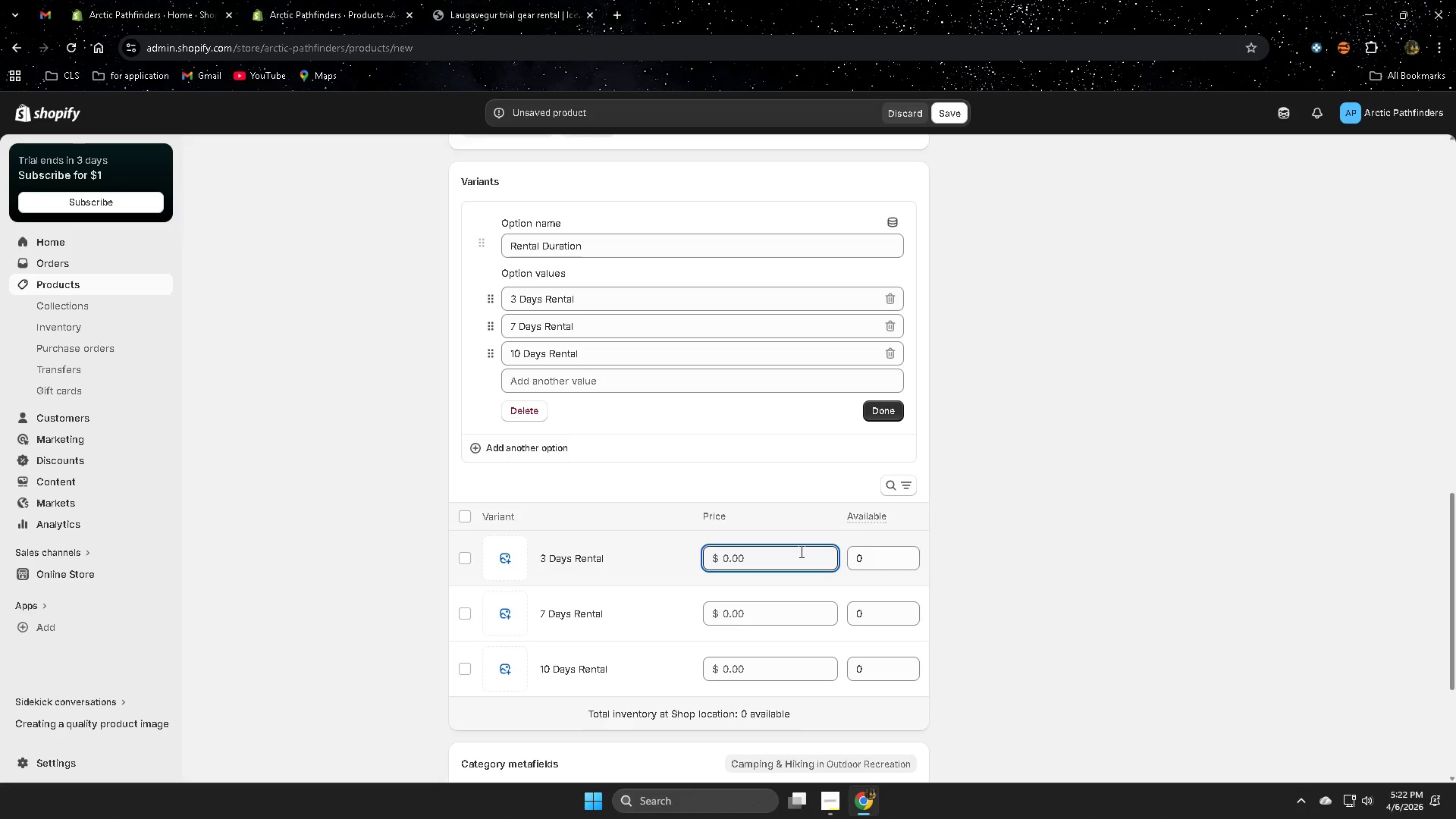 
key(Numpad5)
 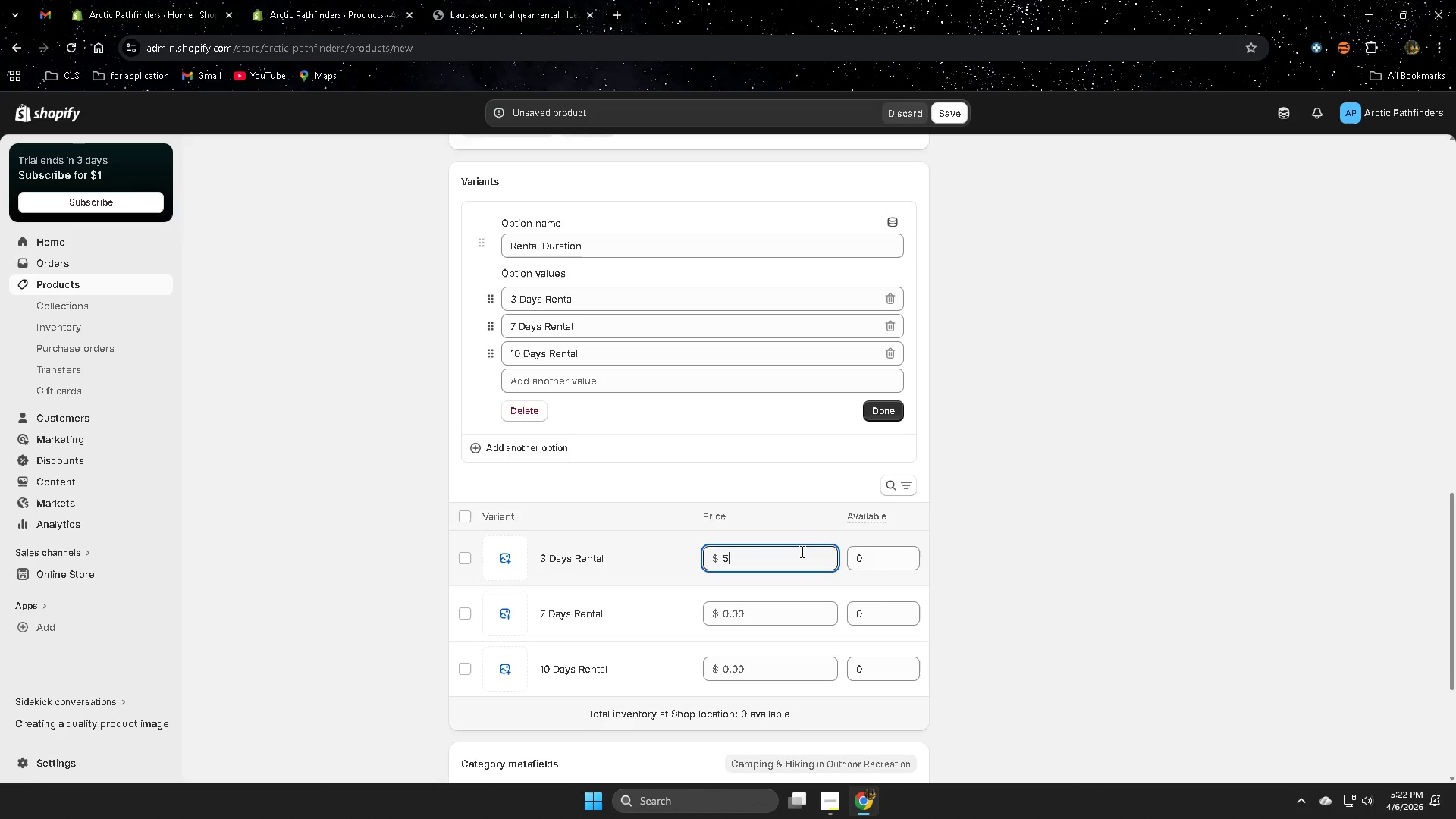 
key(Numpad0)
 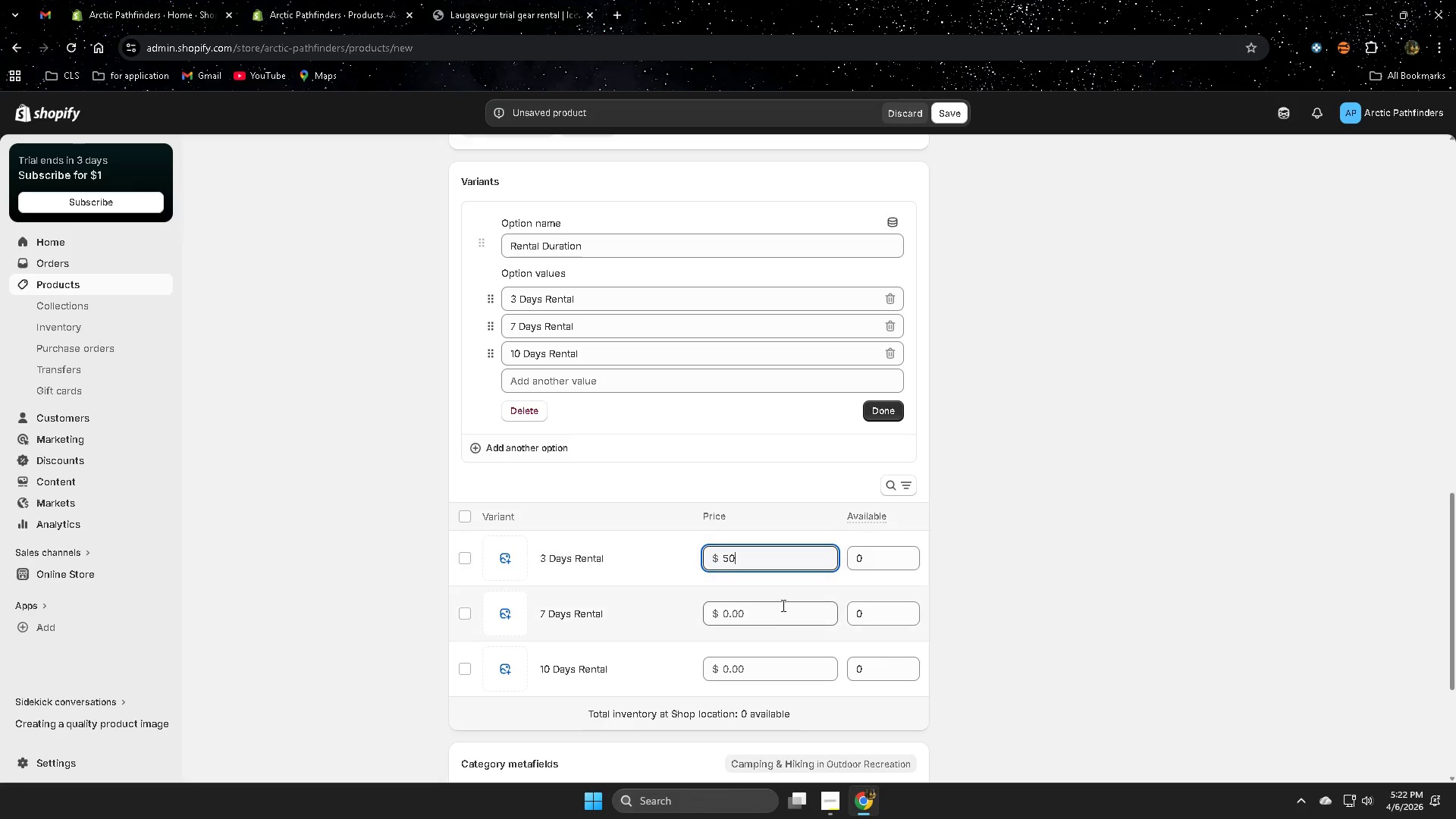 
scroll: coordinate [1038, 632], scroll_direction: down, amount: 2.0
 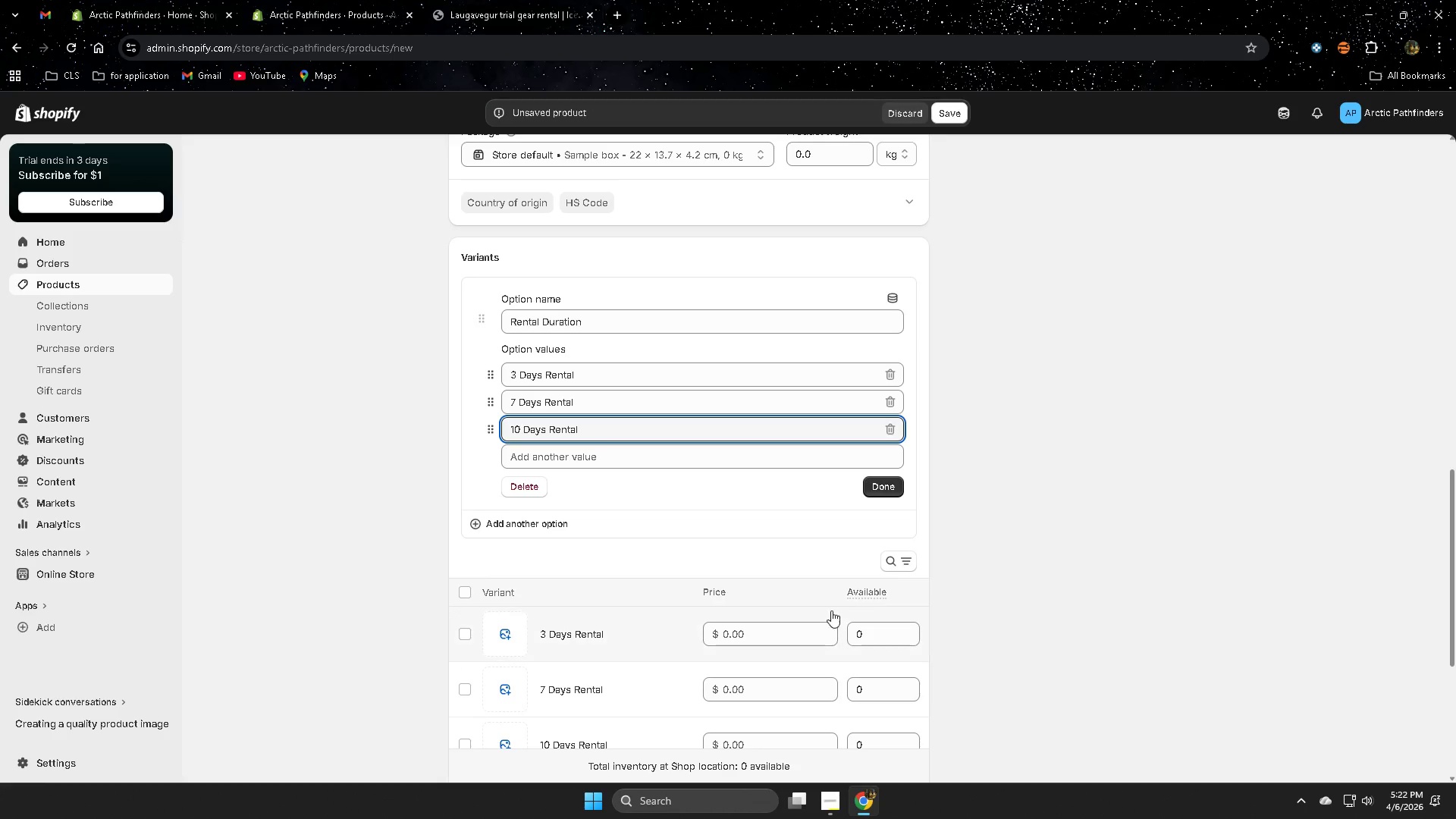 
left_click([781, 605])
 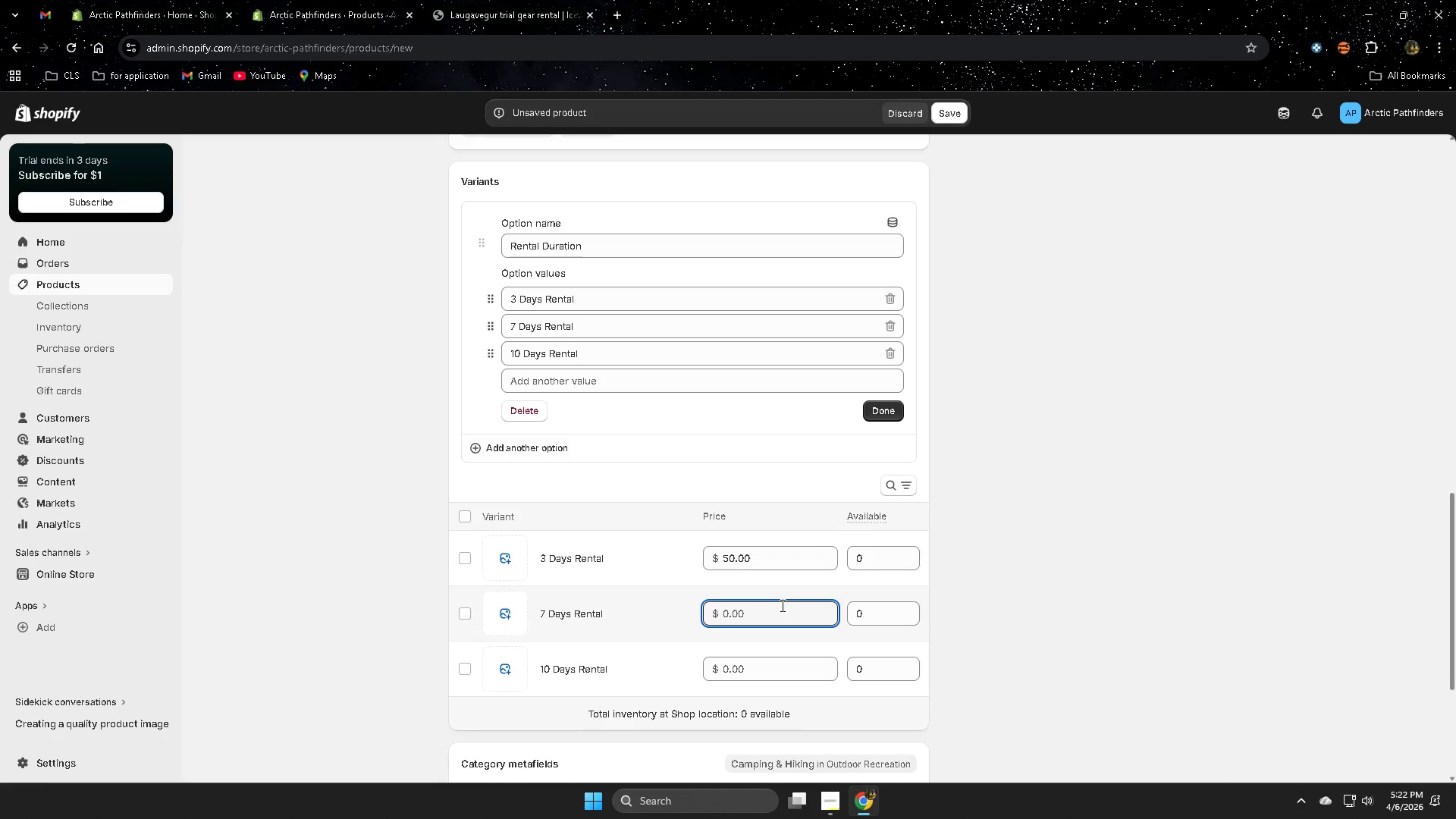 
scroll: coordinate [878, 598], scroll_direction: down, amount: 1.0
 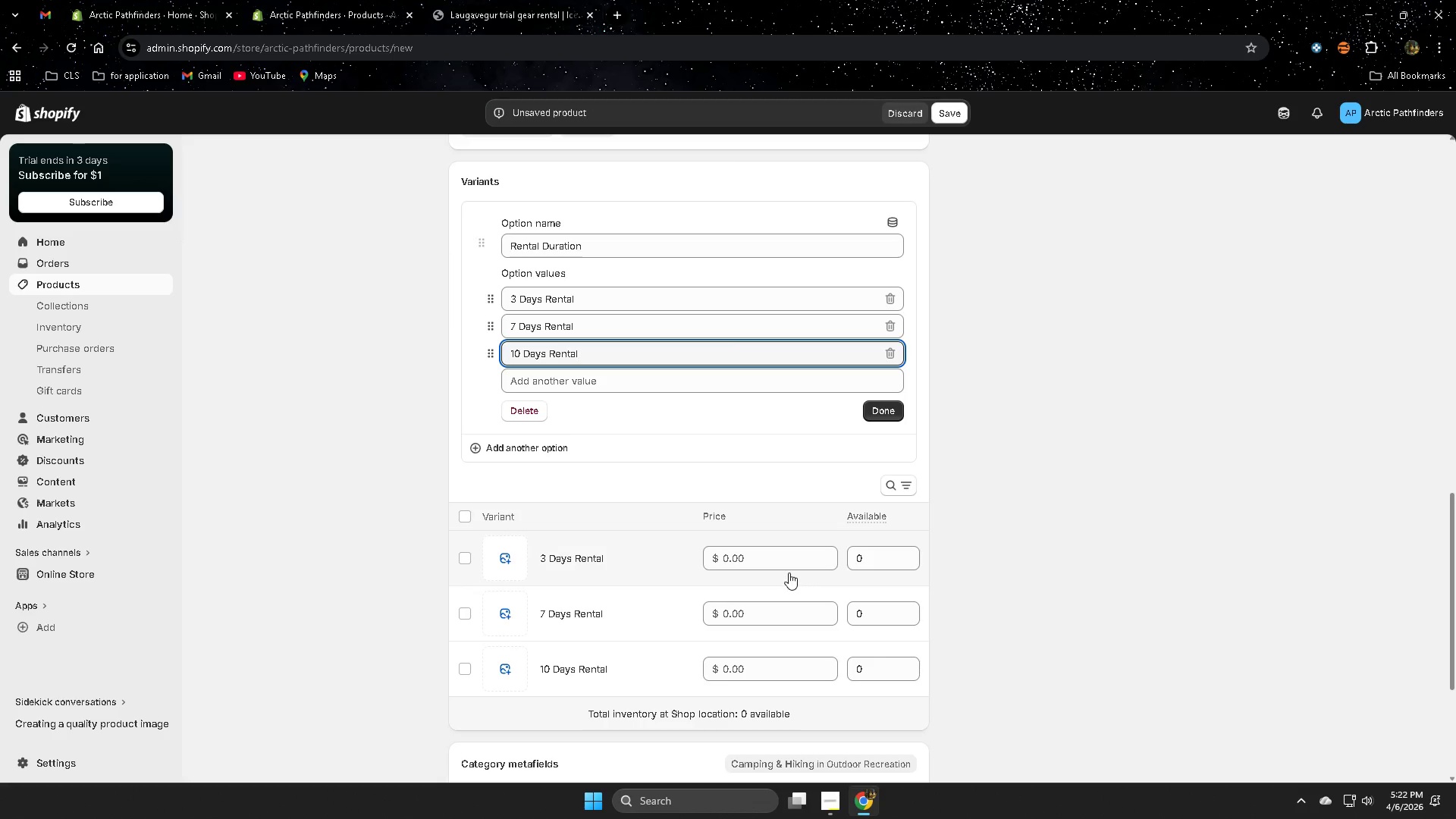 
key(Numpad8)
 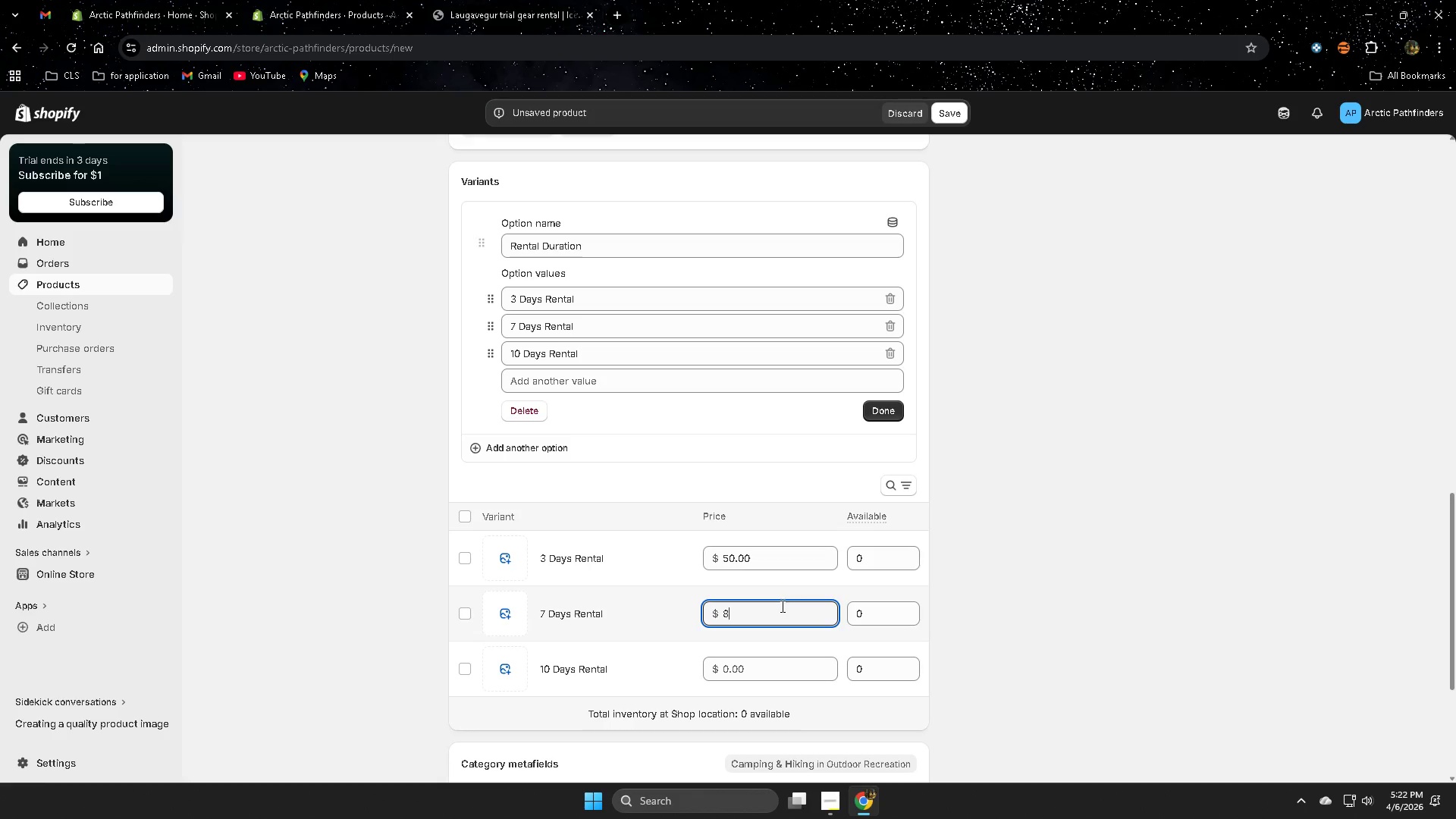 
key(Numpad5)
 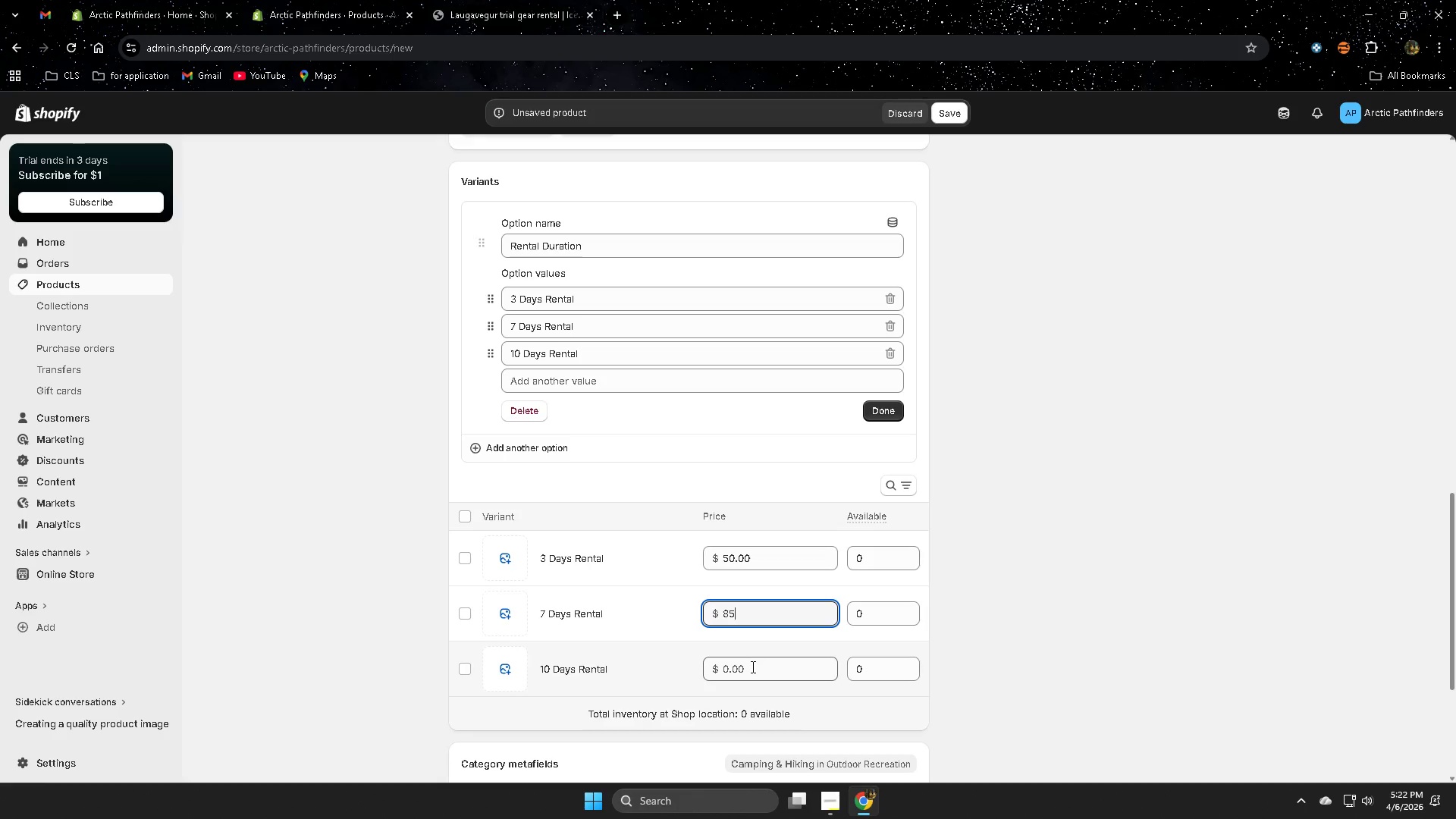 
left_click([754, 667])
 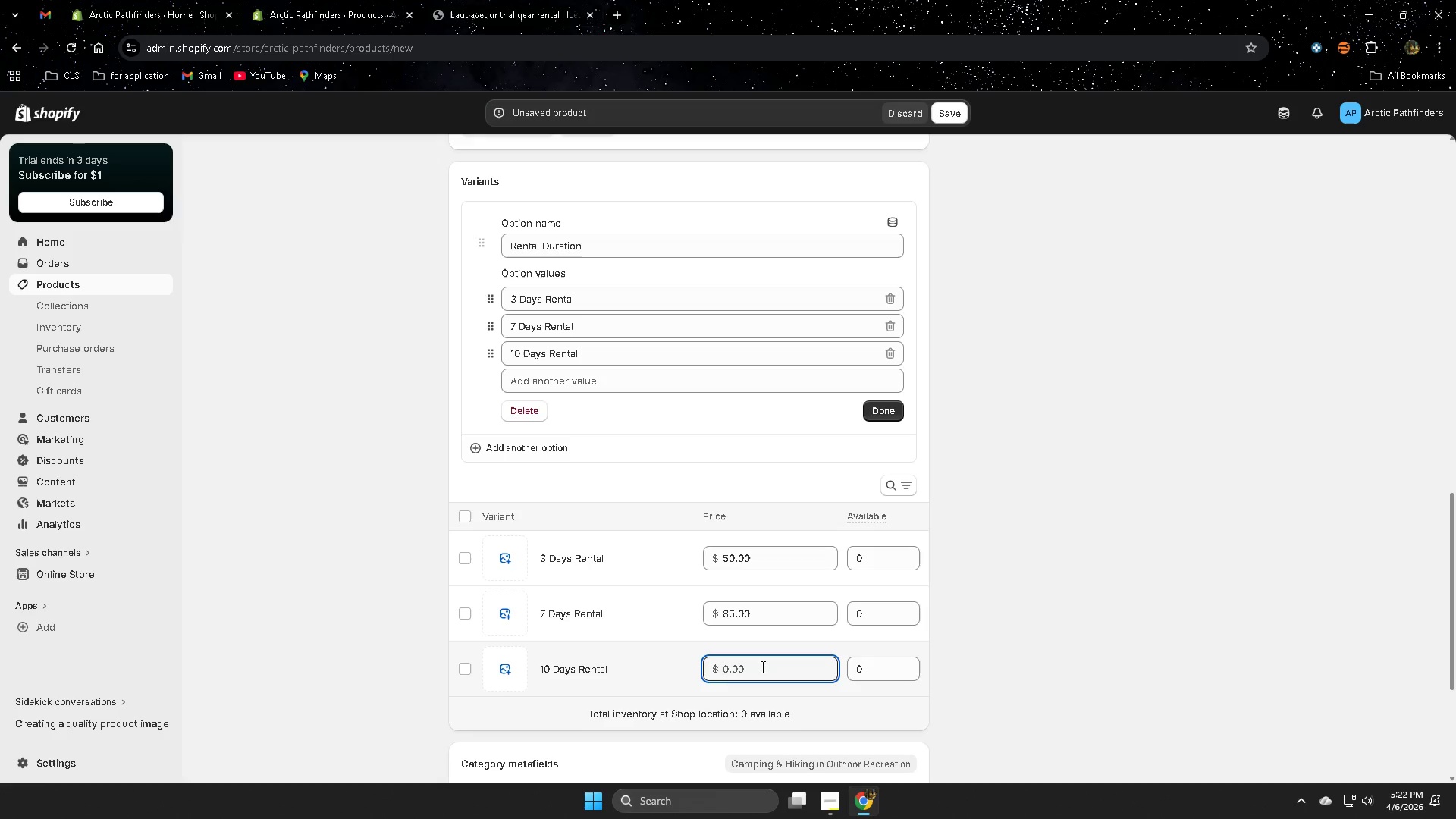 
key(Numpad1)
 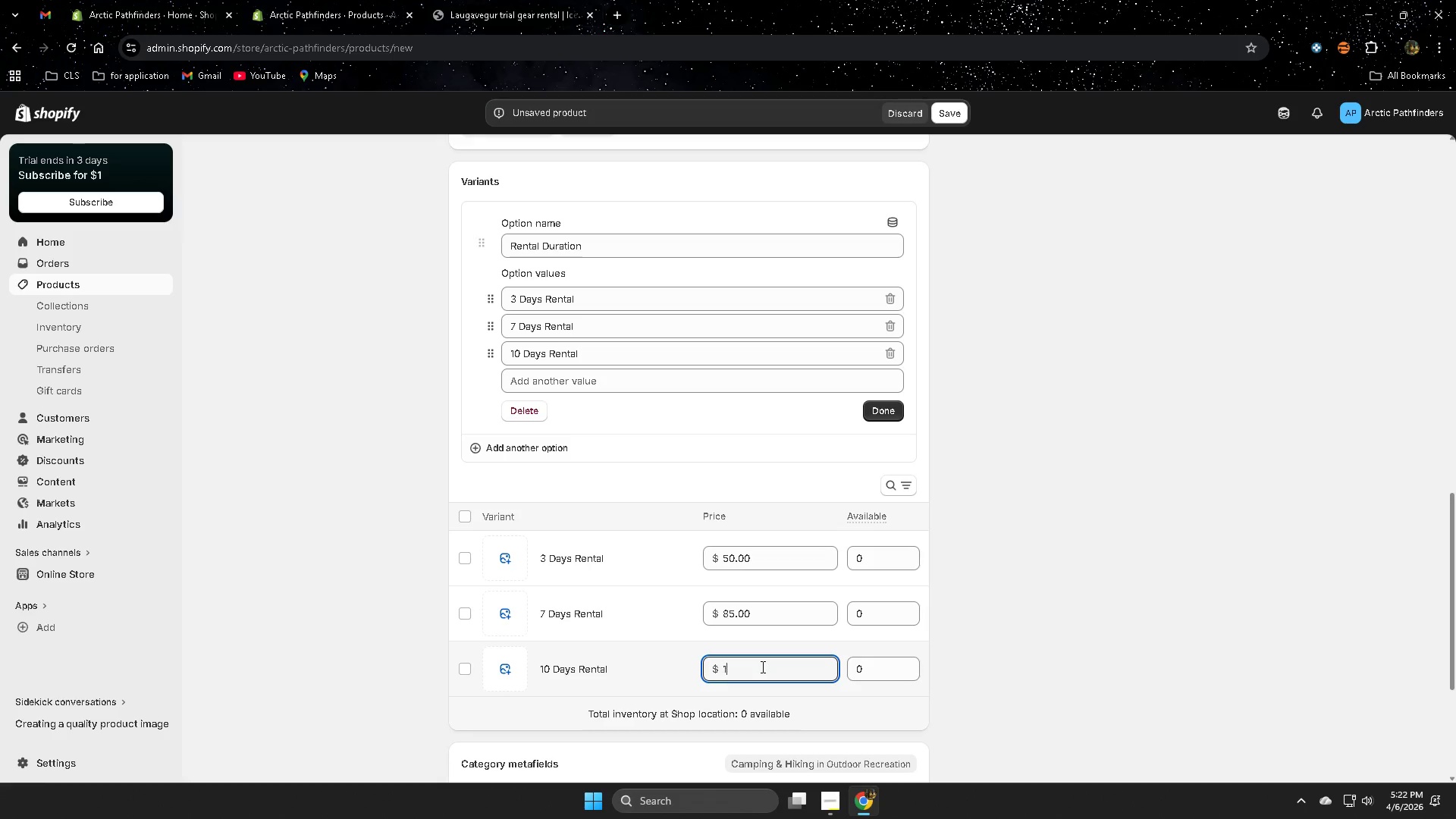 
key(Numpad0)
 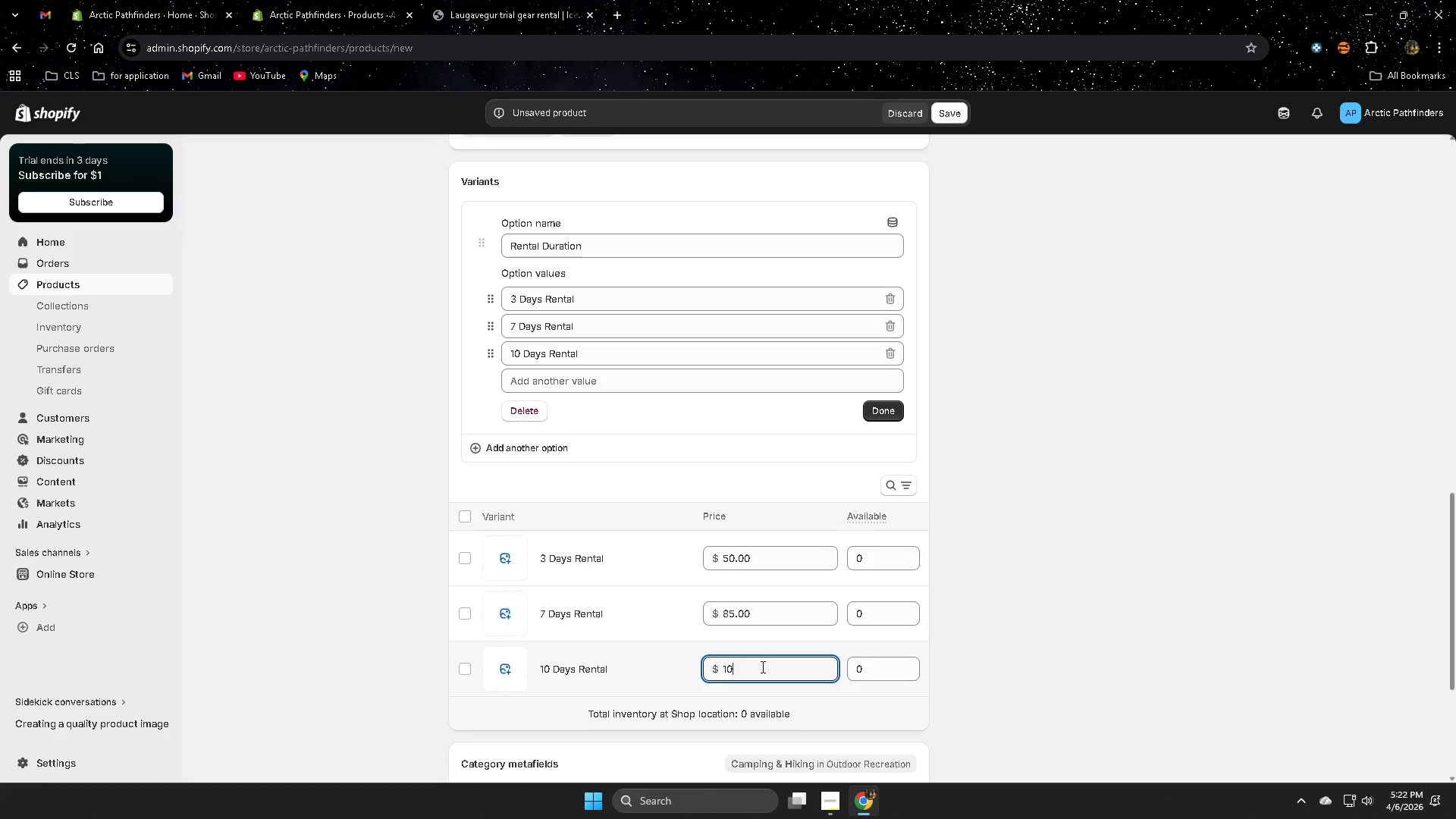 
key(Numpad0)
 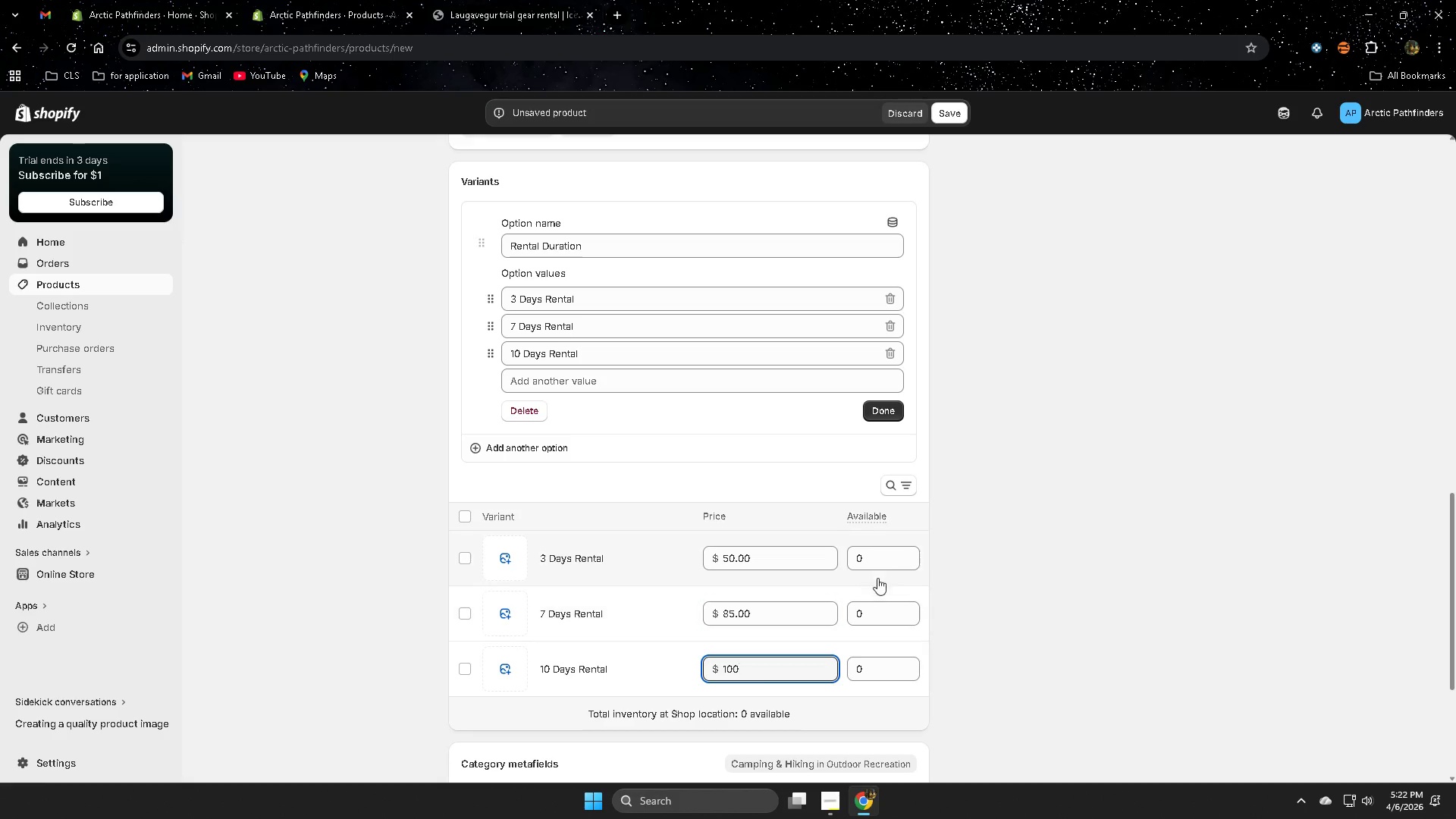 
left_click([877, 560])
 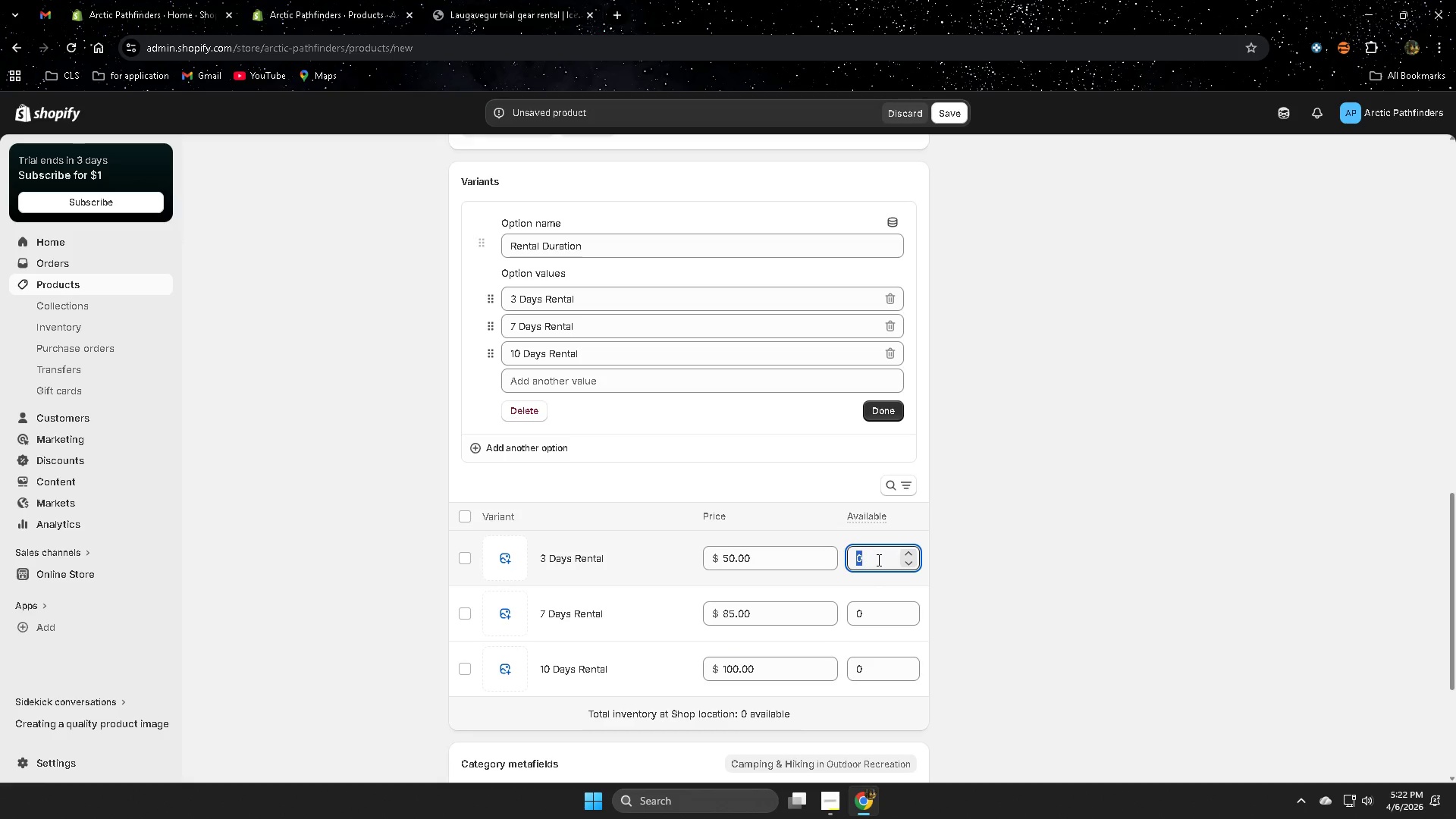 
key(Numpad4)
 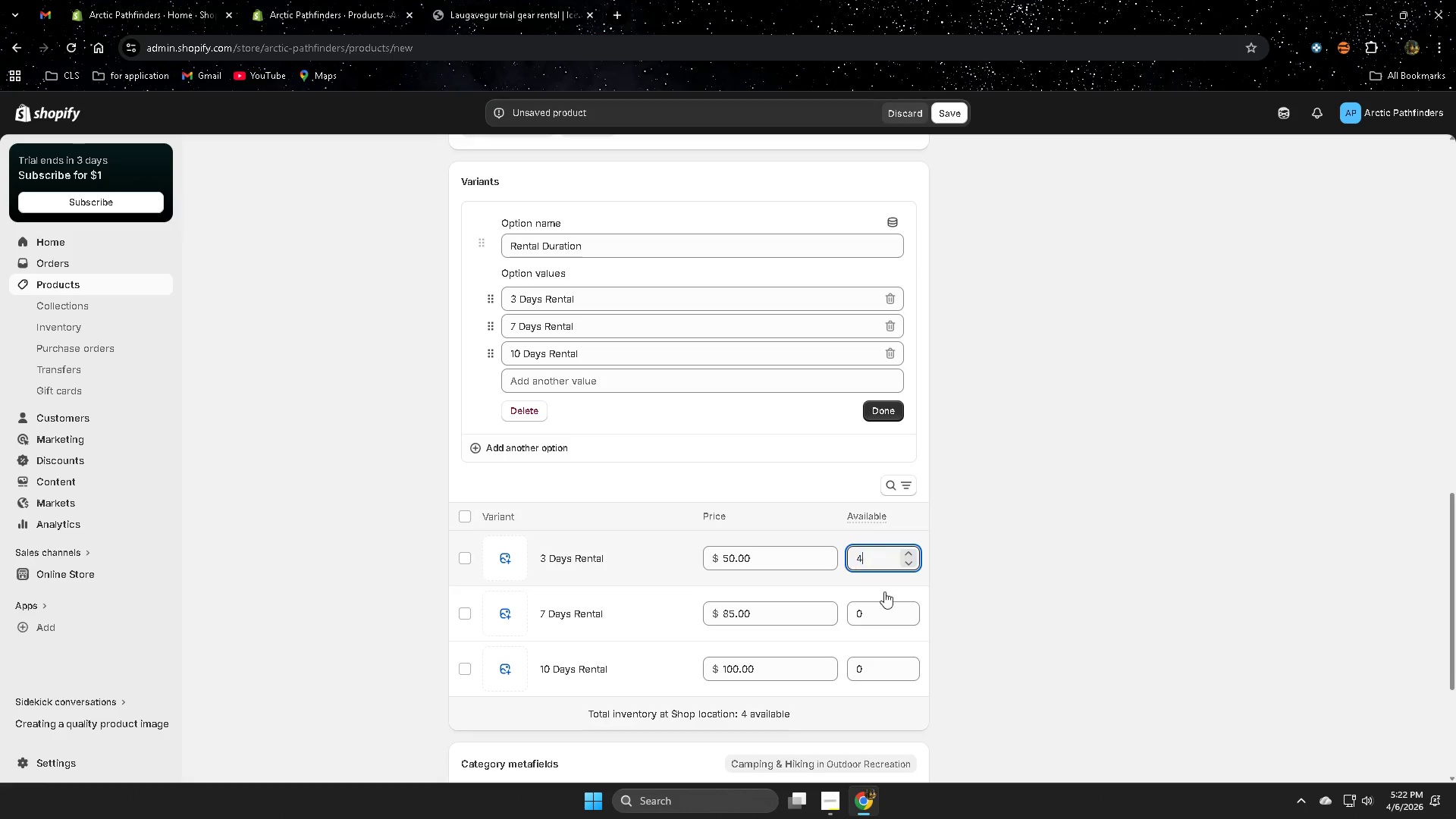 
key(Numpad5)
 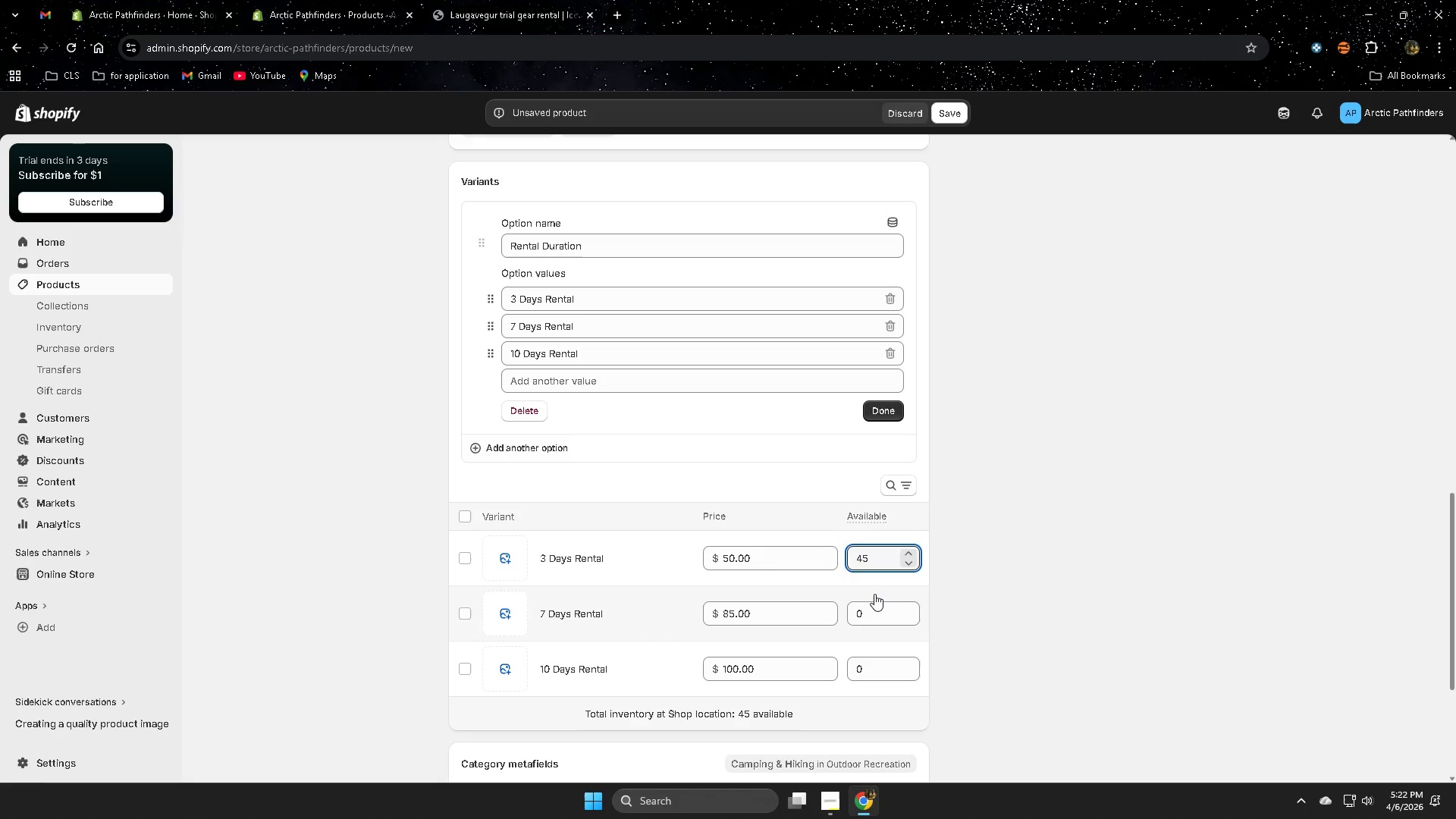 
key(Backspace)
 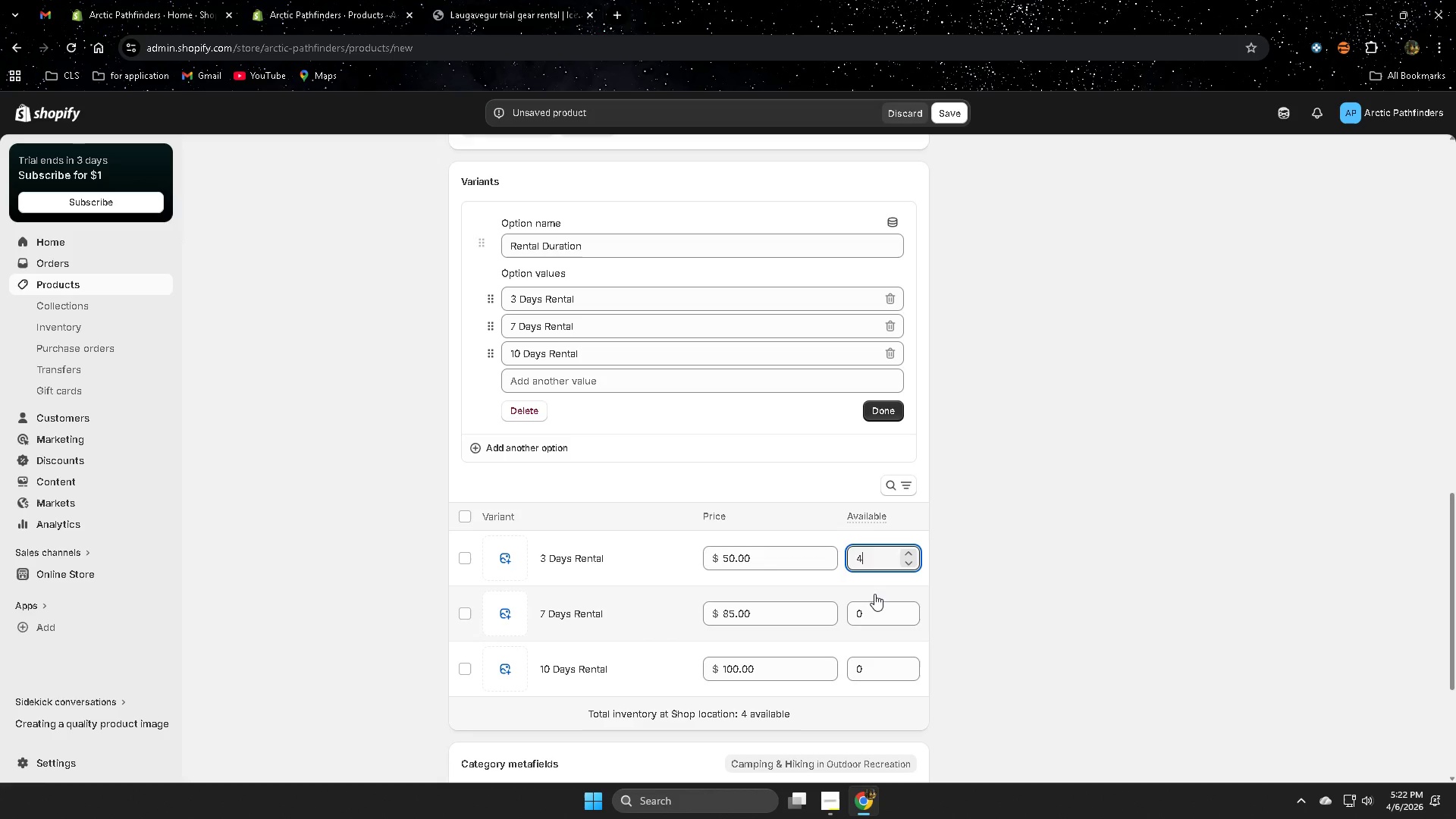 
key(Backspace)
 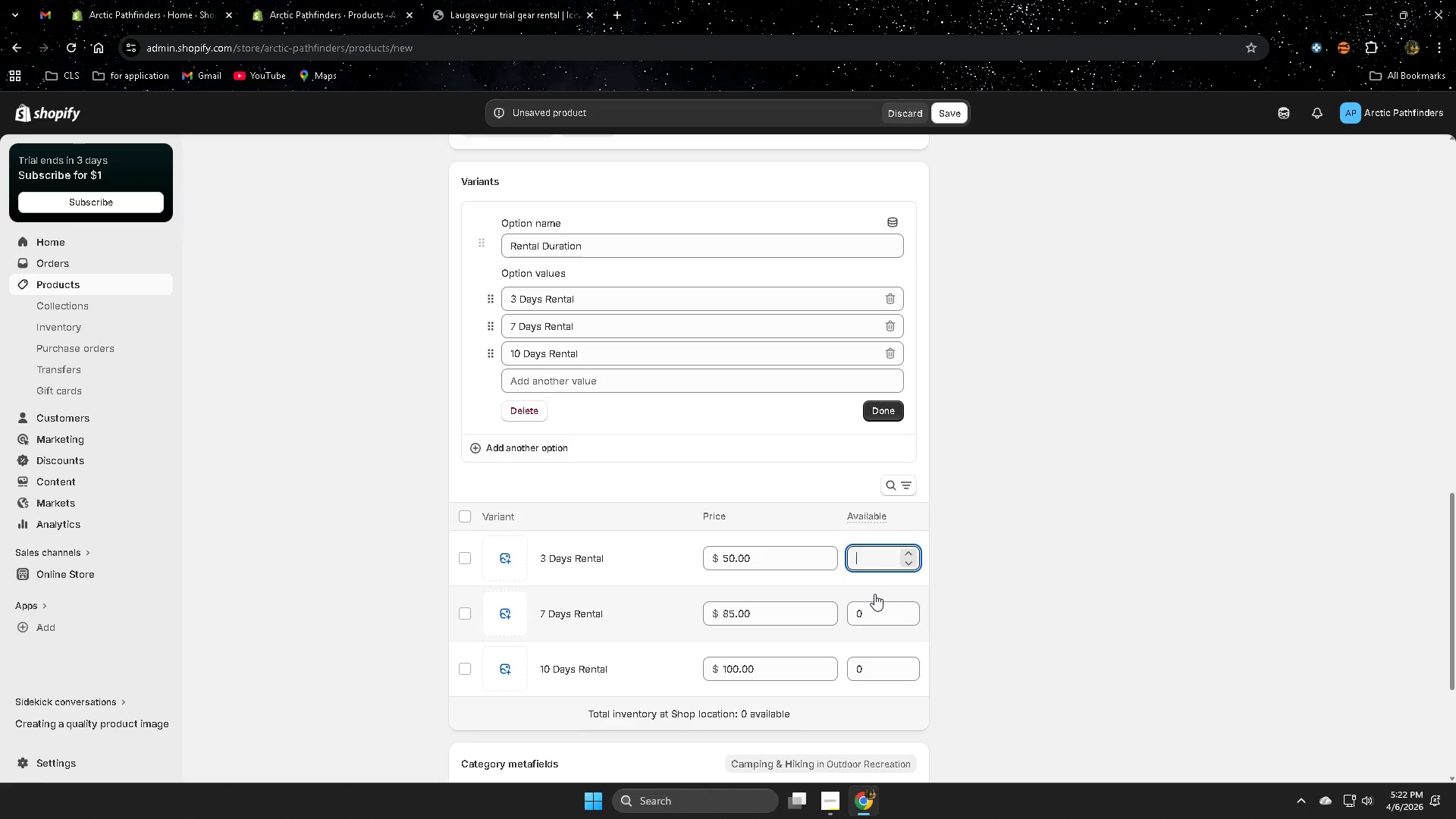 
key(Backspace)
 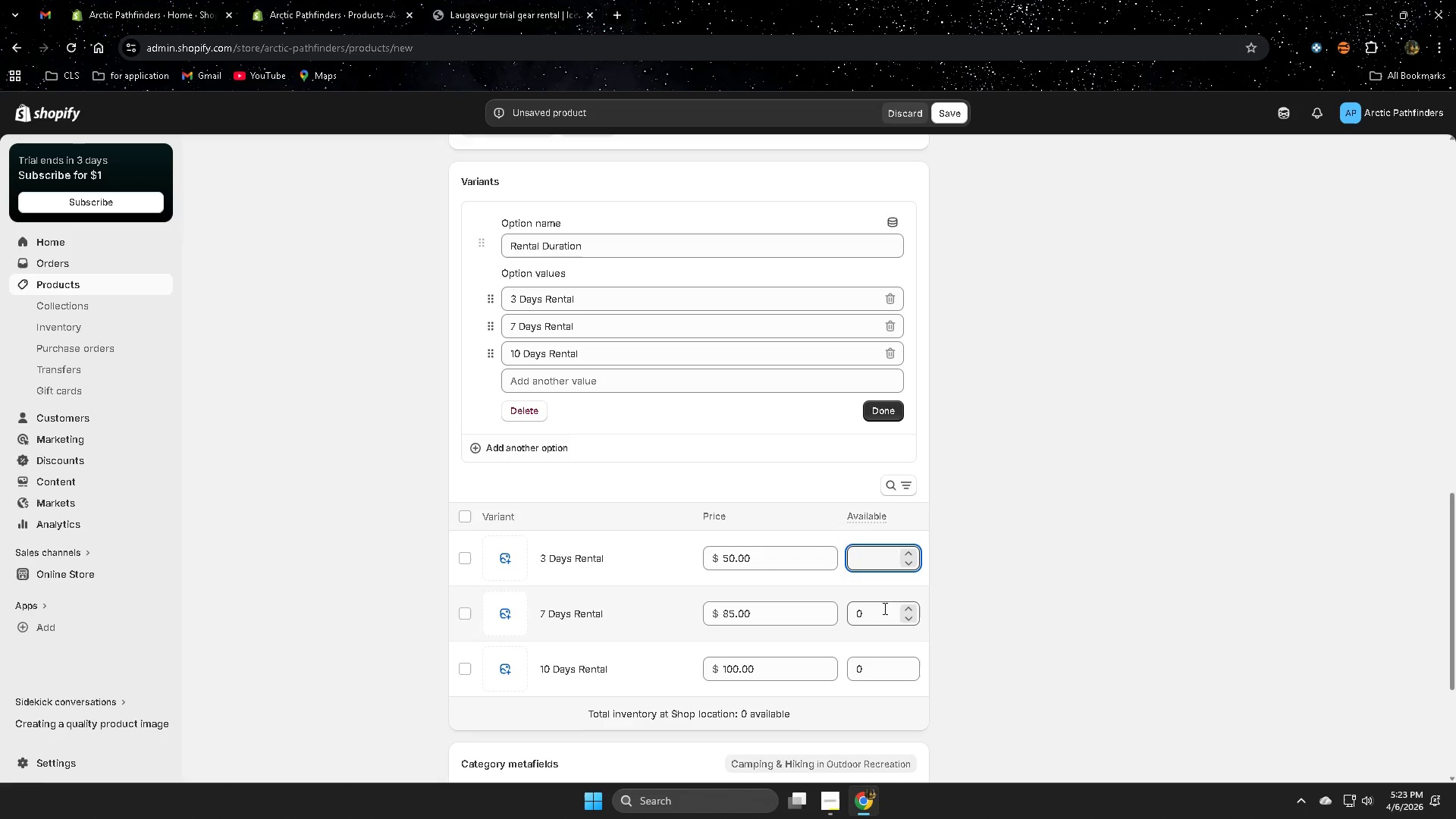 
key(Numpad1)
 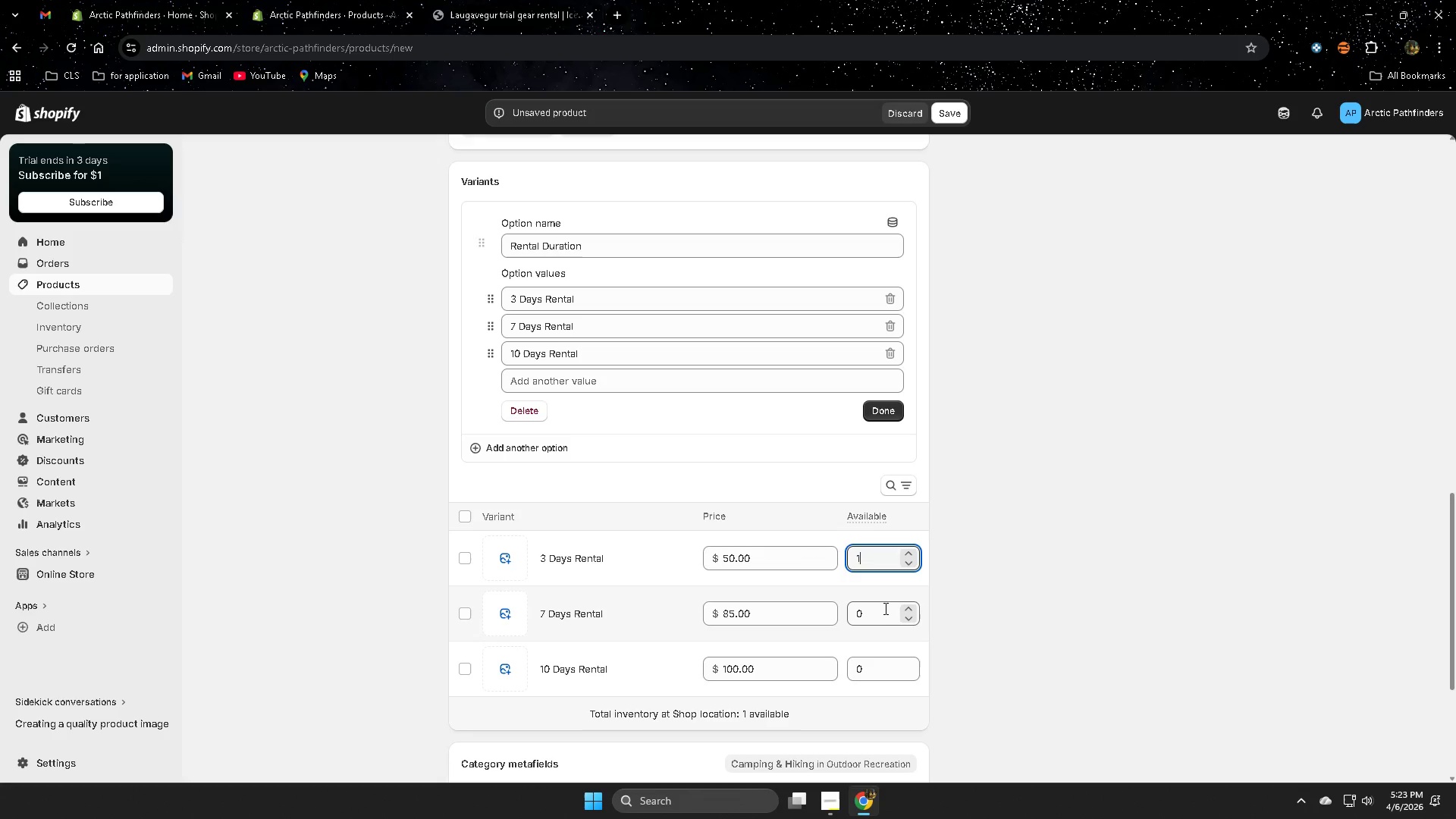 
key(Numpad2)
 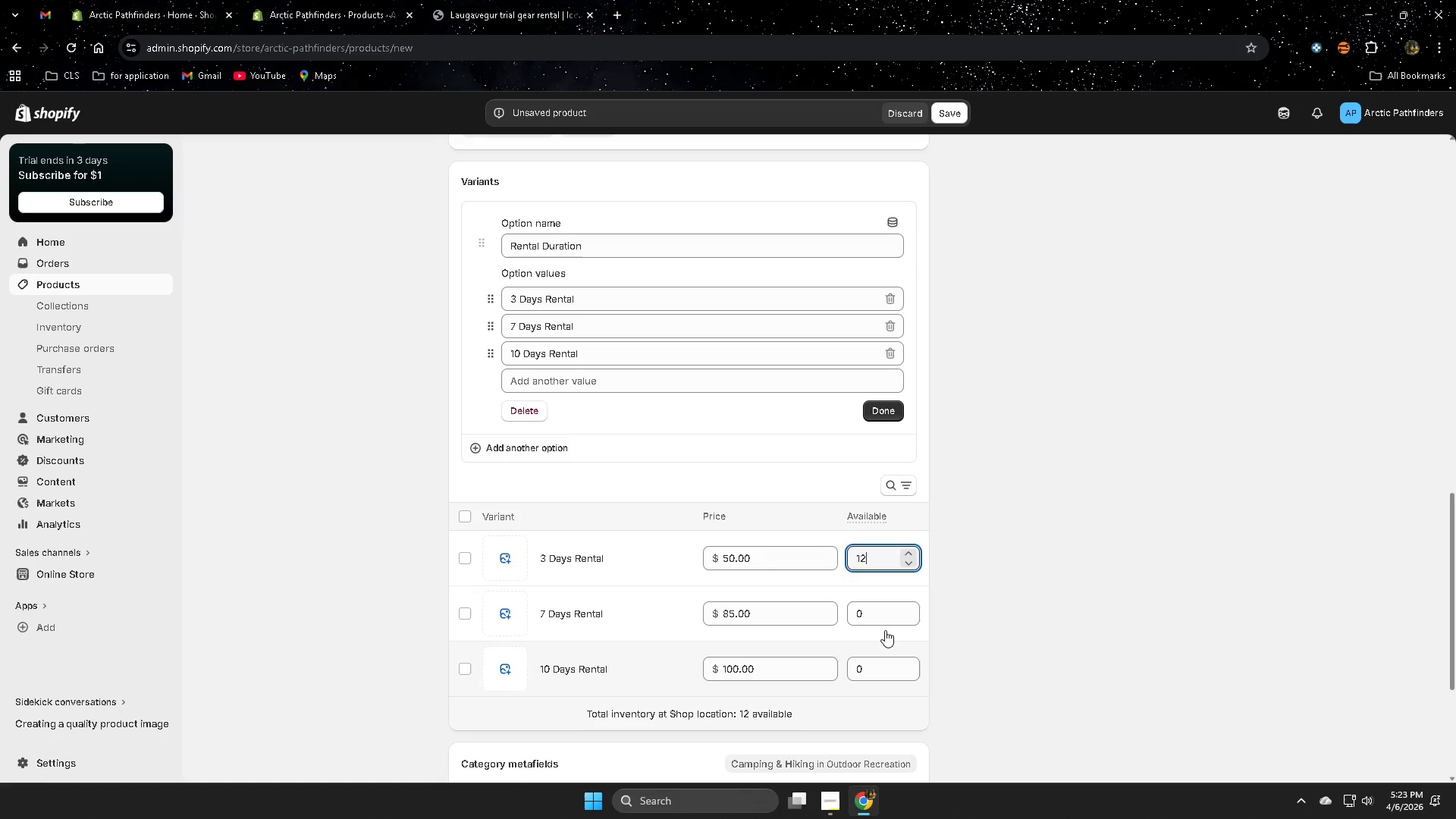 
left_click([880, 612])
 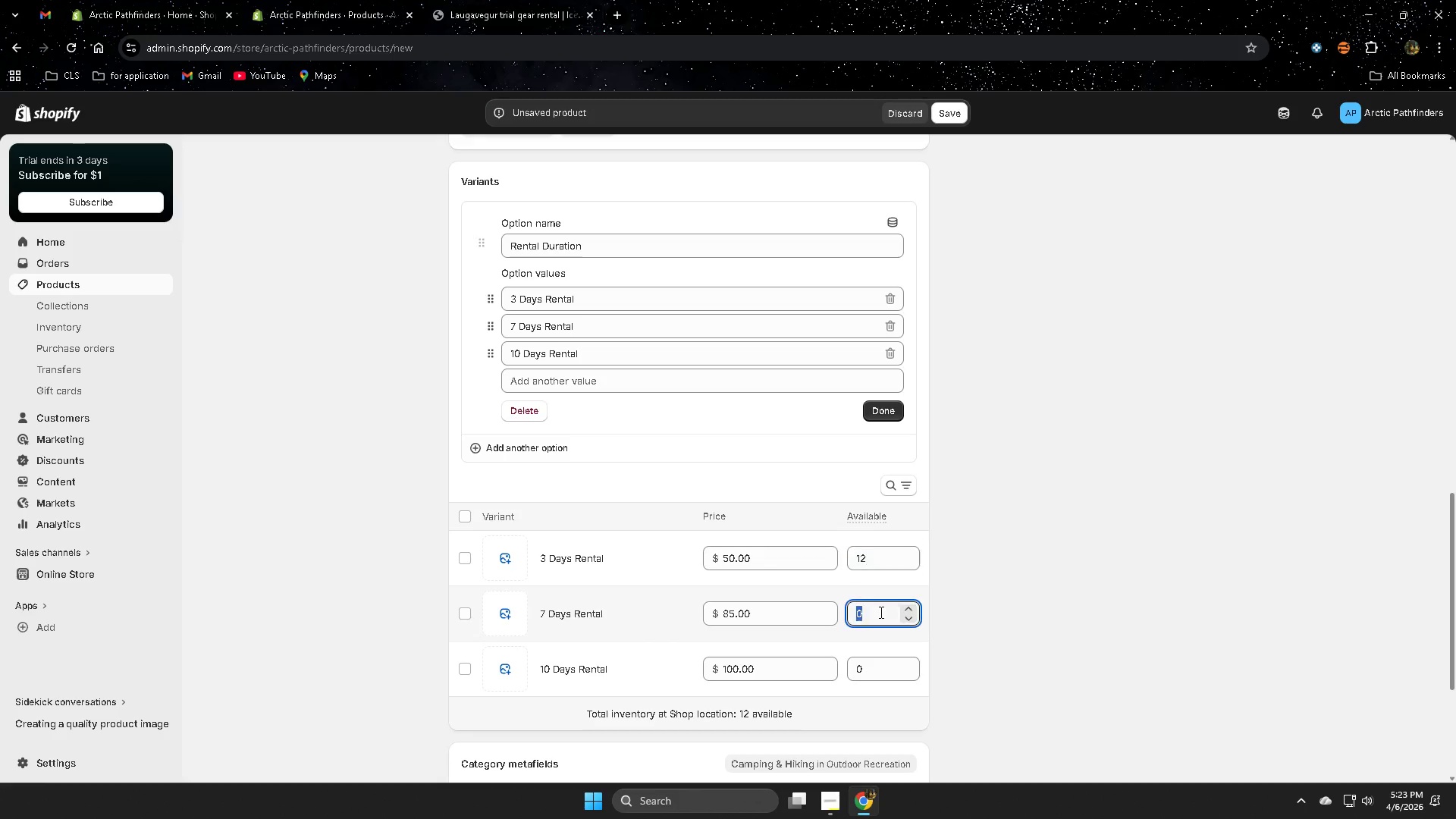 
key(Numpad1)
 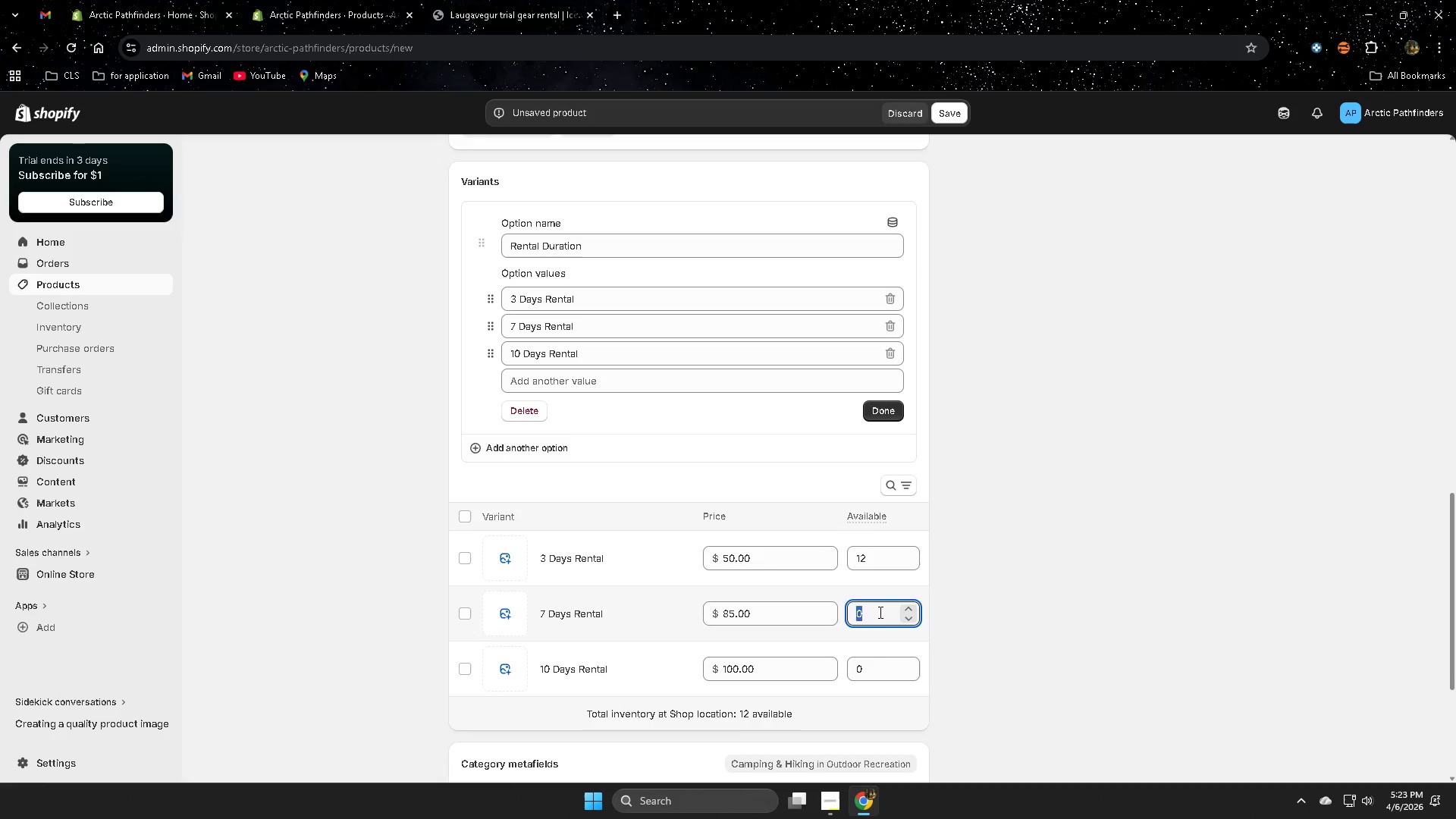 
key(Numpad2)
 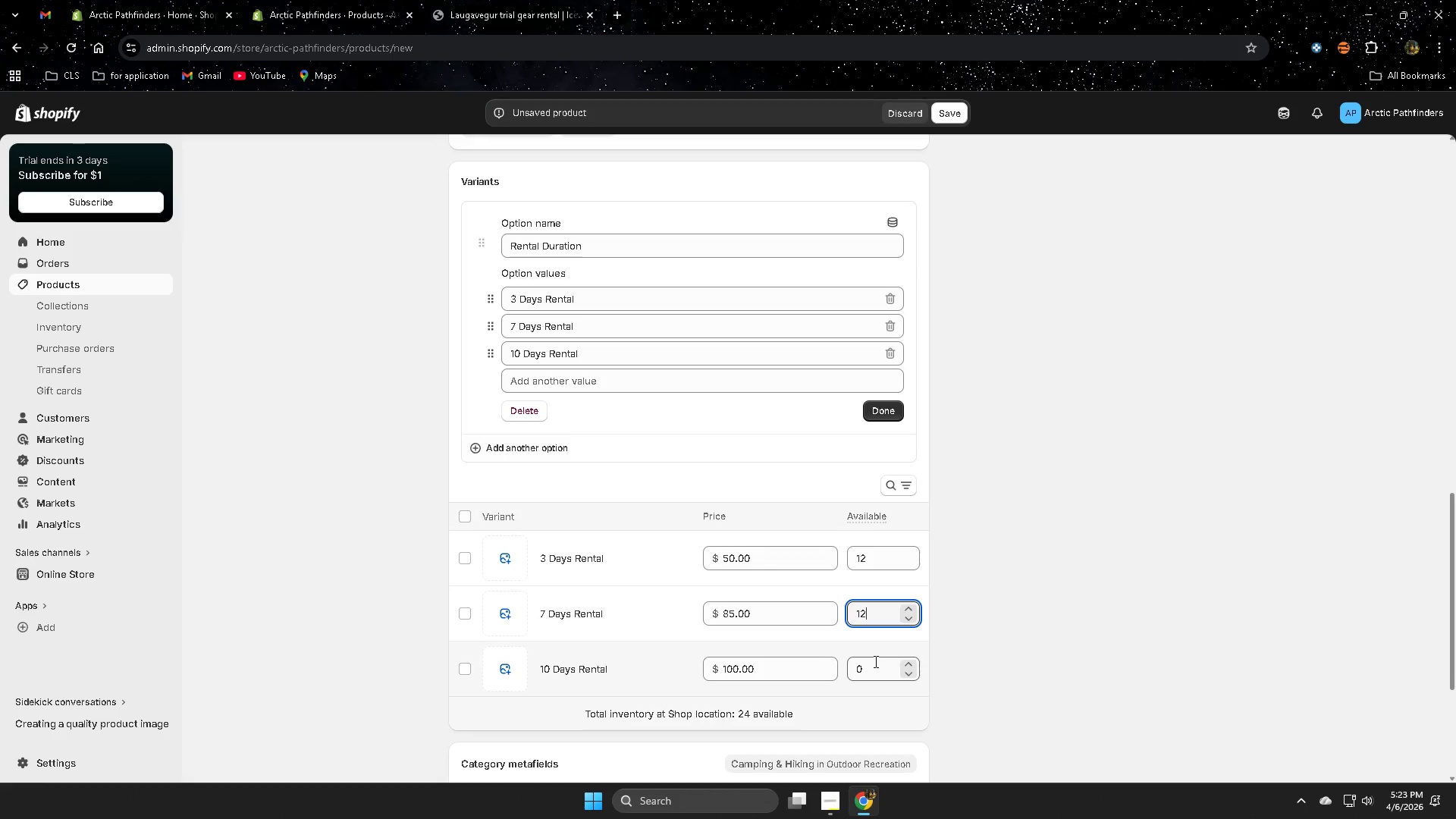 
left_click([874, 661])
 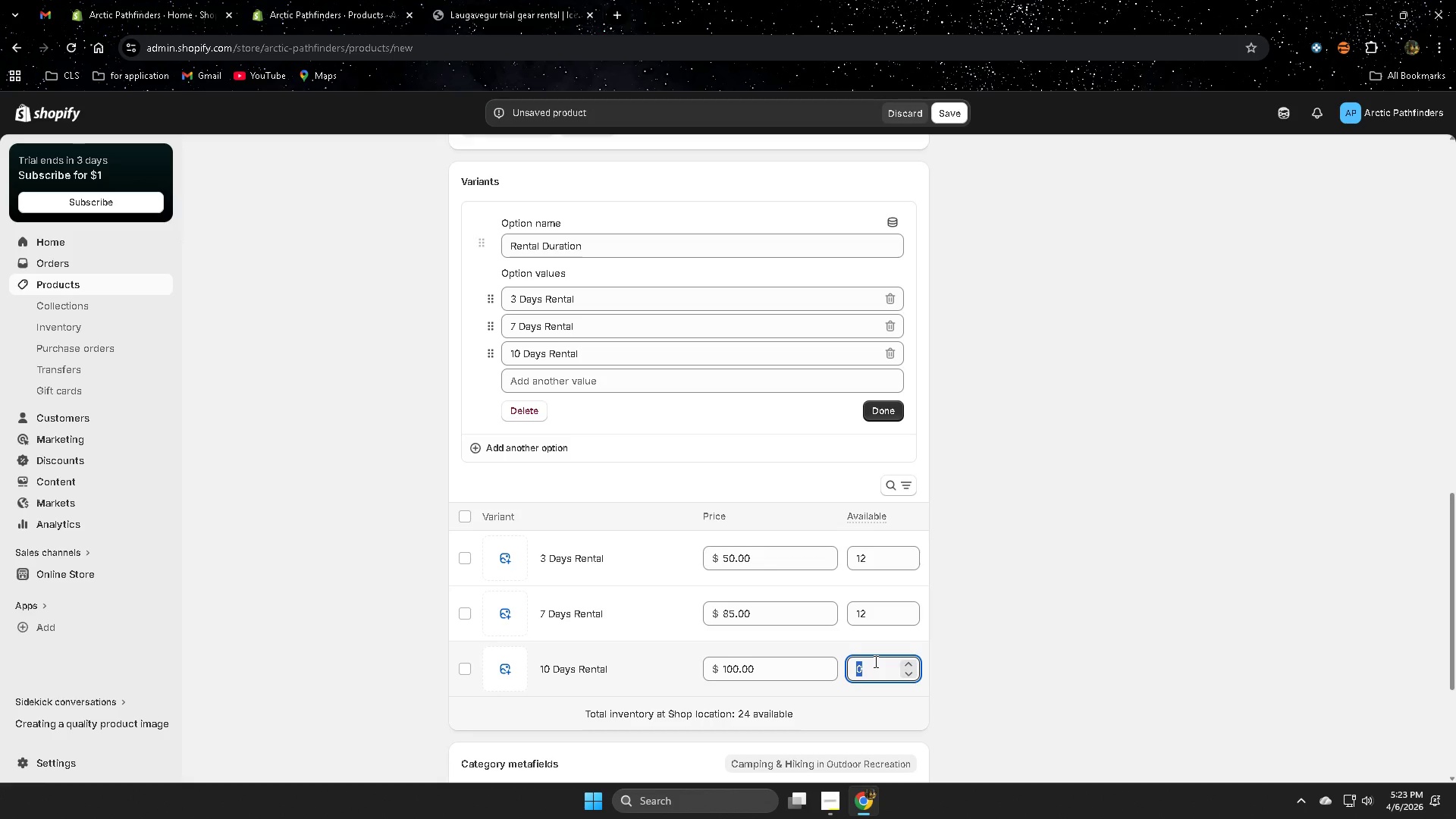 
key(Numpad1)
 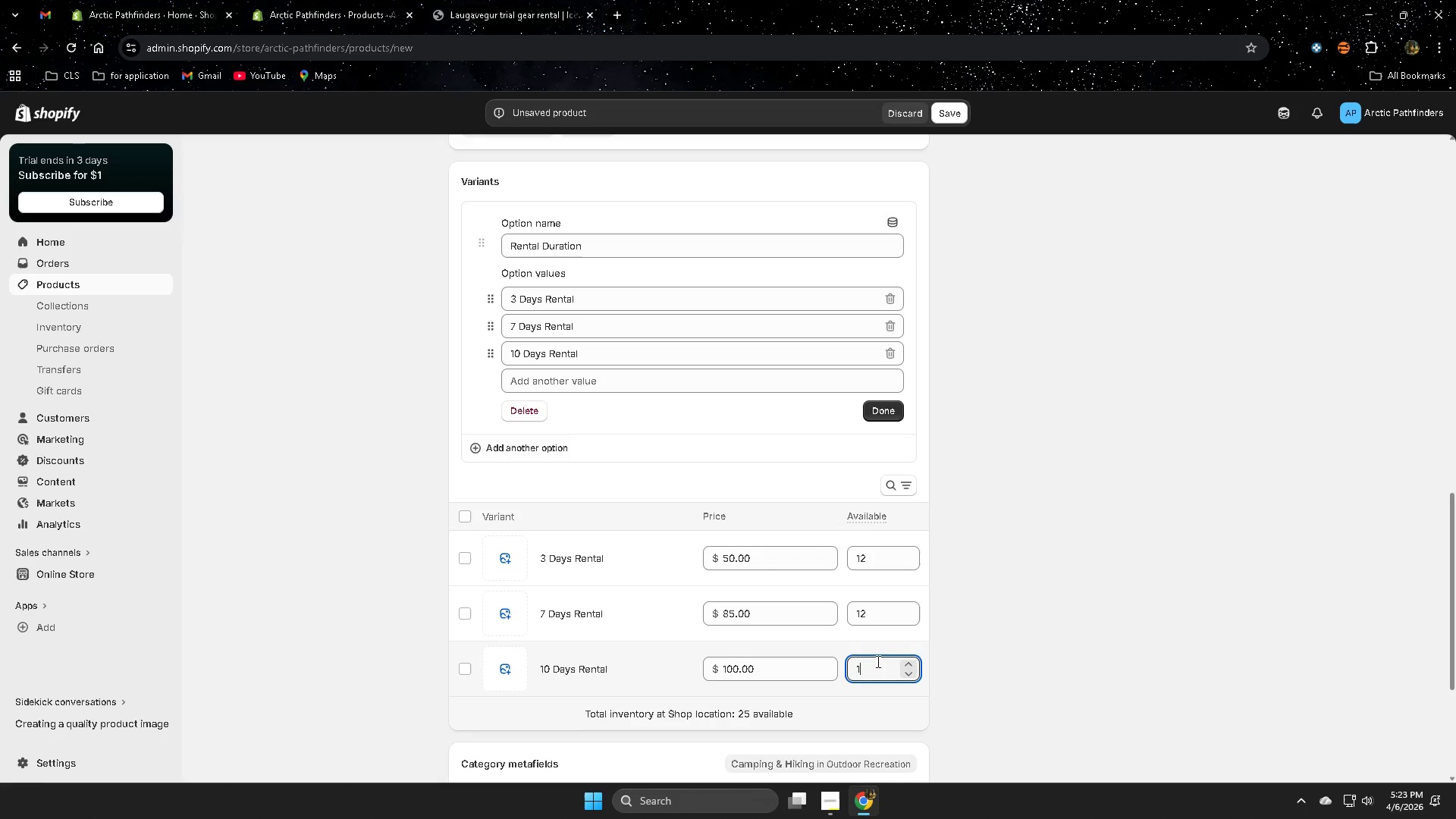 
key(Numpad2)
 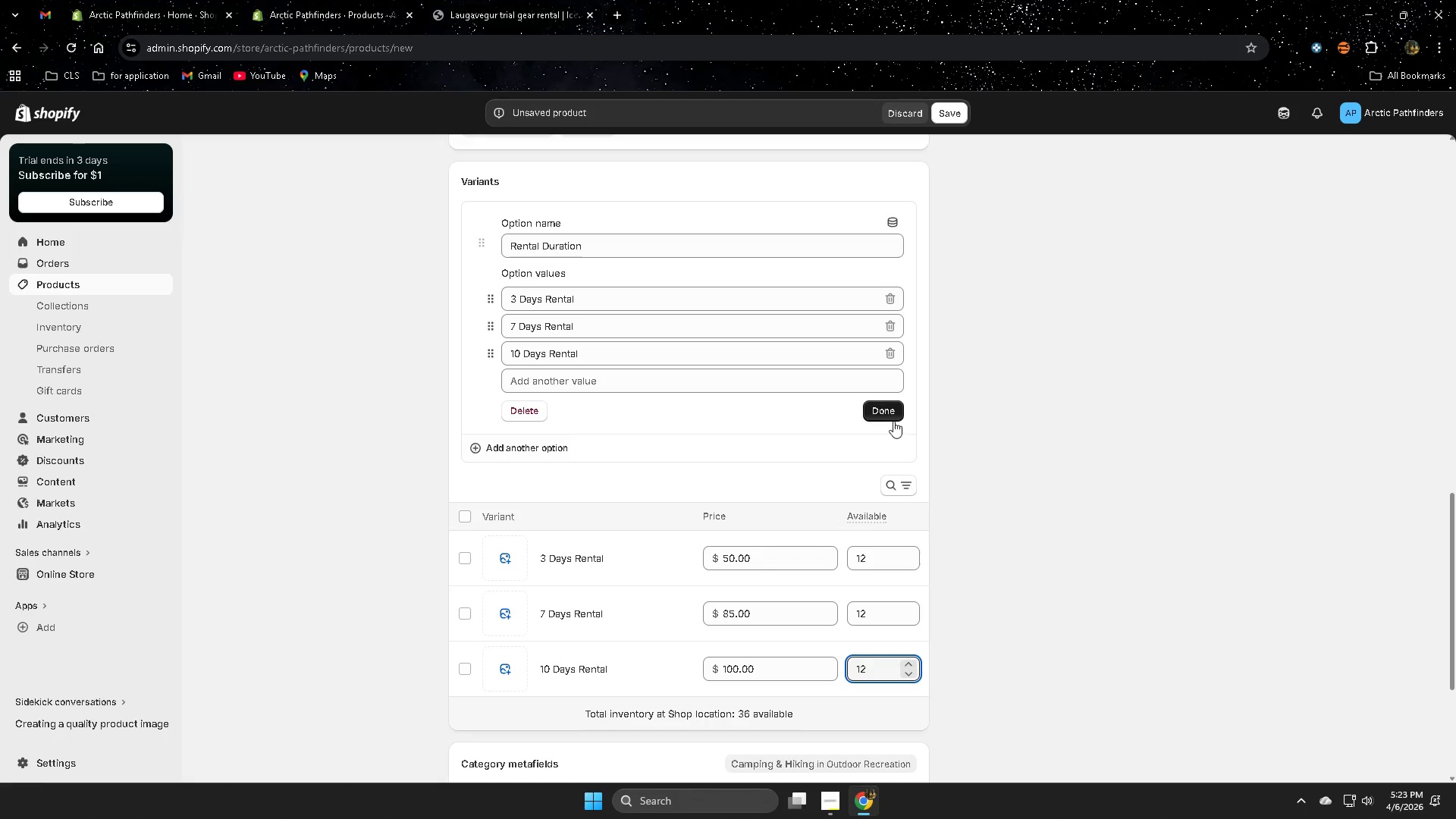 
left_click([888, 406])
 